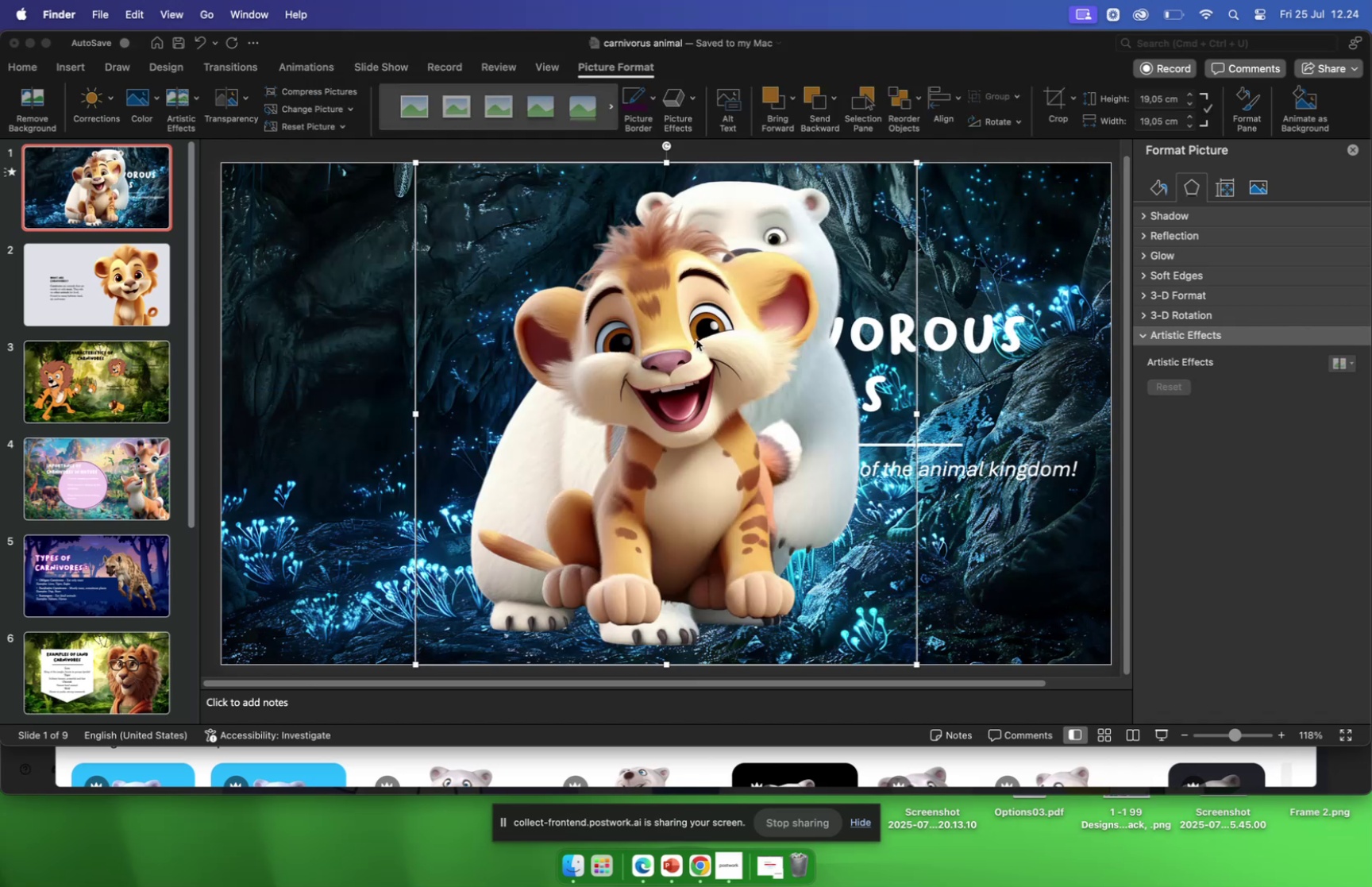 
left_click_drag(start_coordinate=[695, 348], to_coordinate=[568, 339])
 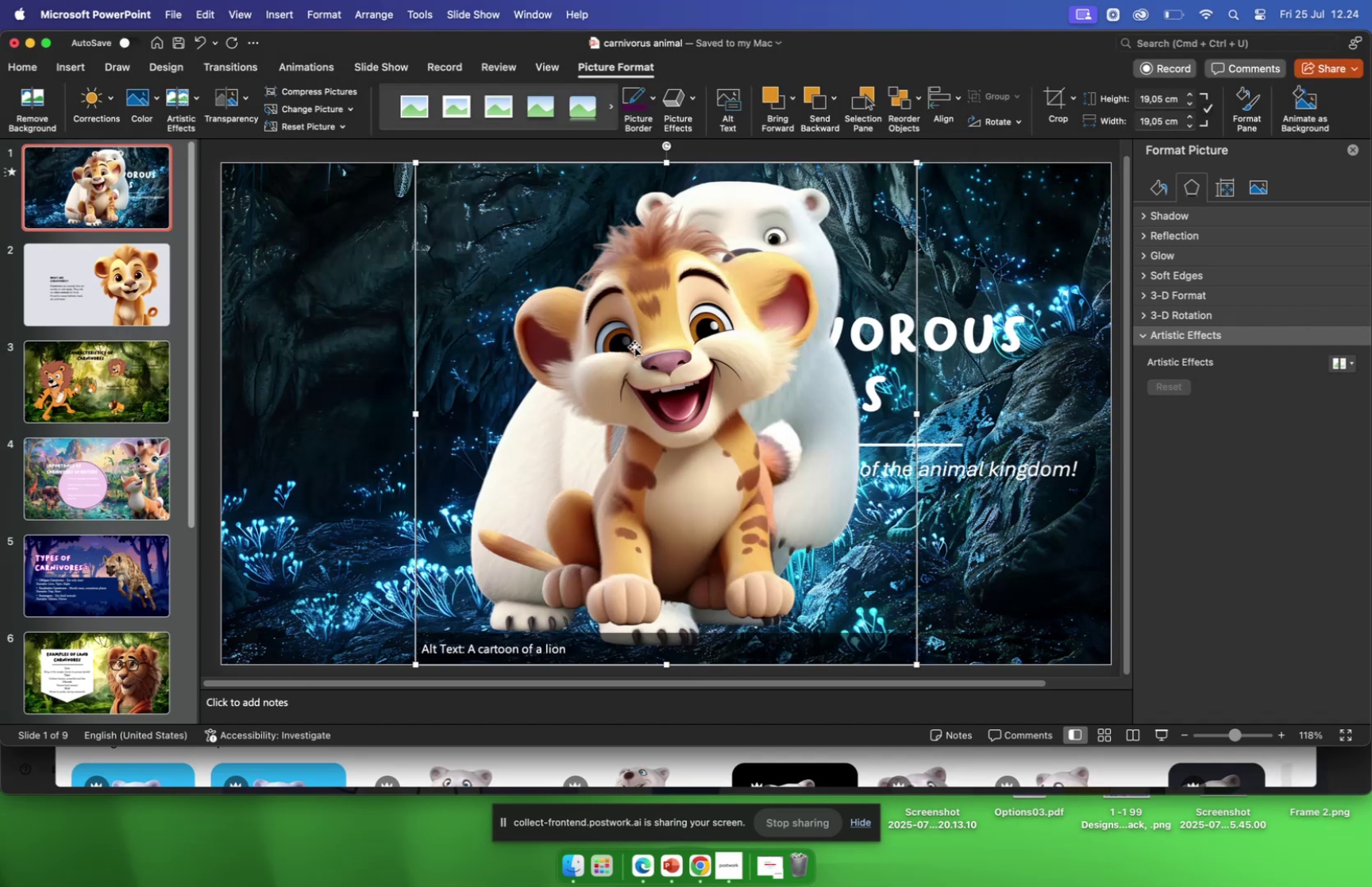 
left_click_drag(start_coordinate=[650, 346], to_coordinate=[823, 345])
 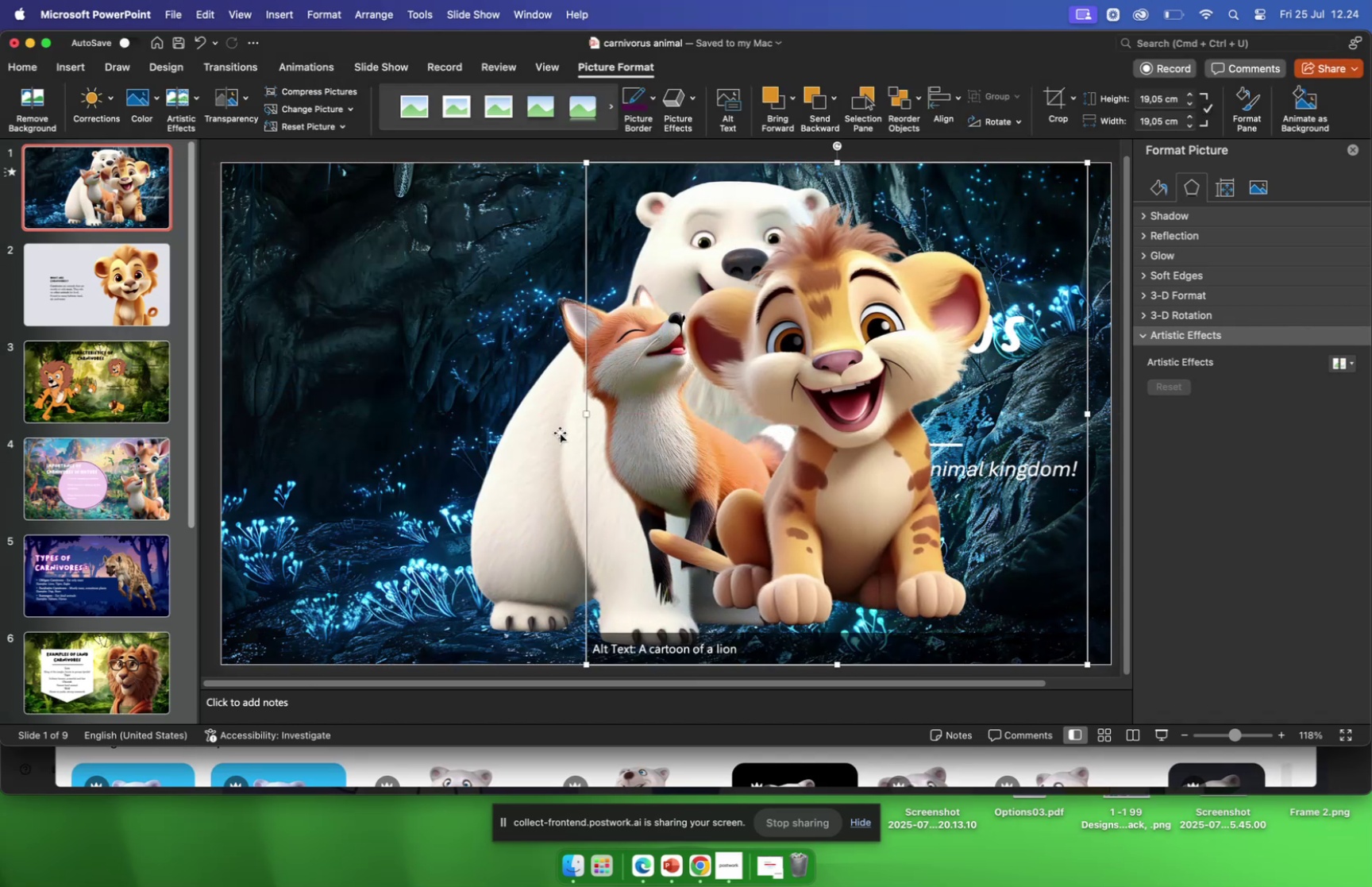 
left_click_drag(start_coordinate=[549, 447], to_coordinate=[688, 438])
 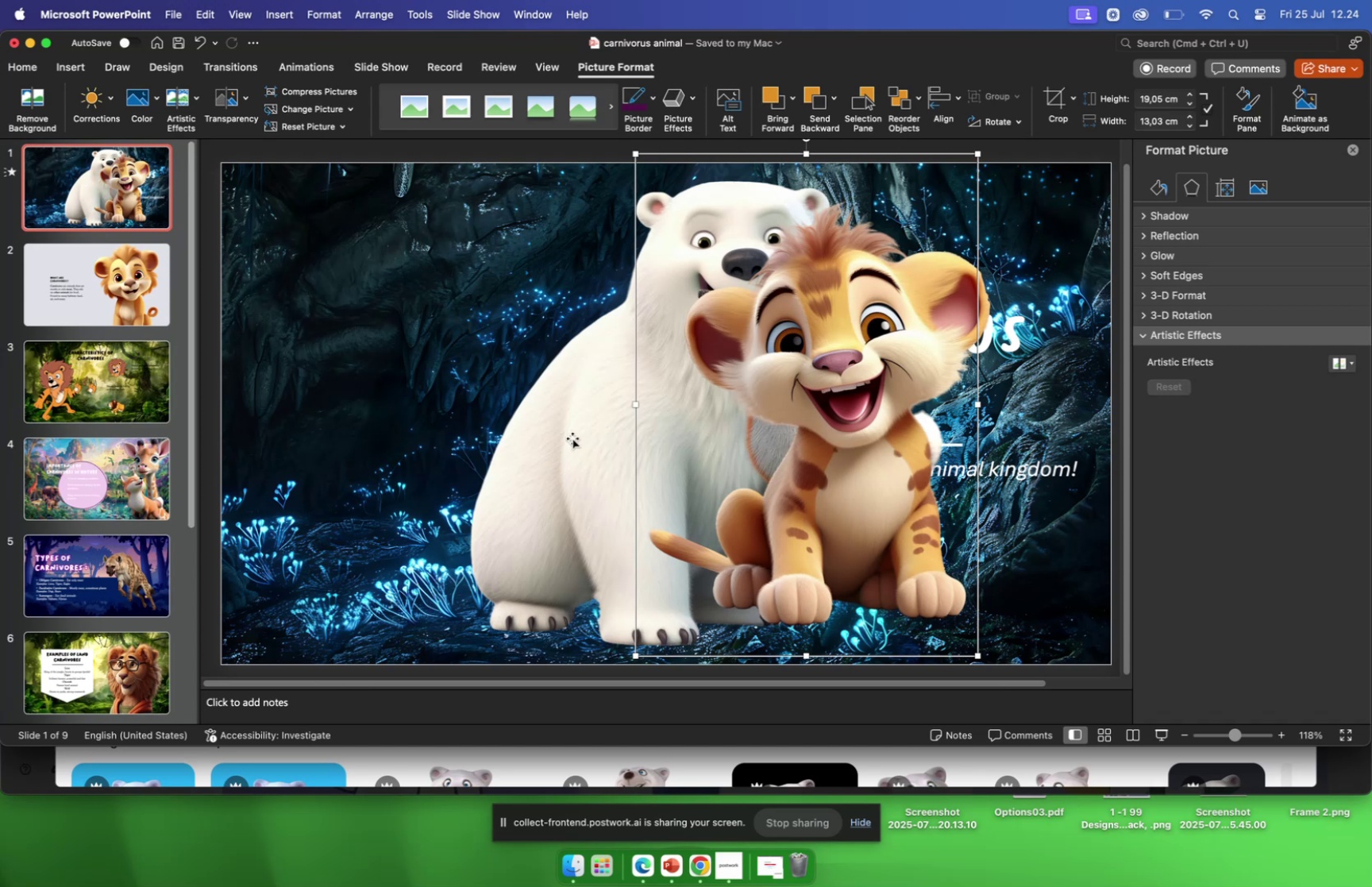 
left_click_drag(start_coordinate=[572, 438], to_coordinate=[263, 462])
 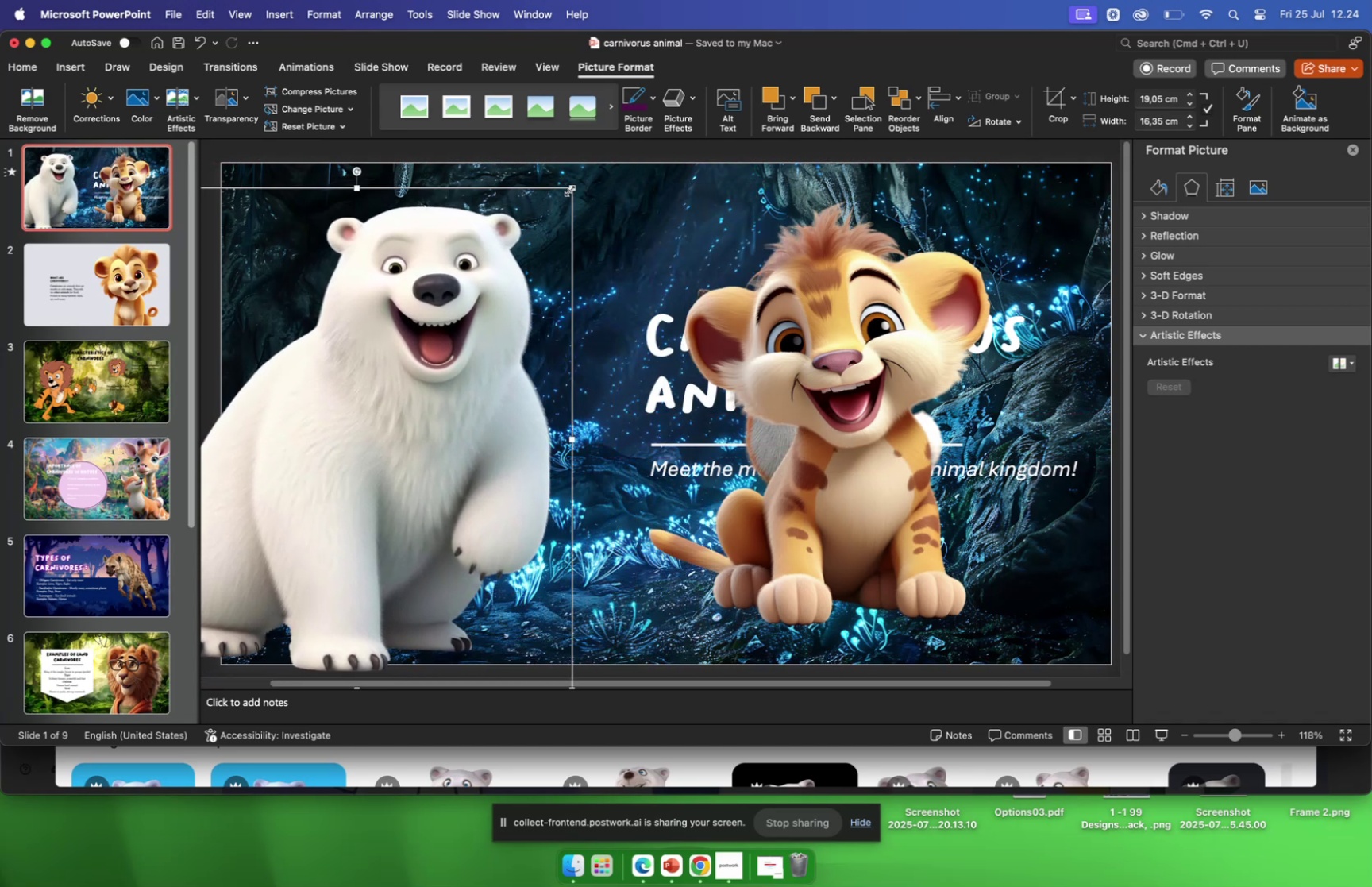 
left_click_drag(start_coordinate=[570, 191], to_coordinate=[533, 214])
 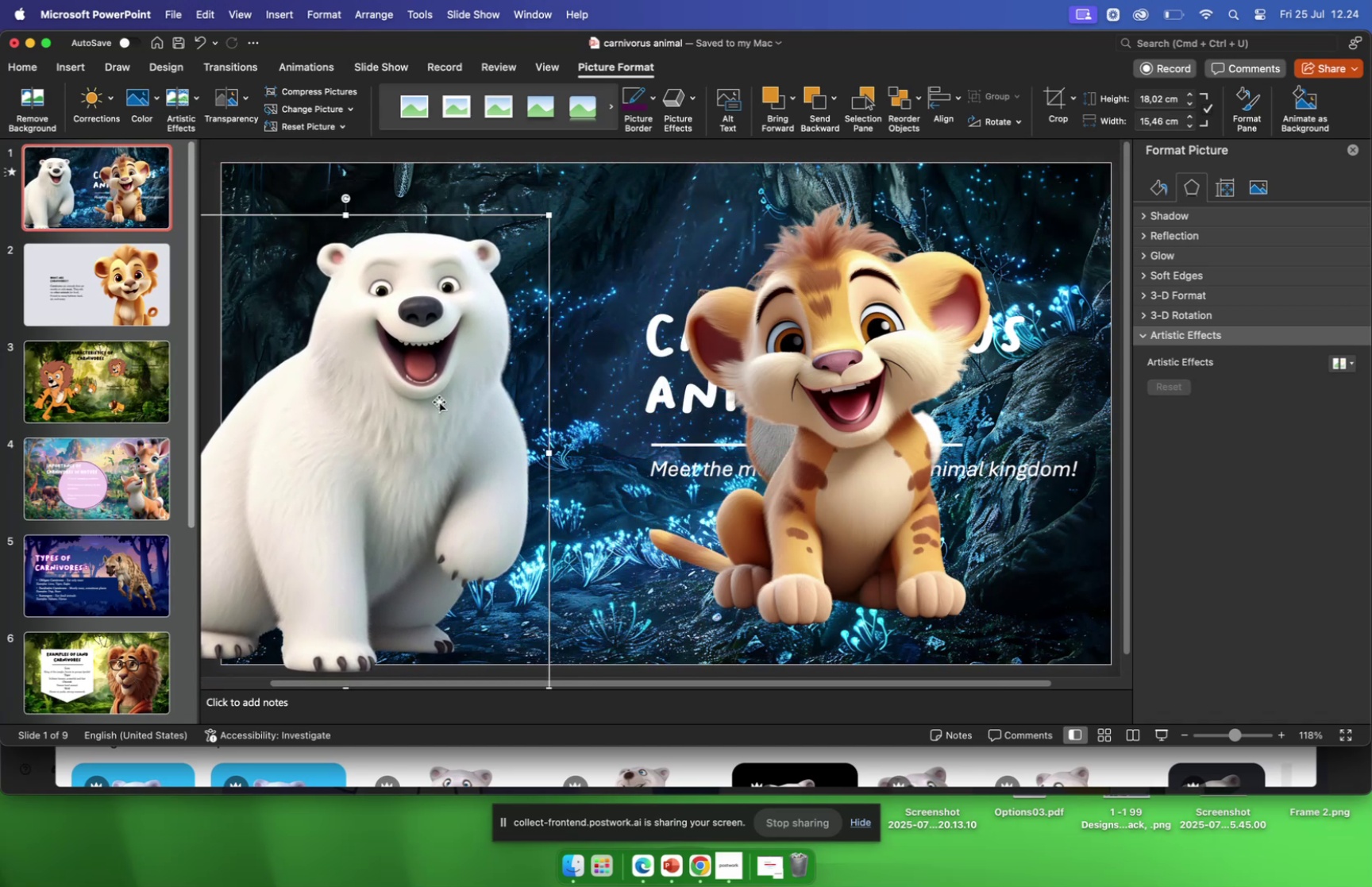 
left_click_drag(start_coordinate=[426, 374], to_coordinate=[426, 337])
 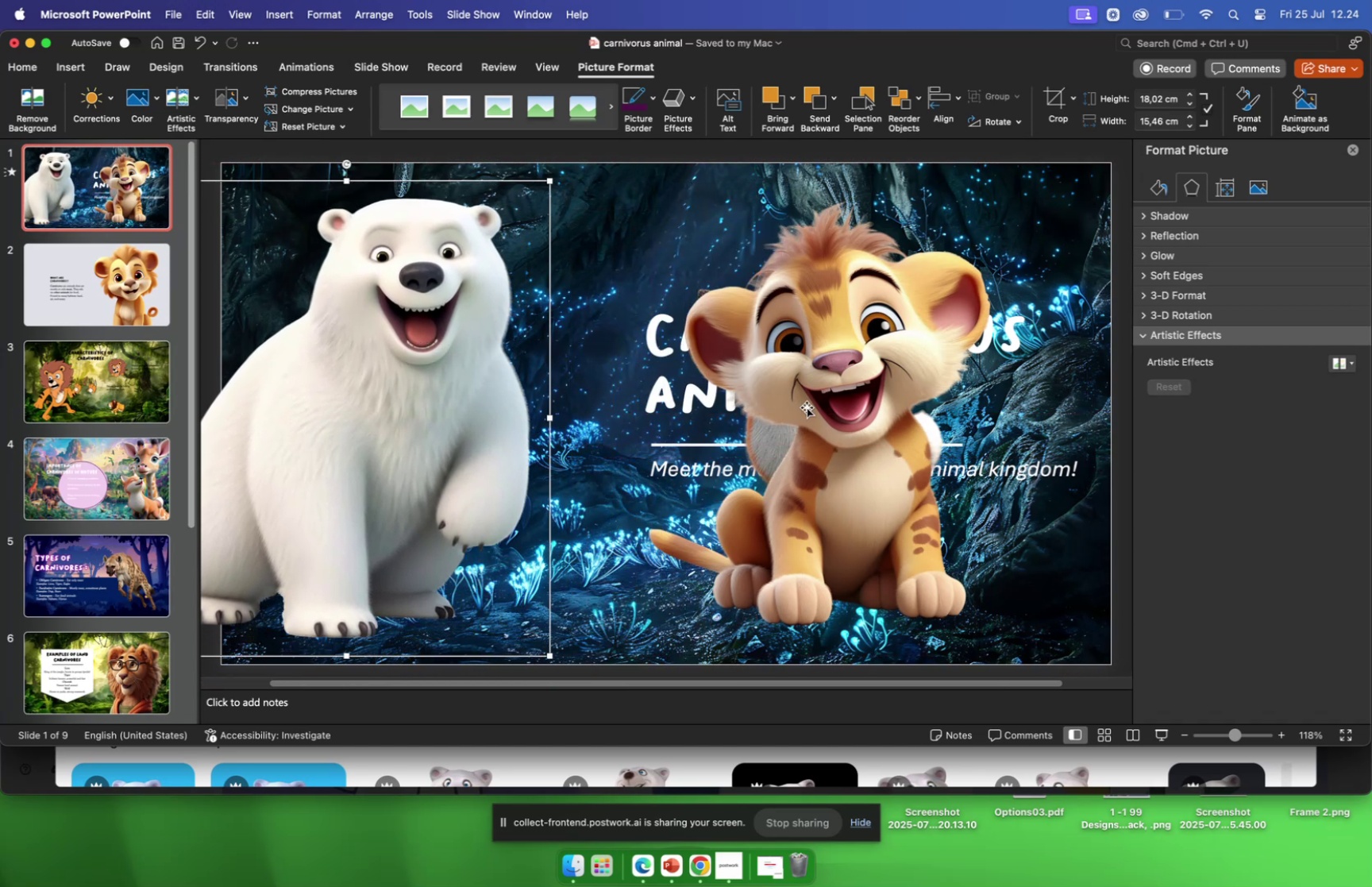 
left_click_drag(start_coordinate=[815, 407], to_coordinate=[500, 458])
 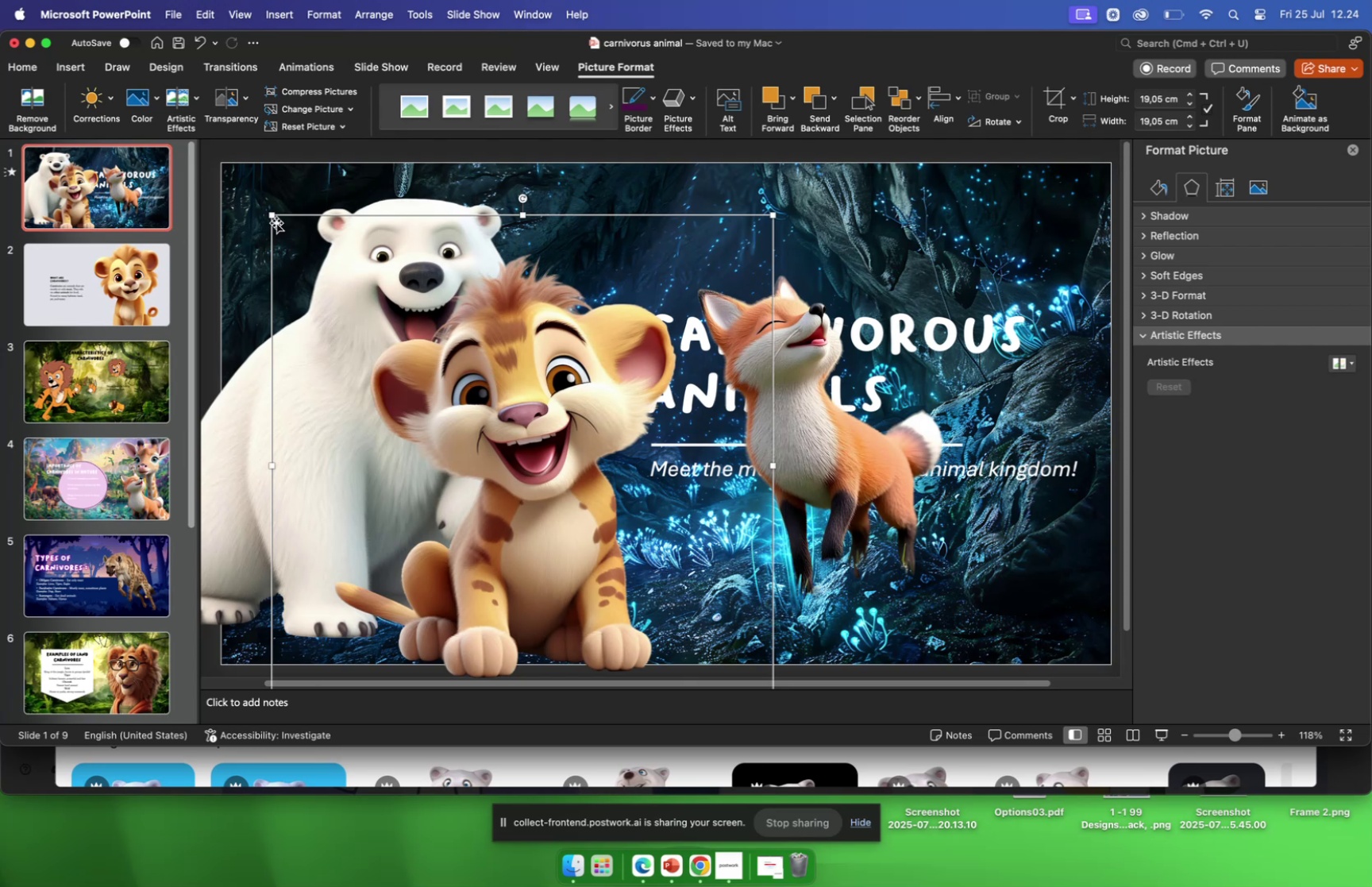 
left_click_drag(start_coordinate=[272, 217], to_coordinate=[411, 326])
 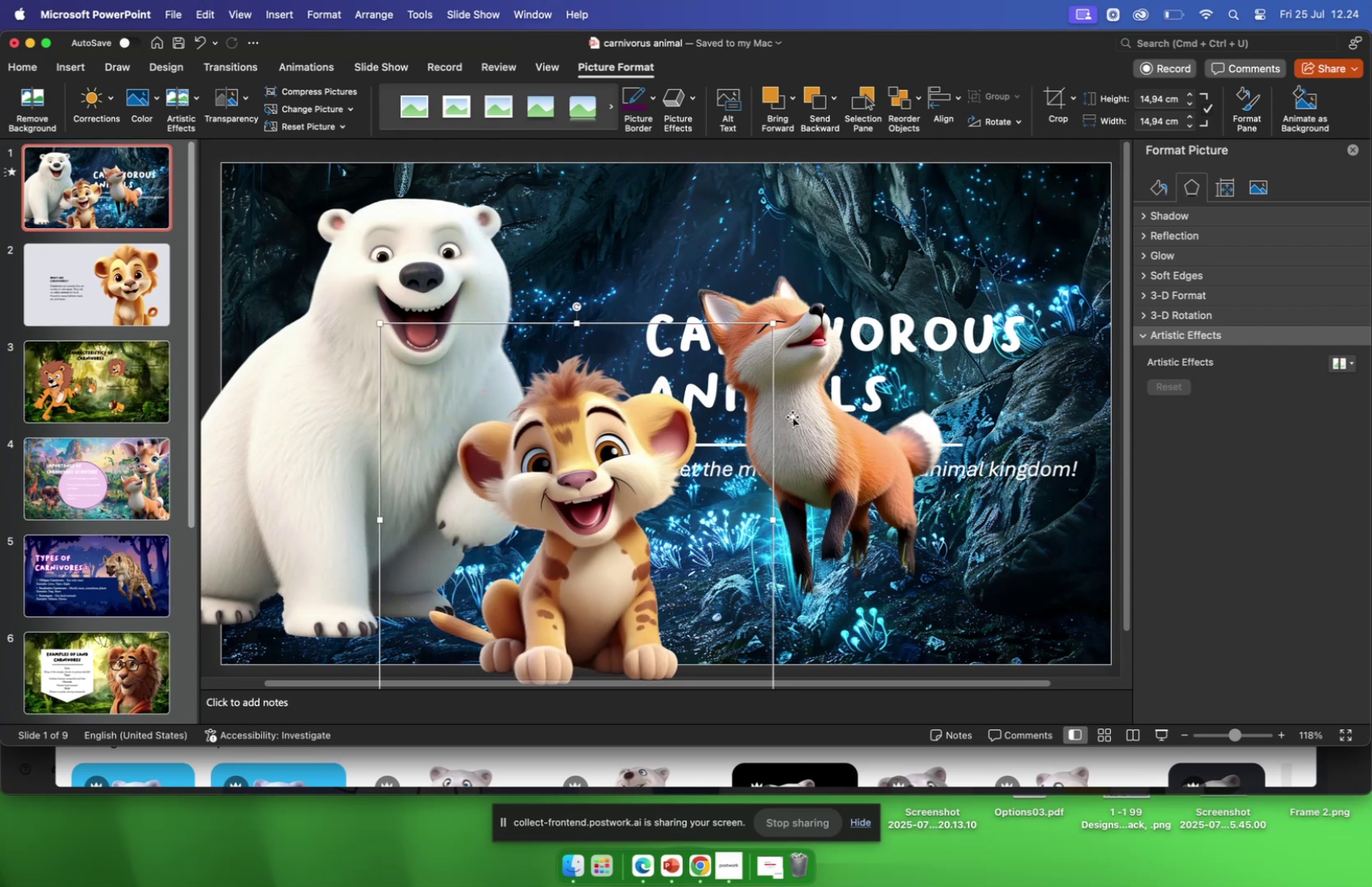 
left_click_drag(start_coordinate=[792, 416], to_coordinate=[308, 557])
 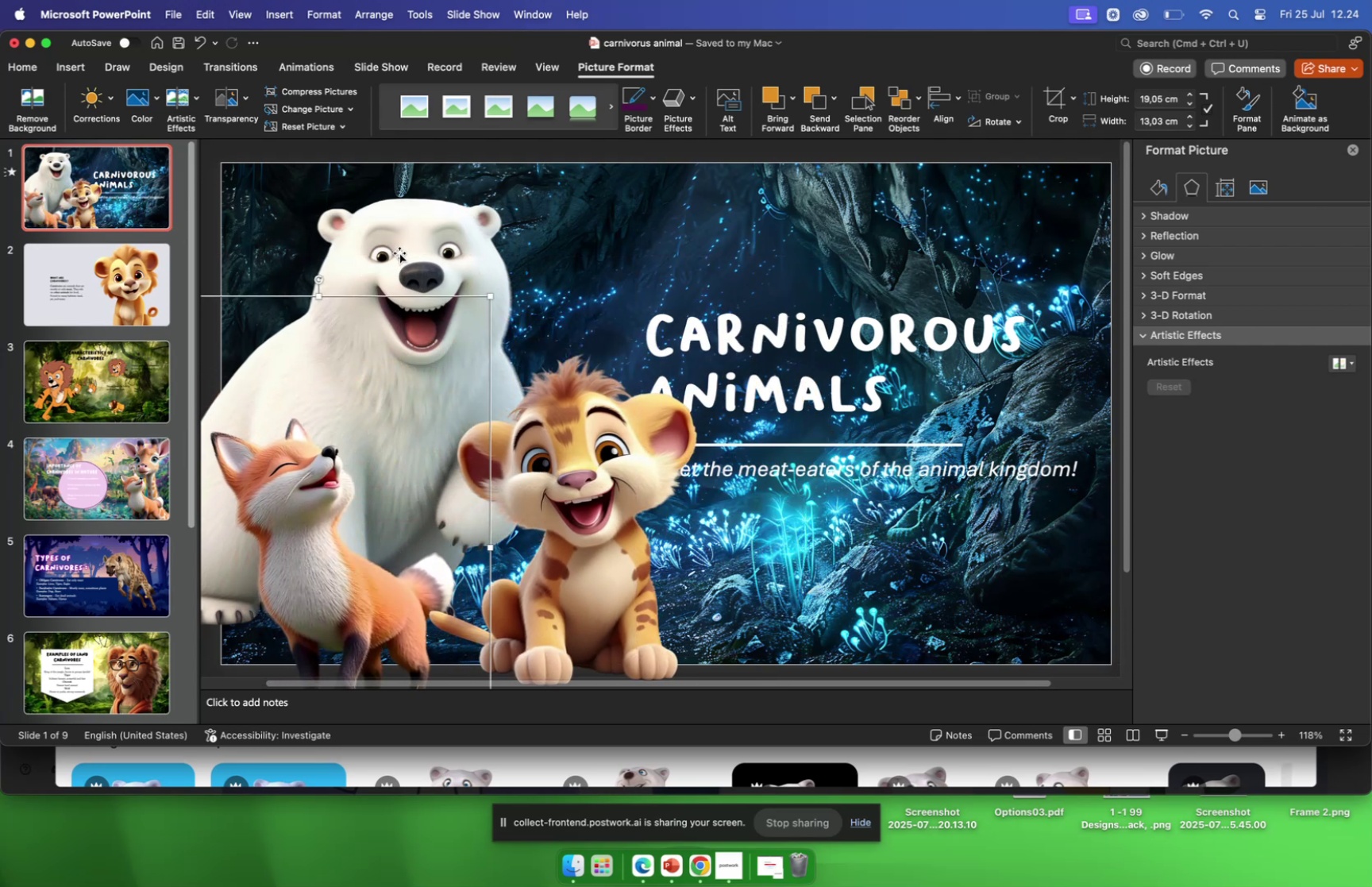 
left_click_drag(start_coordinate=[407, 242], to_coordinate=[404, 276])
 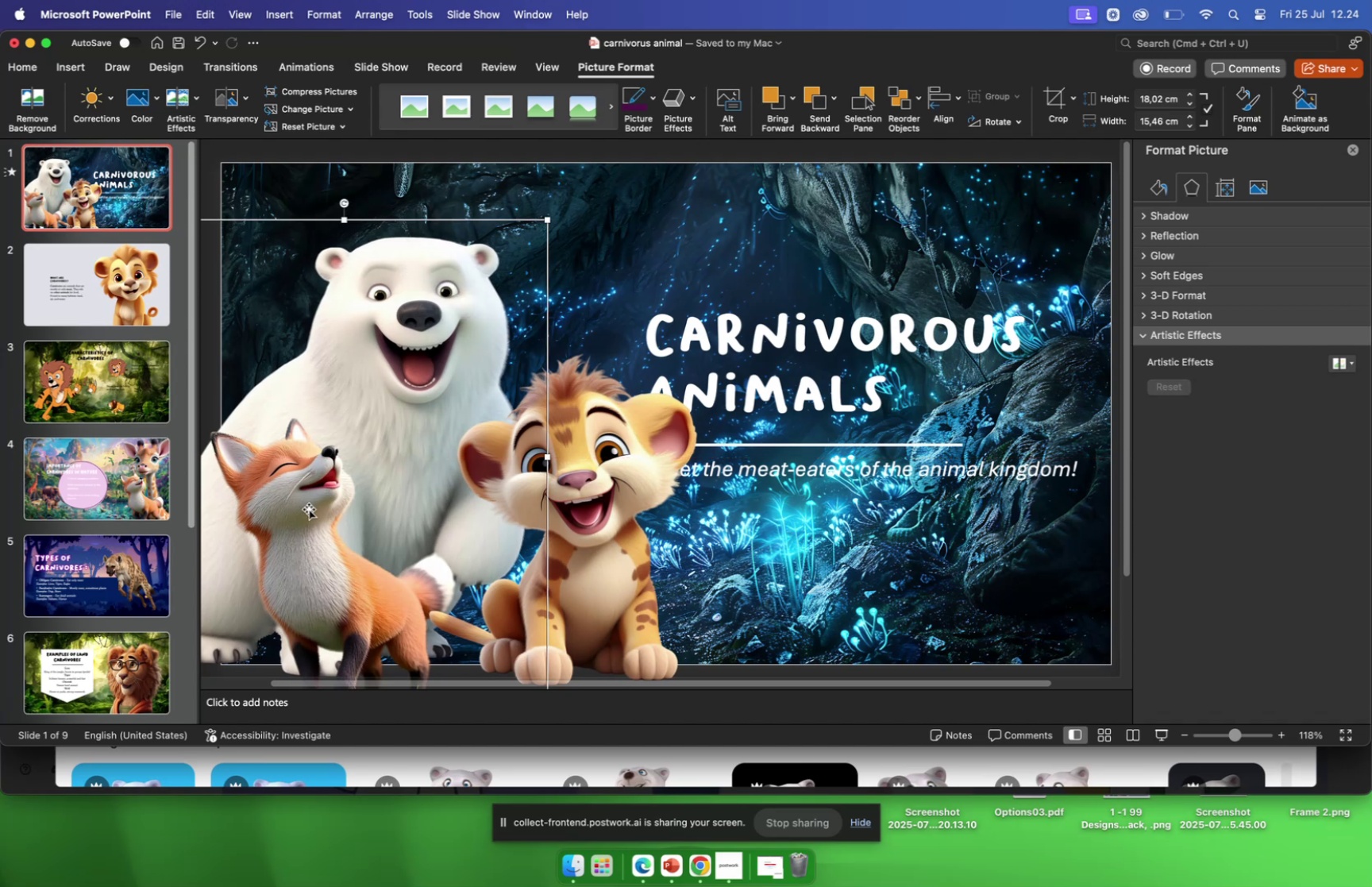 
left_click_drag(start_coordinate=[309, 508], to_coordinate=[327, 499])
 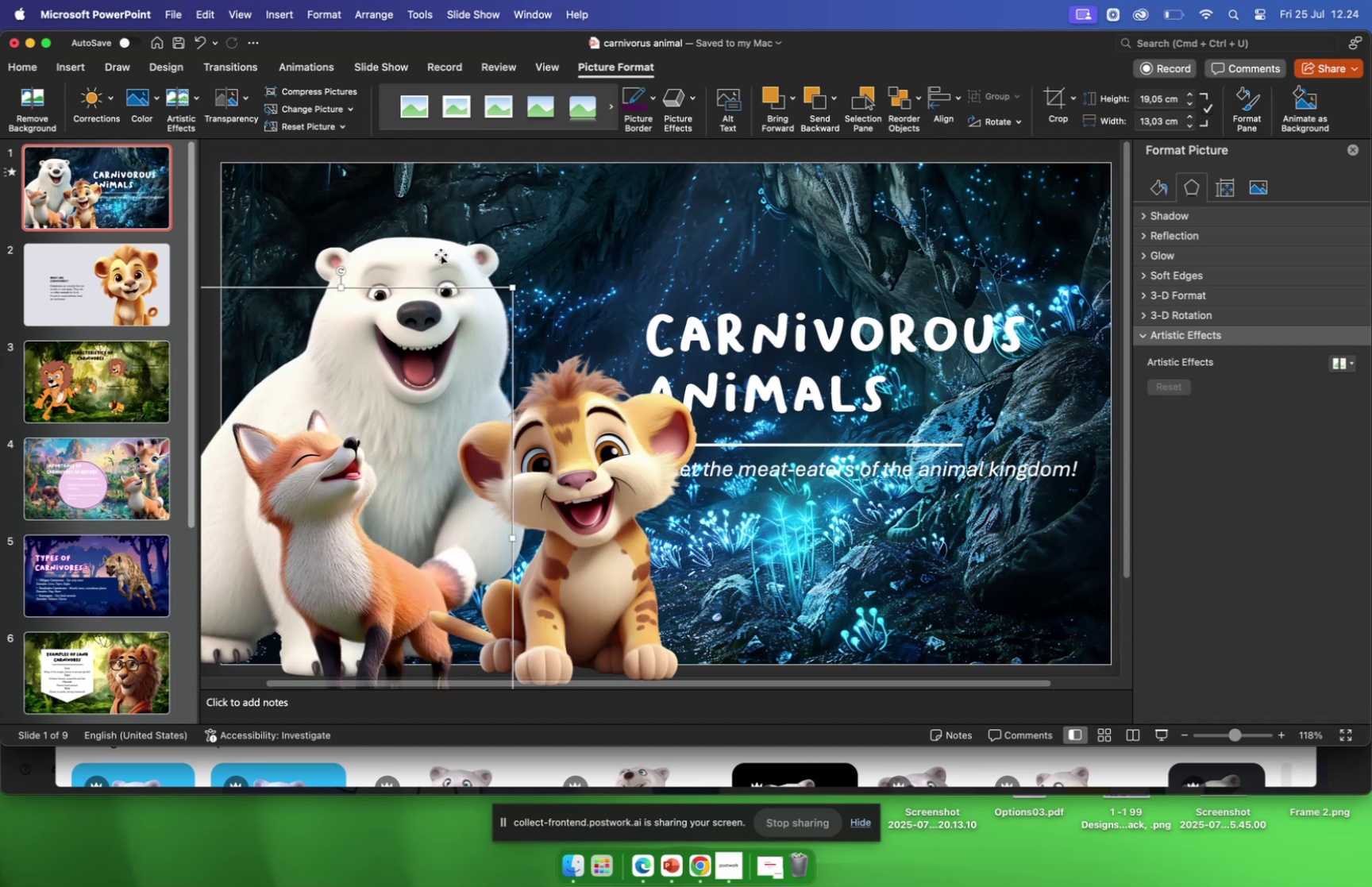 
left_click_drag(start_coordinate=[441, 253], to_coordinate=[468, 213])
 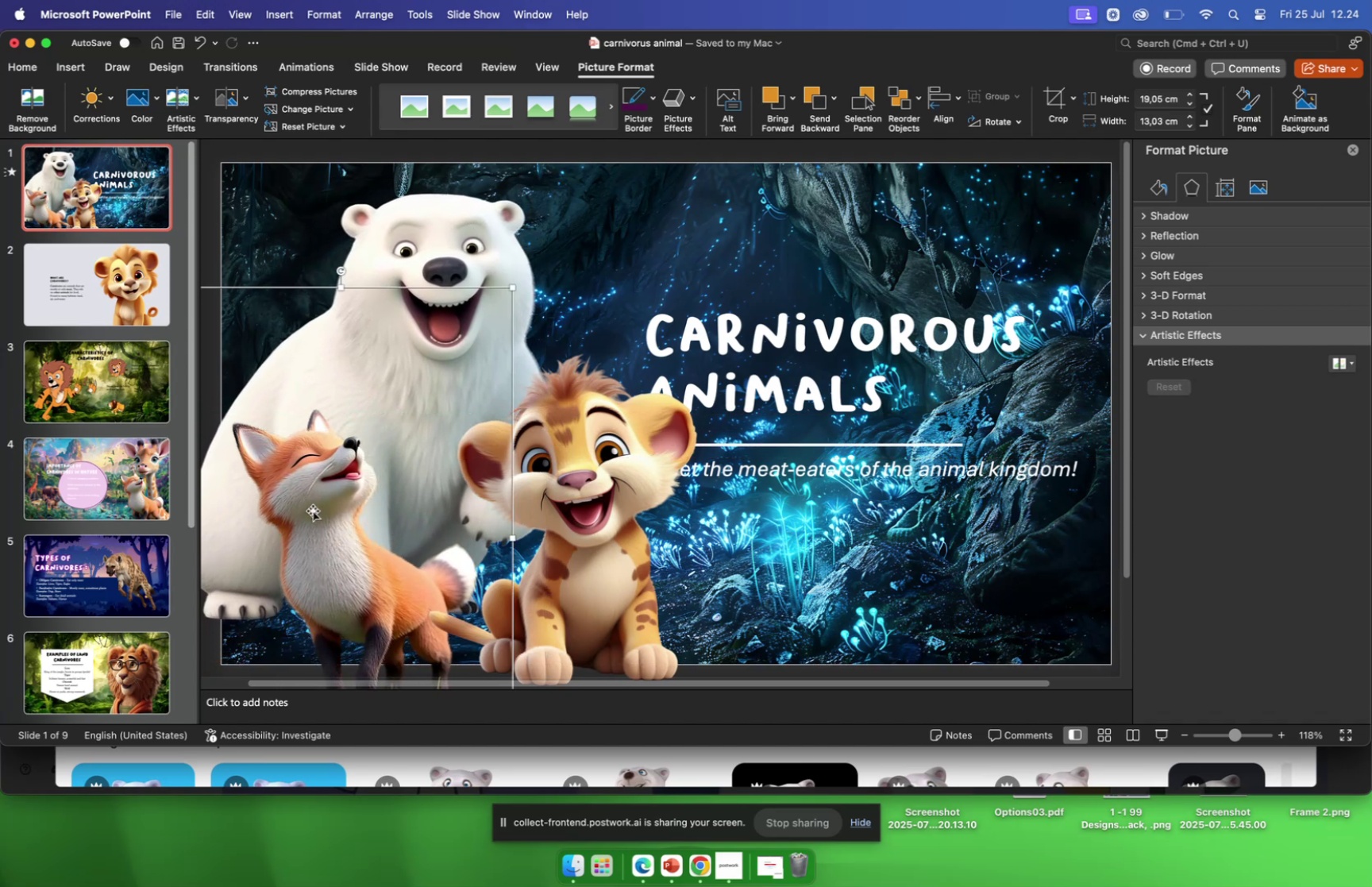 
left_click_drag(start_coordinate=[318, 508], to_coordinate=[303, 519])
 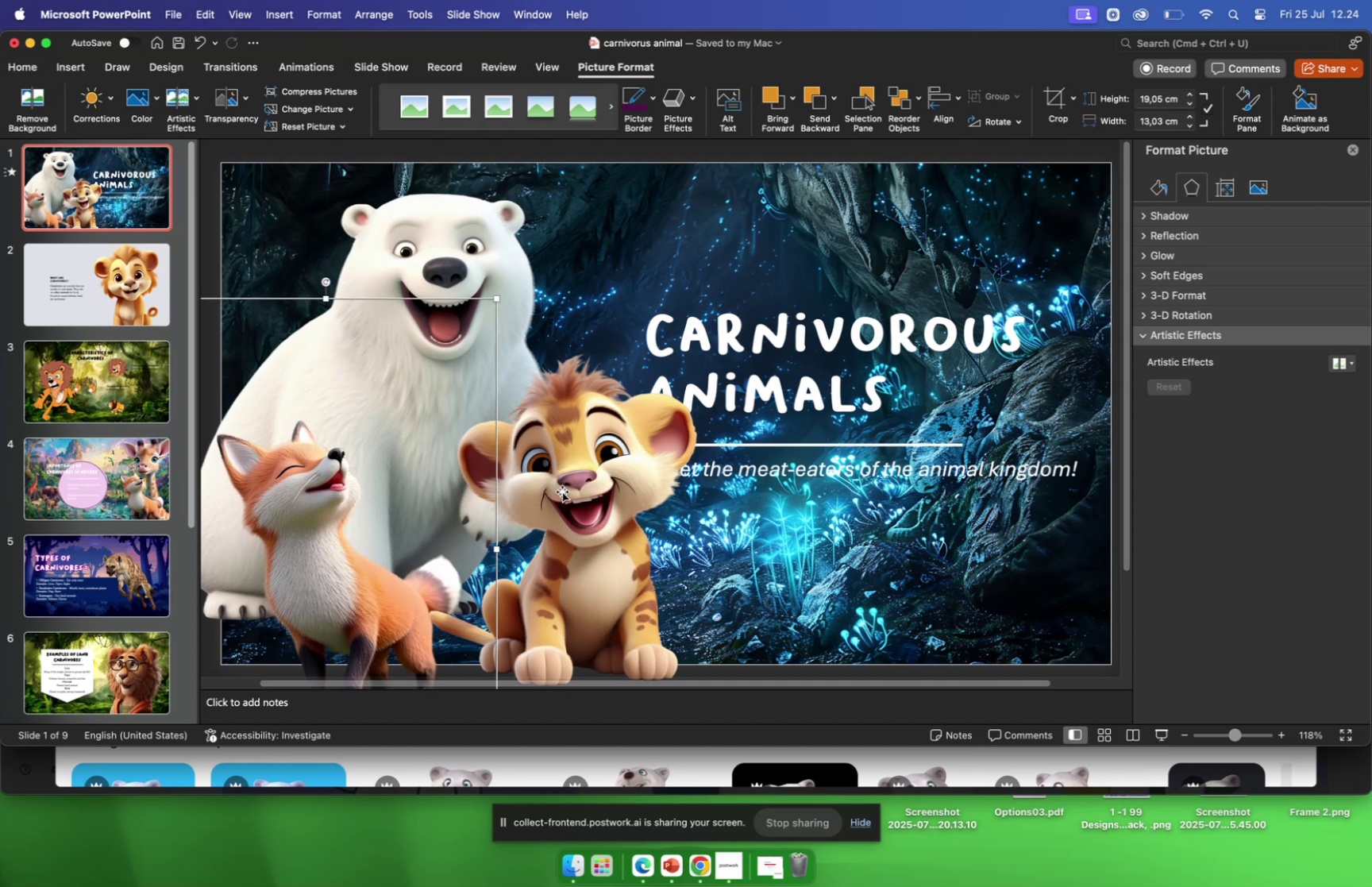 
left_click_drag(start_coordinate=[572, 488], to_coordinate=[477, 476])
 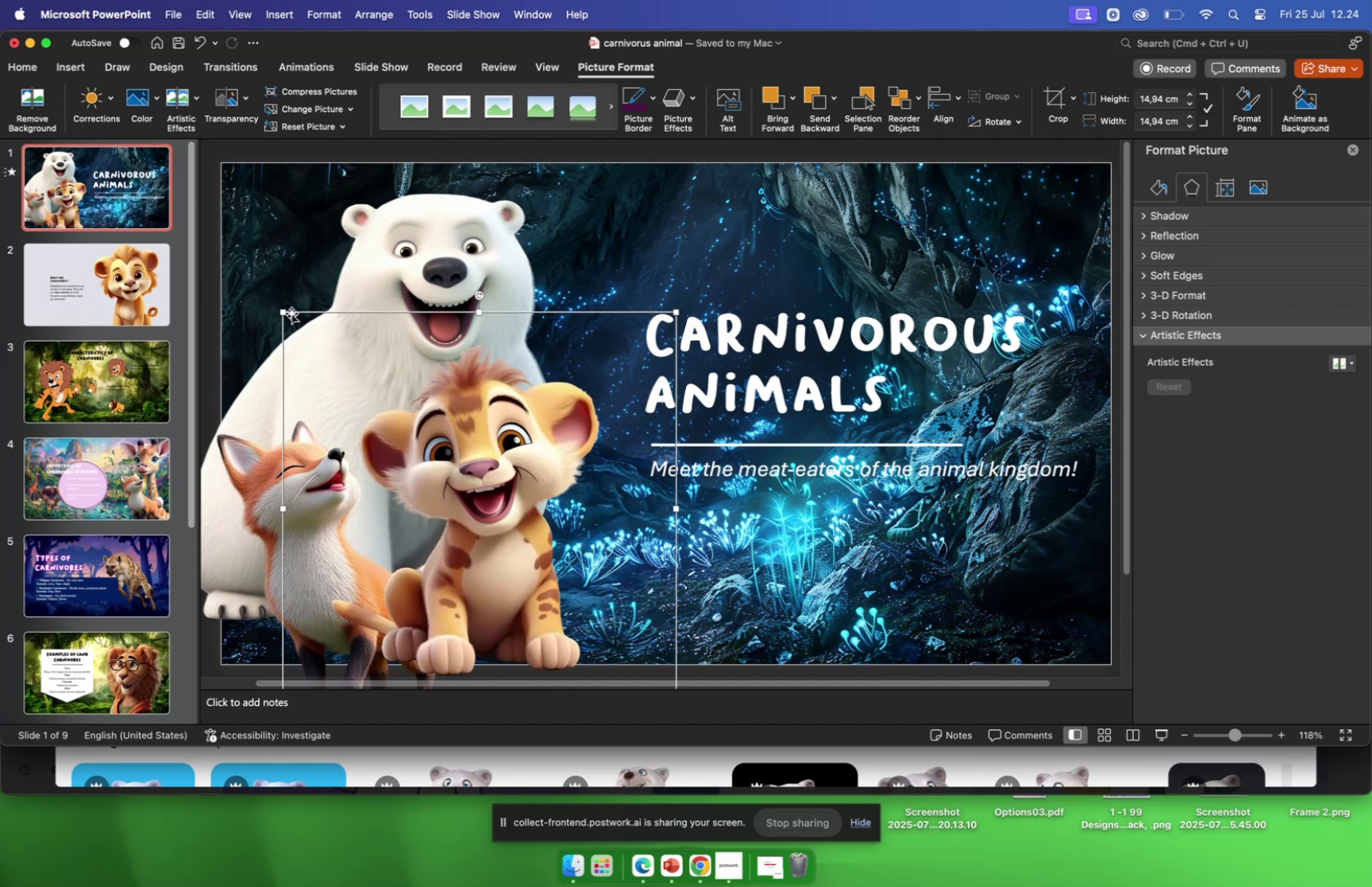 
left_click_drag(start_coordinate=[285, 312], to_coordinate=[324, 334])
 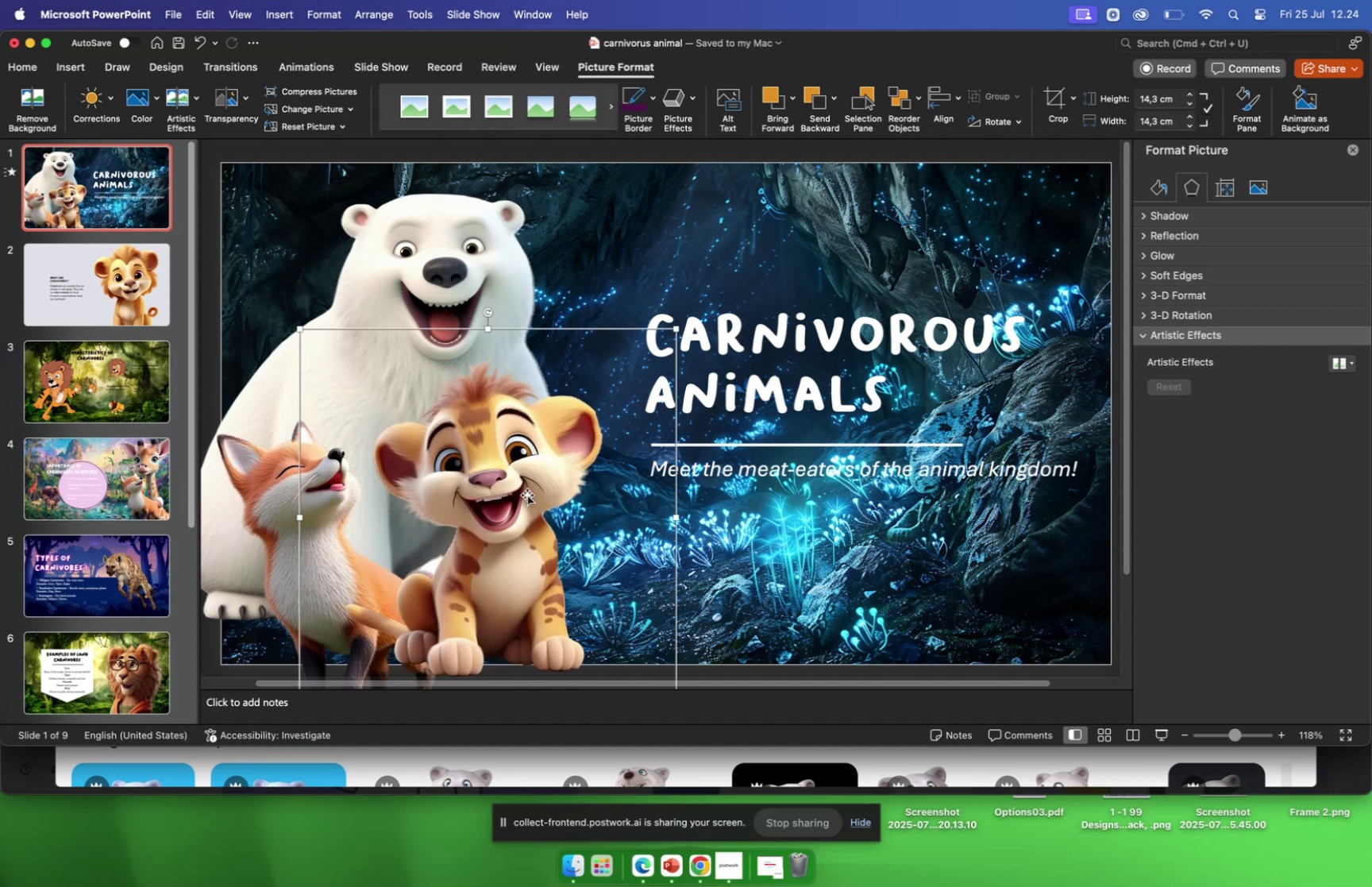 
left_click_drag(start_coordinate=[527, 495], to_coordinate=[492, 496])
 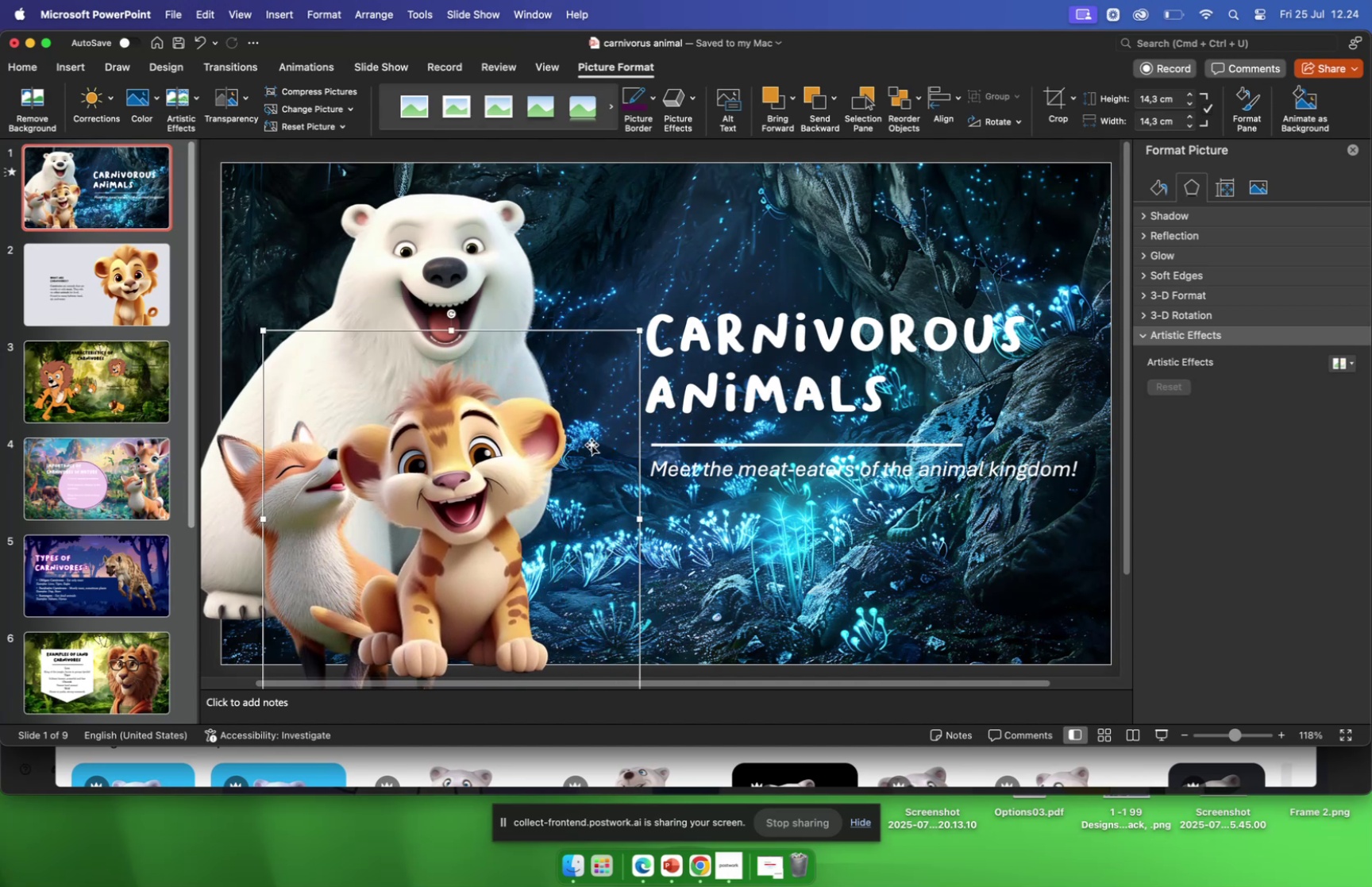 
scroll: coordinate [595, 438], scroll_direction: down, amount: 5.0
 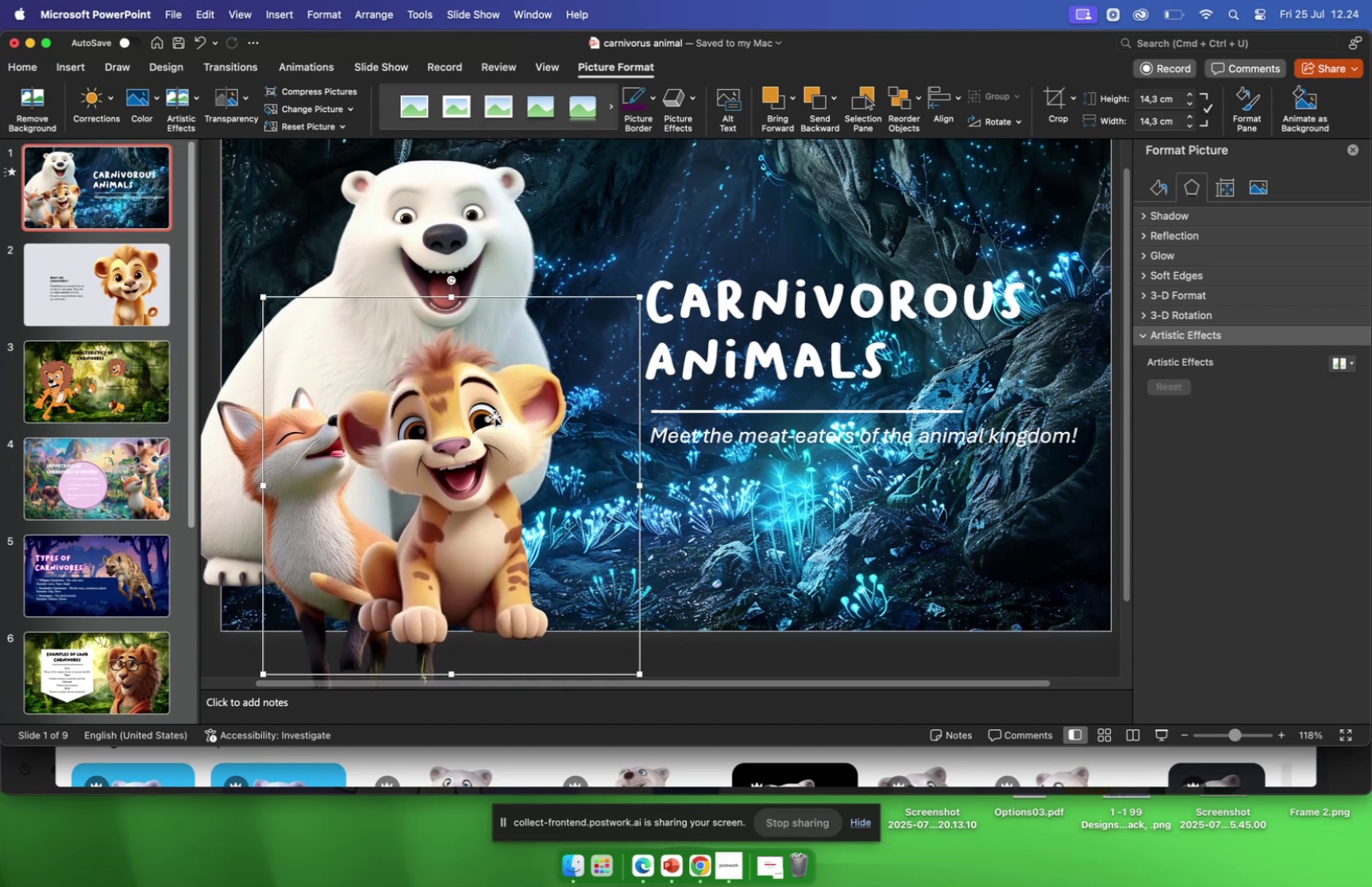 
left_click_drag(start_coordinate=[477, 429], to_coordinate=[486, 426])
 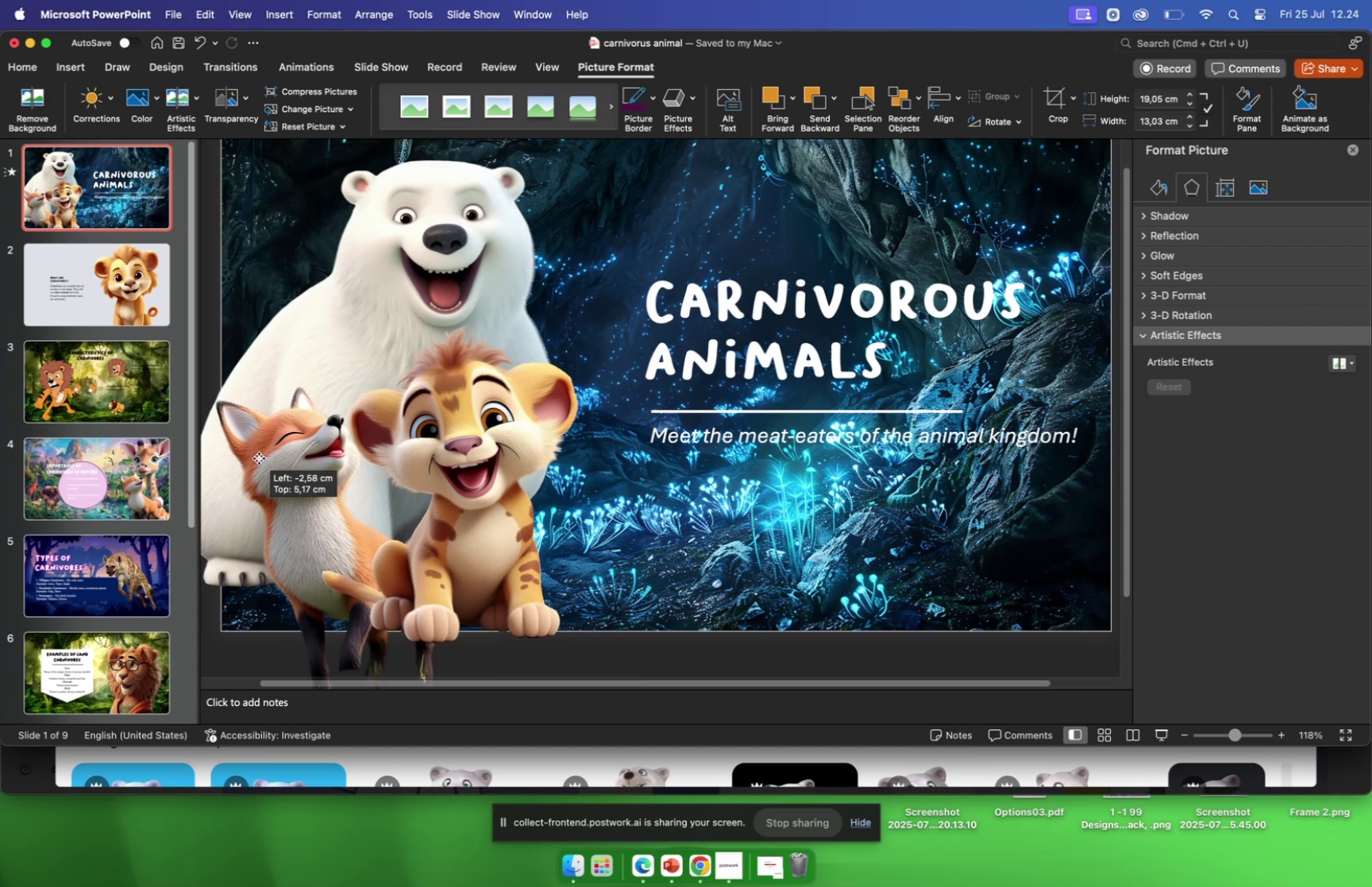 
left_click_drag(start_coordinate=[261, 457], to_coordinate=[538, 422])
 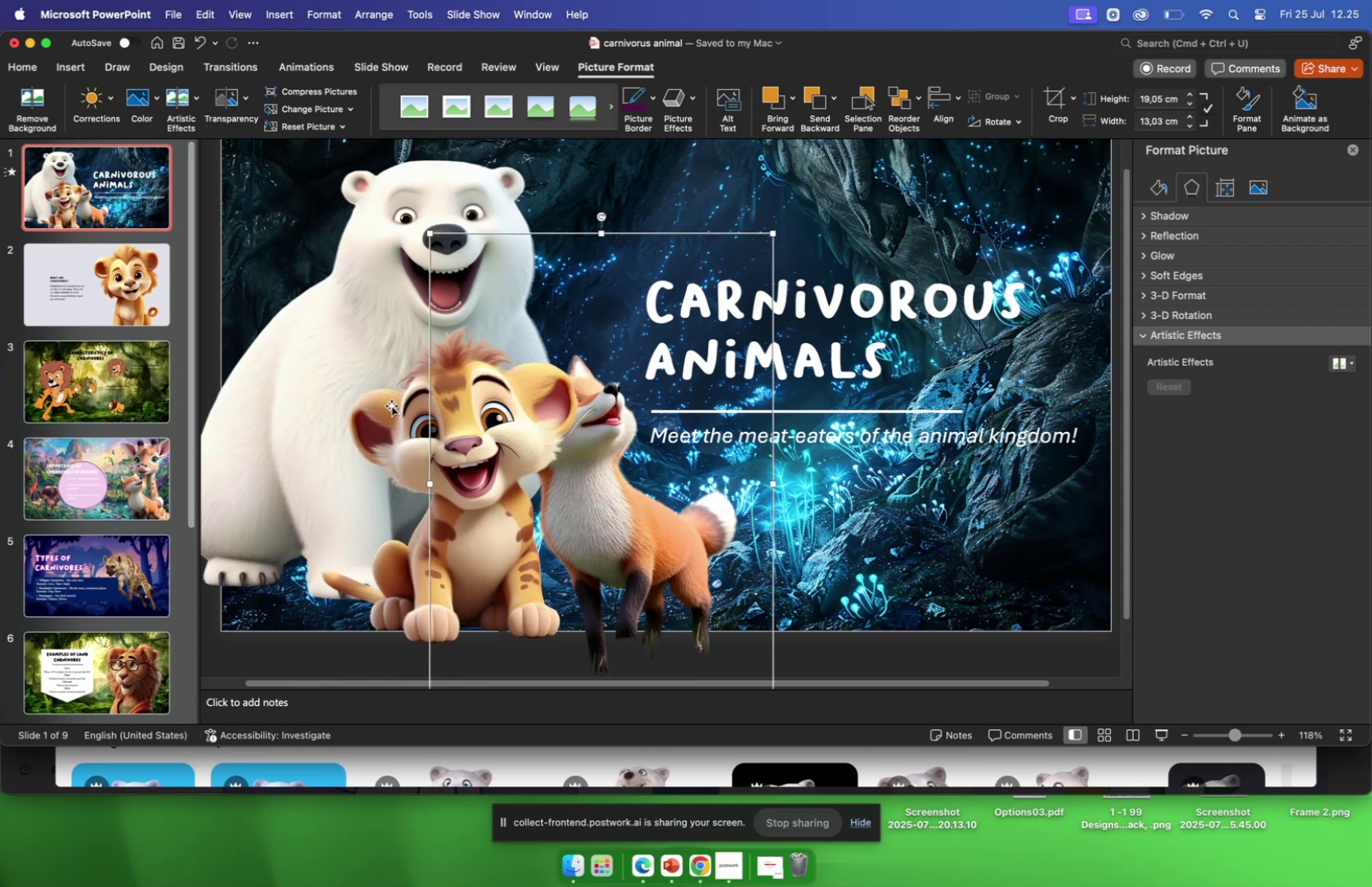 
left_click([388, 411])
 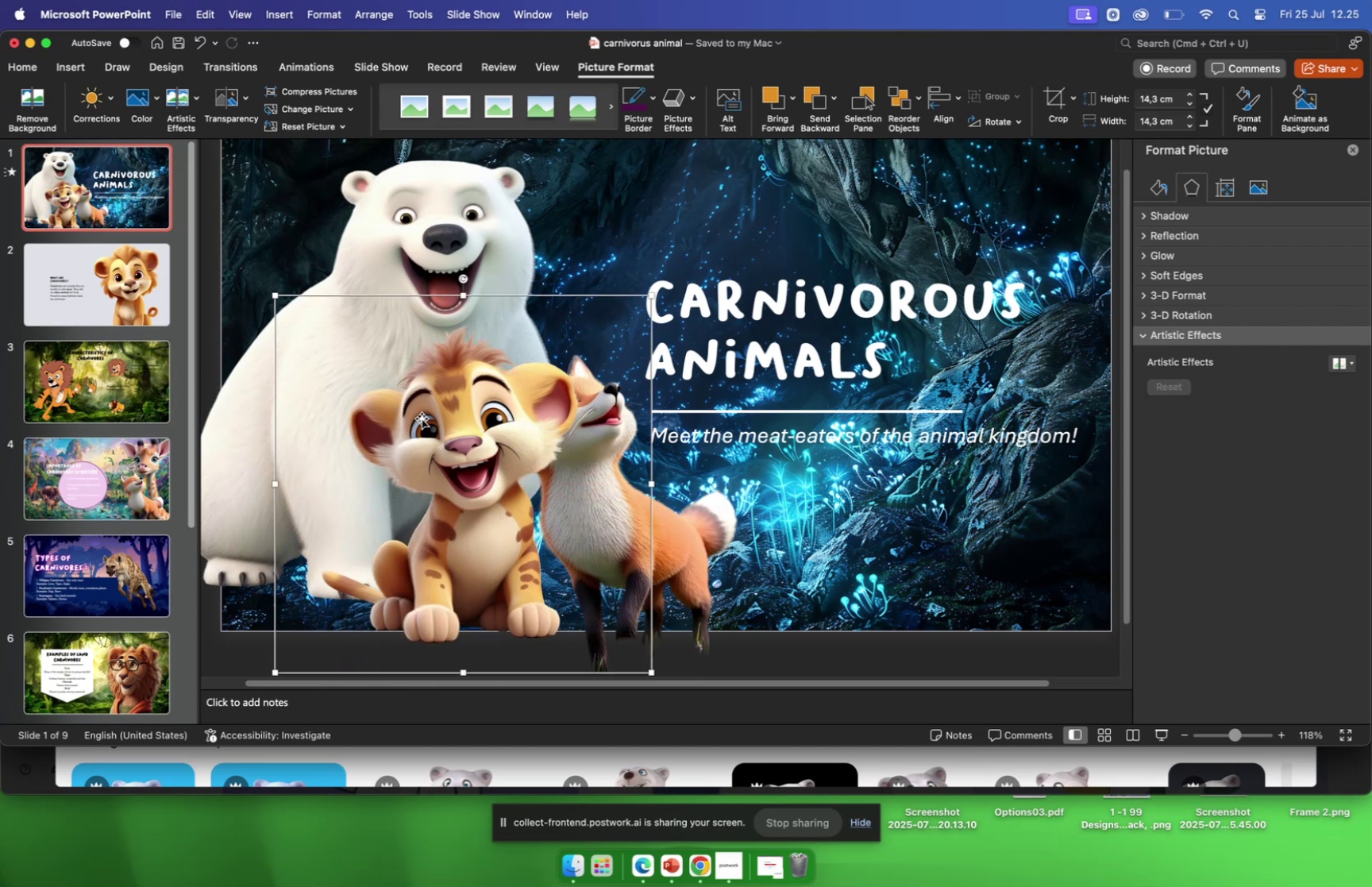 
left_click_drag(start_coordinate=[422, 418], to_coordinate=[268, 435])
 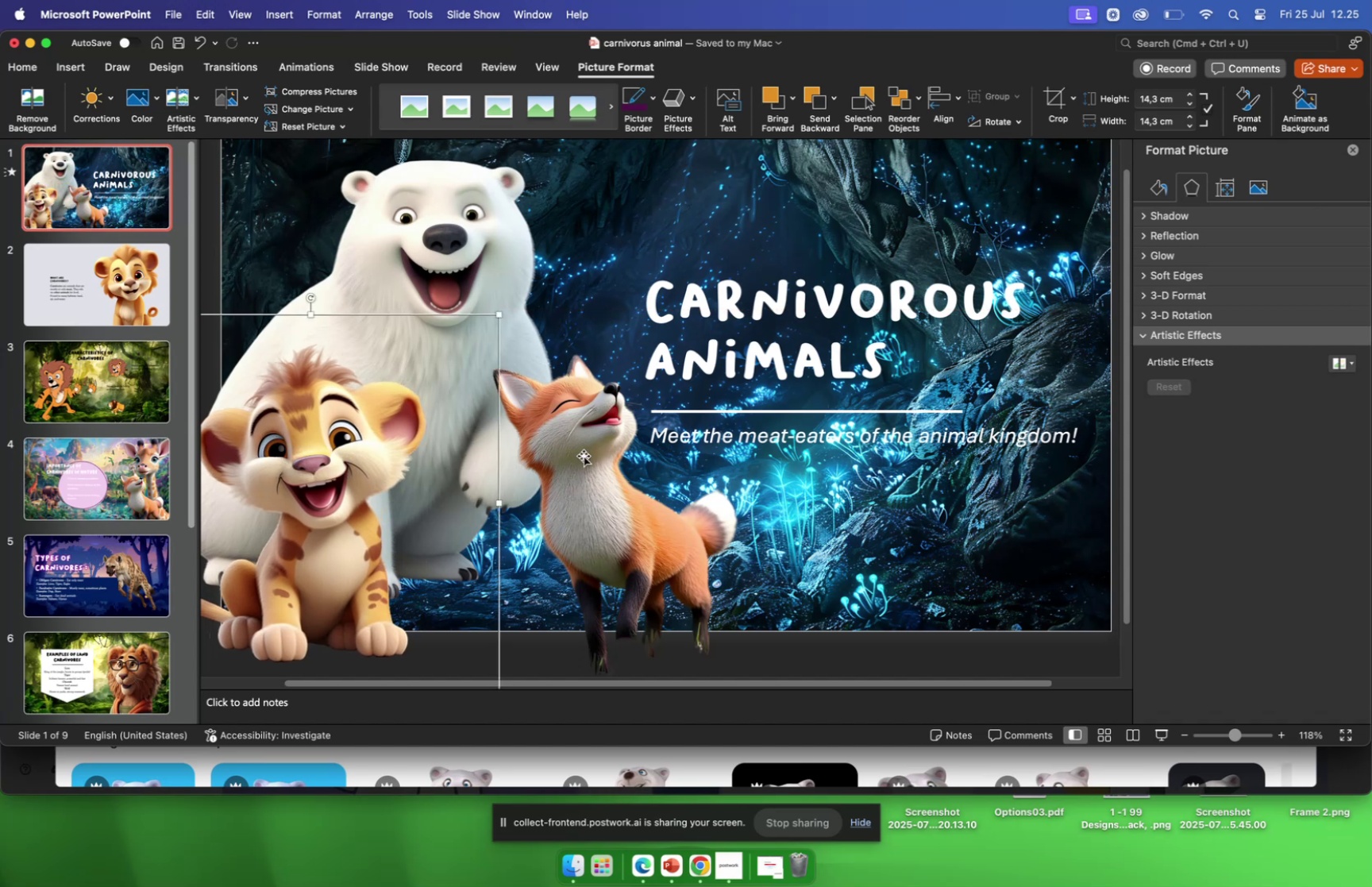 
left_click_drag(start_coordinate=[590, 455], to_coordinate=[522, 457])
 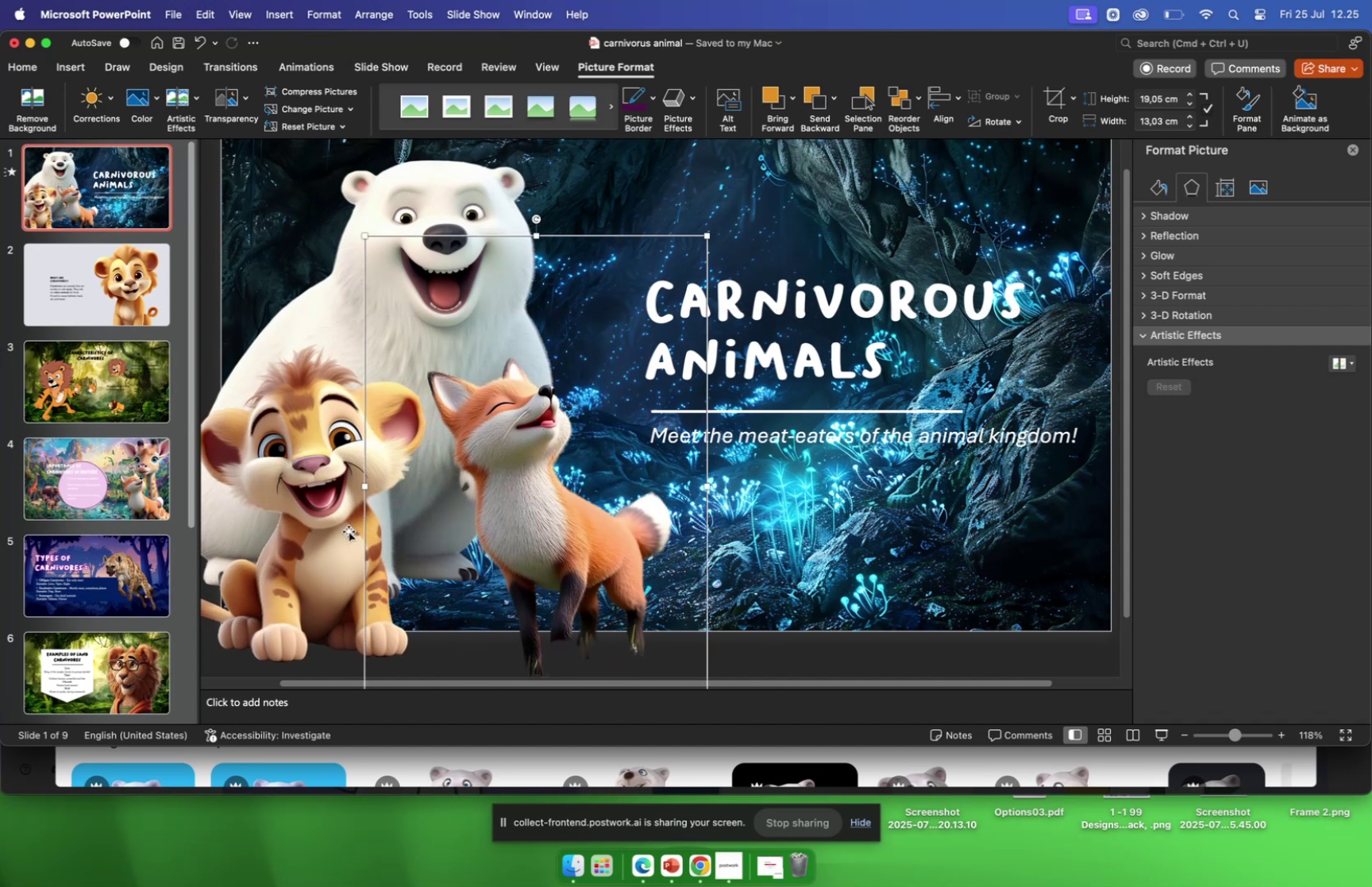 
left_click_drag(start_coordinate=[366, 484], to_coordinate=[1030, 436])
 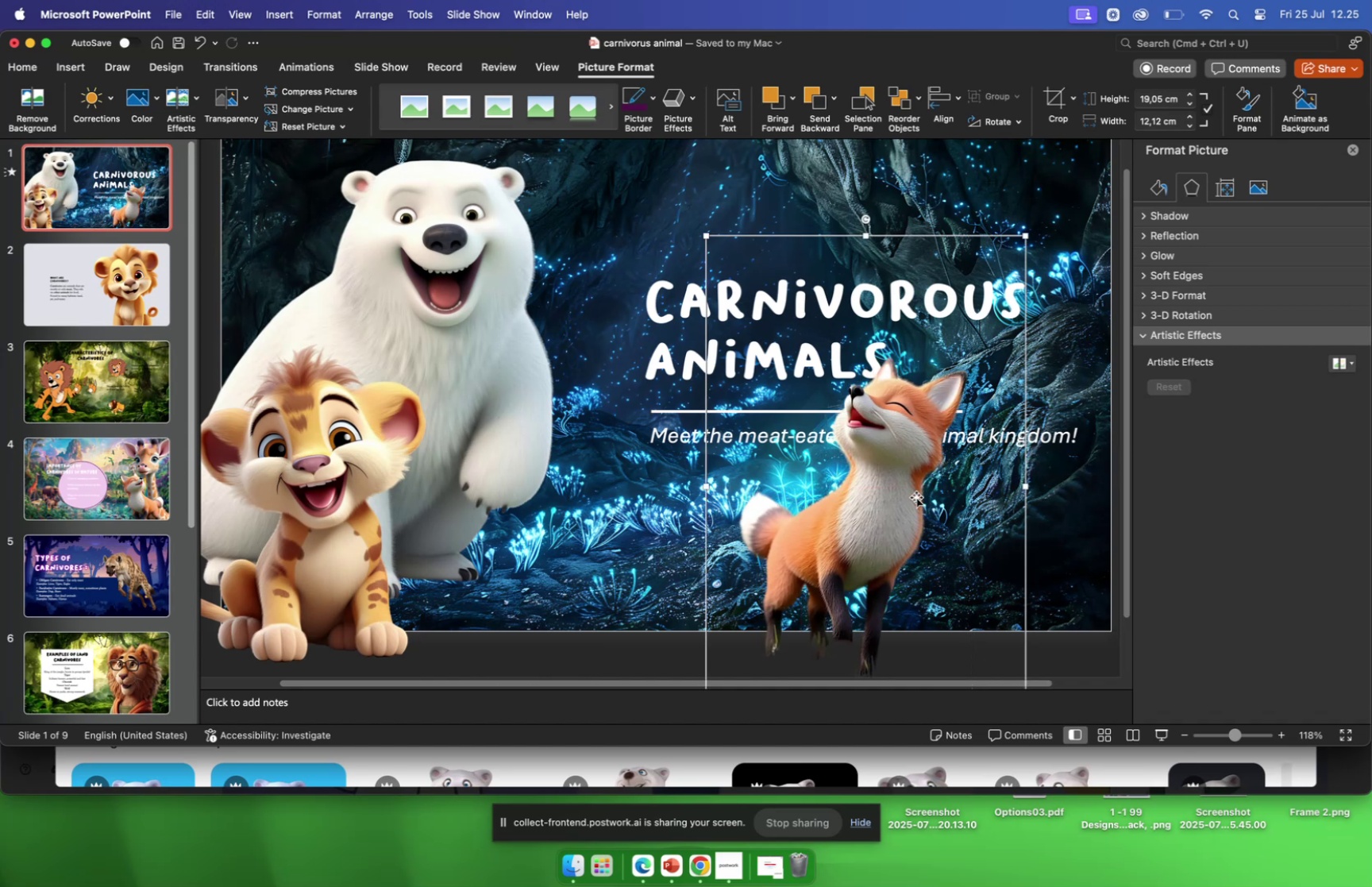 
left_click_drag(start_coordinate=[908, 502], to_coordinate=[511, 515])
 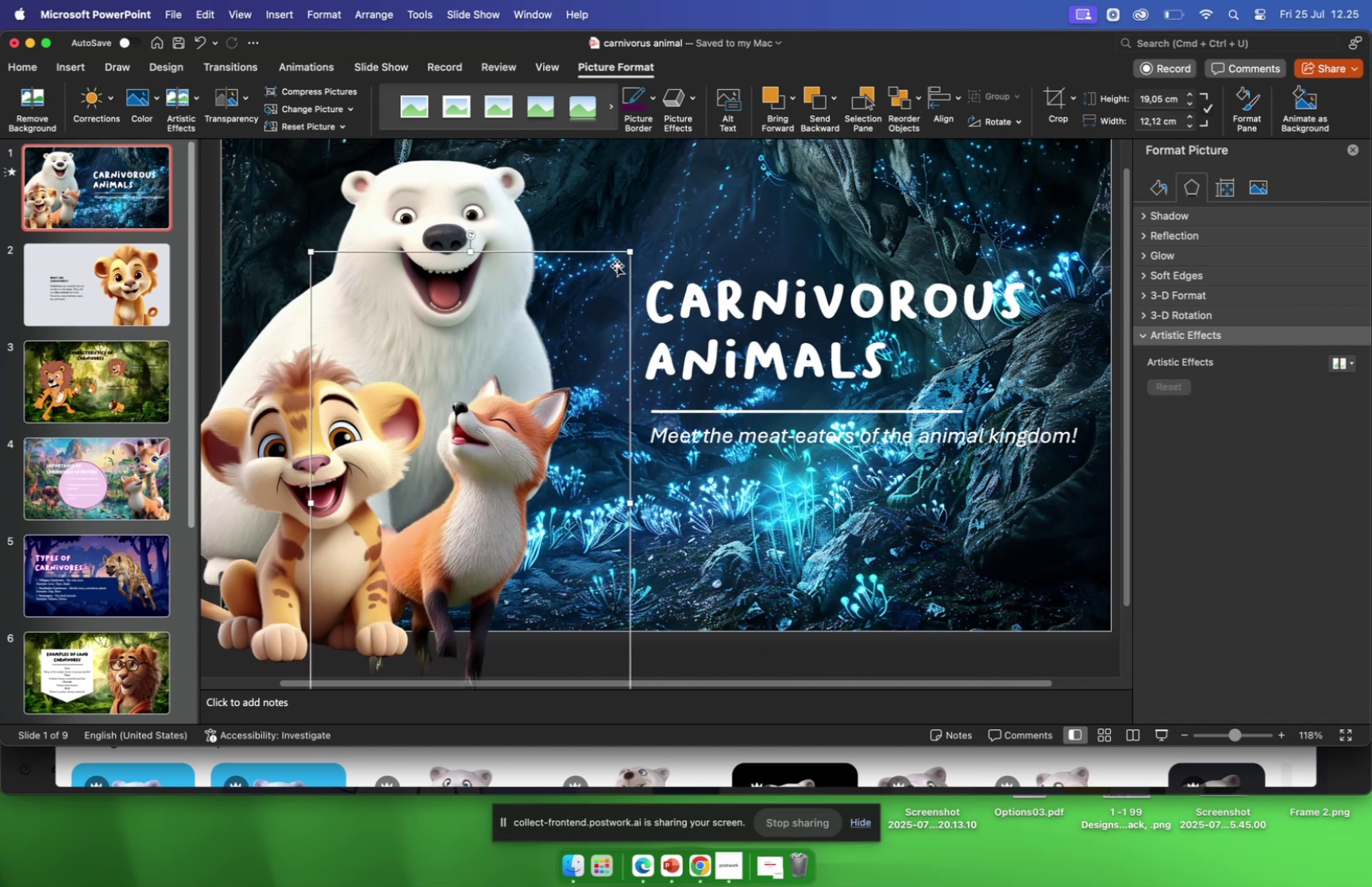 
left_click_drag(start_coordinate=[628, 253], to_coordinate=[653, 218])
 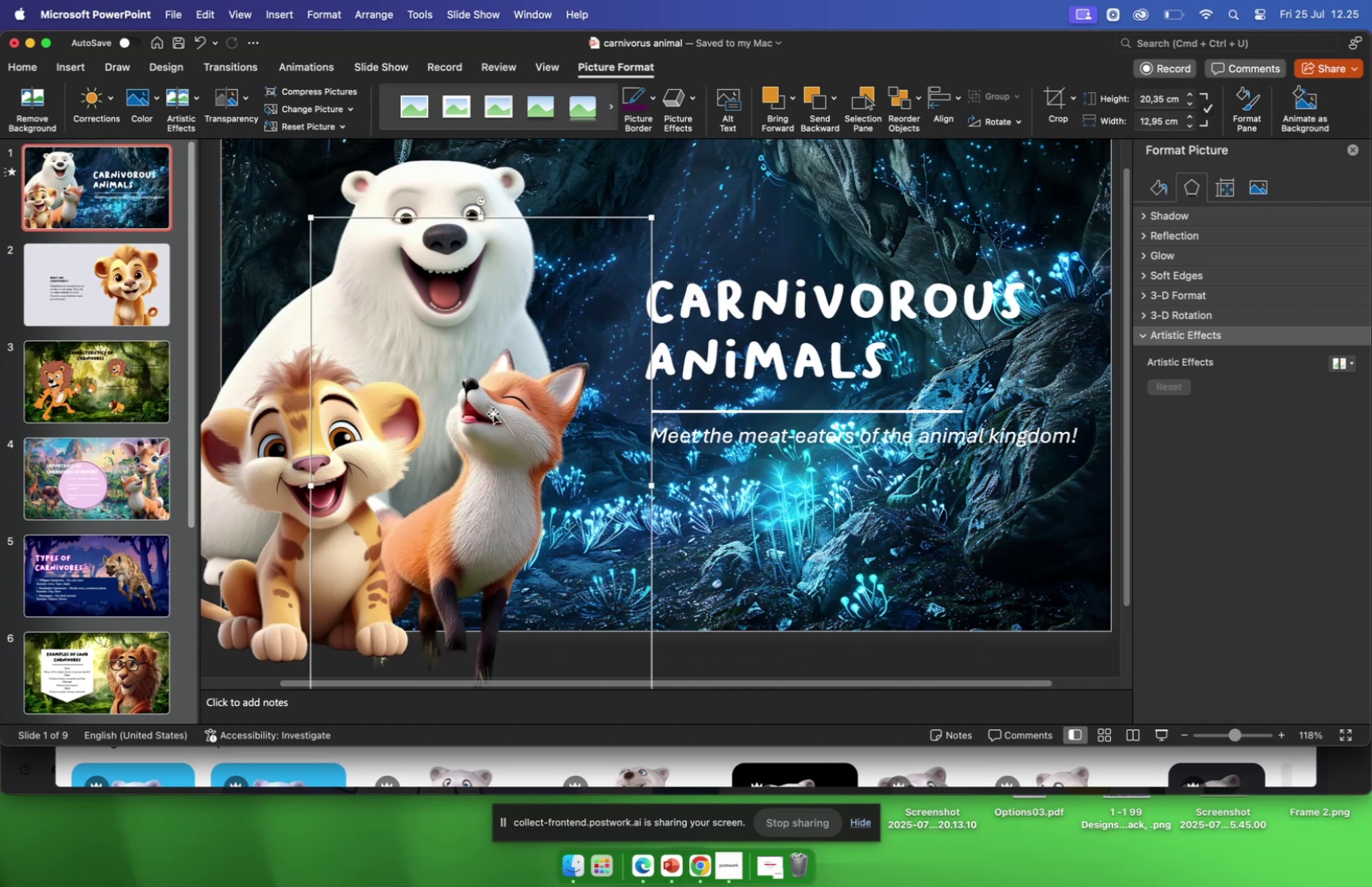 
left_click_drag(start_coordinate=[491, 418], to_coordinate=[490, 407])
 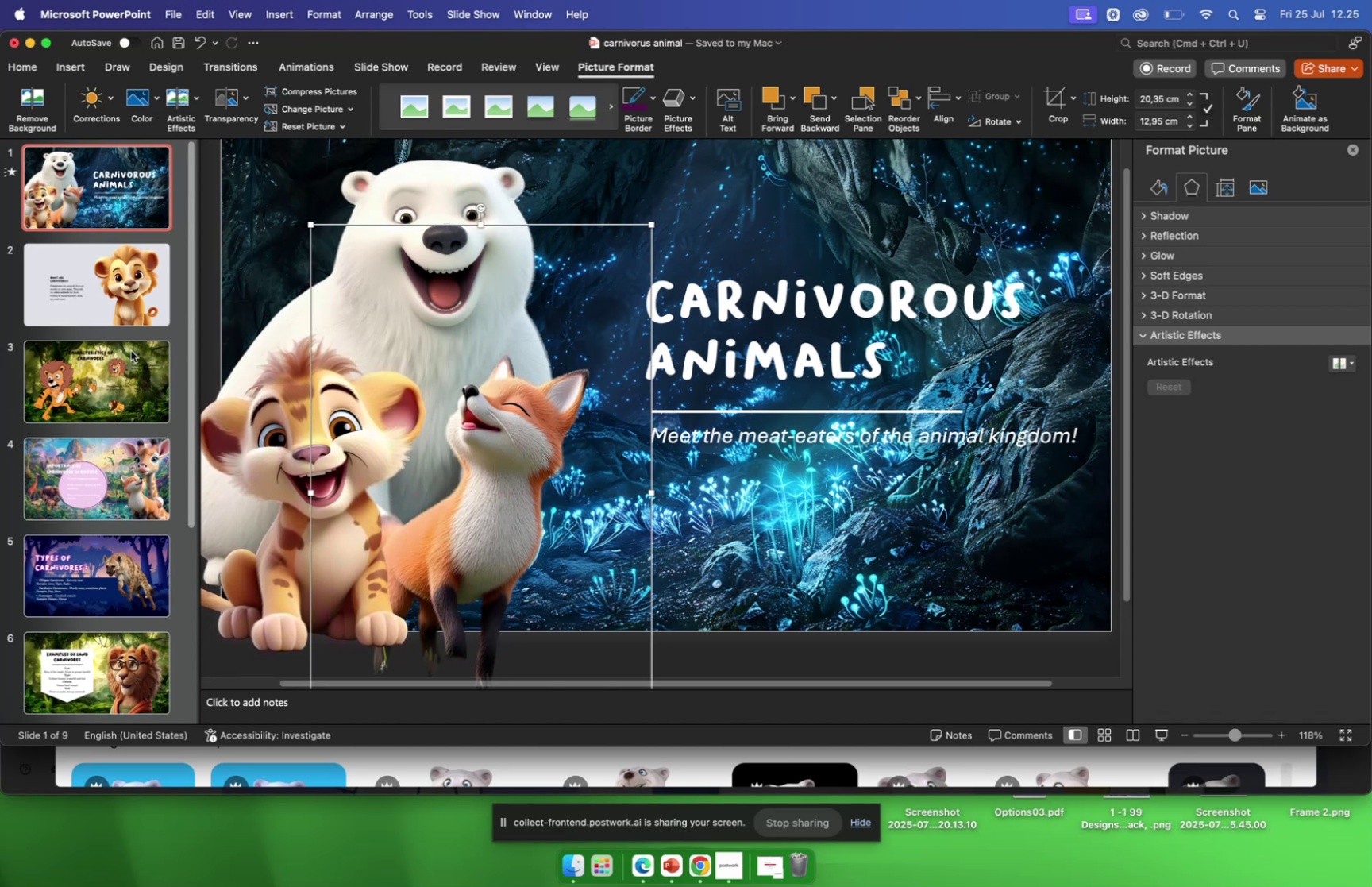 
left_click_drag(start_coordinate=[499, 362], to_coordinate=[514, 378])
 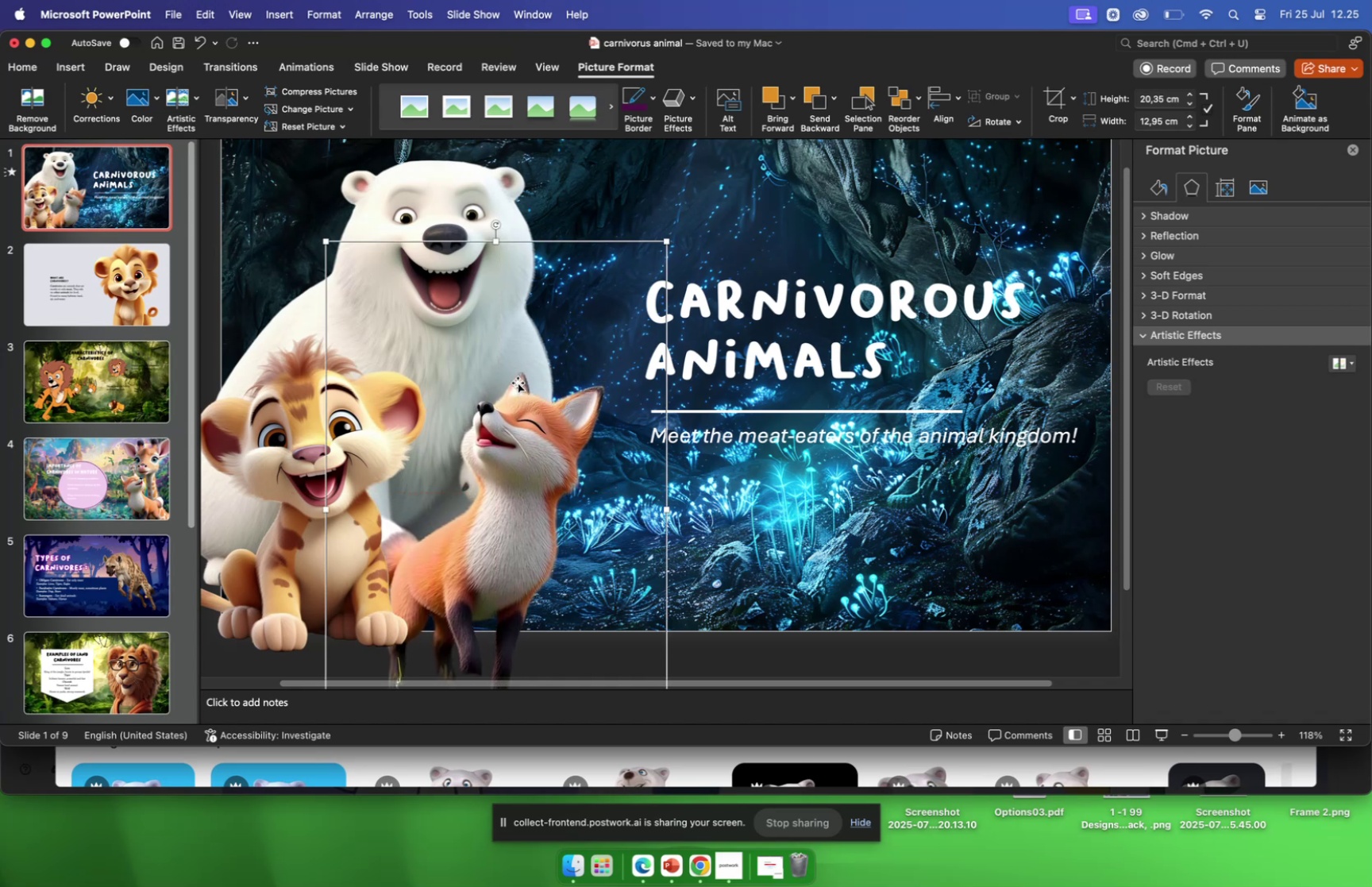 
left_click_drag(start_coordinate=[514, 399], to_coordinate=[523, 390])
 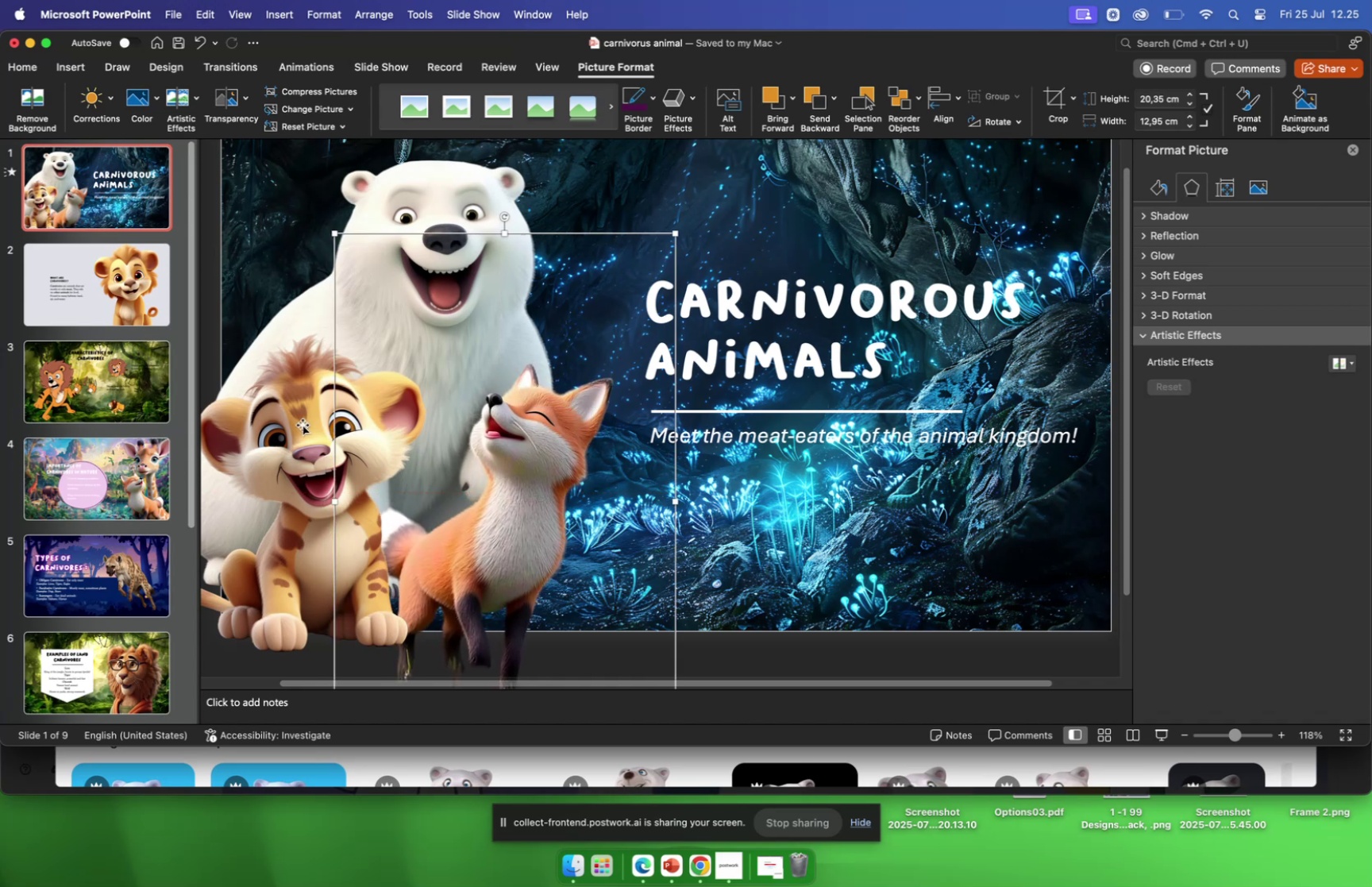 
left_click_drag(start_coordinate=[299, 420], to_coordinate=[295, 418])
 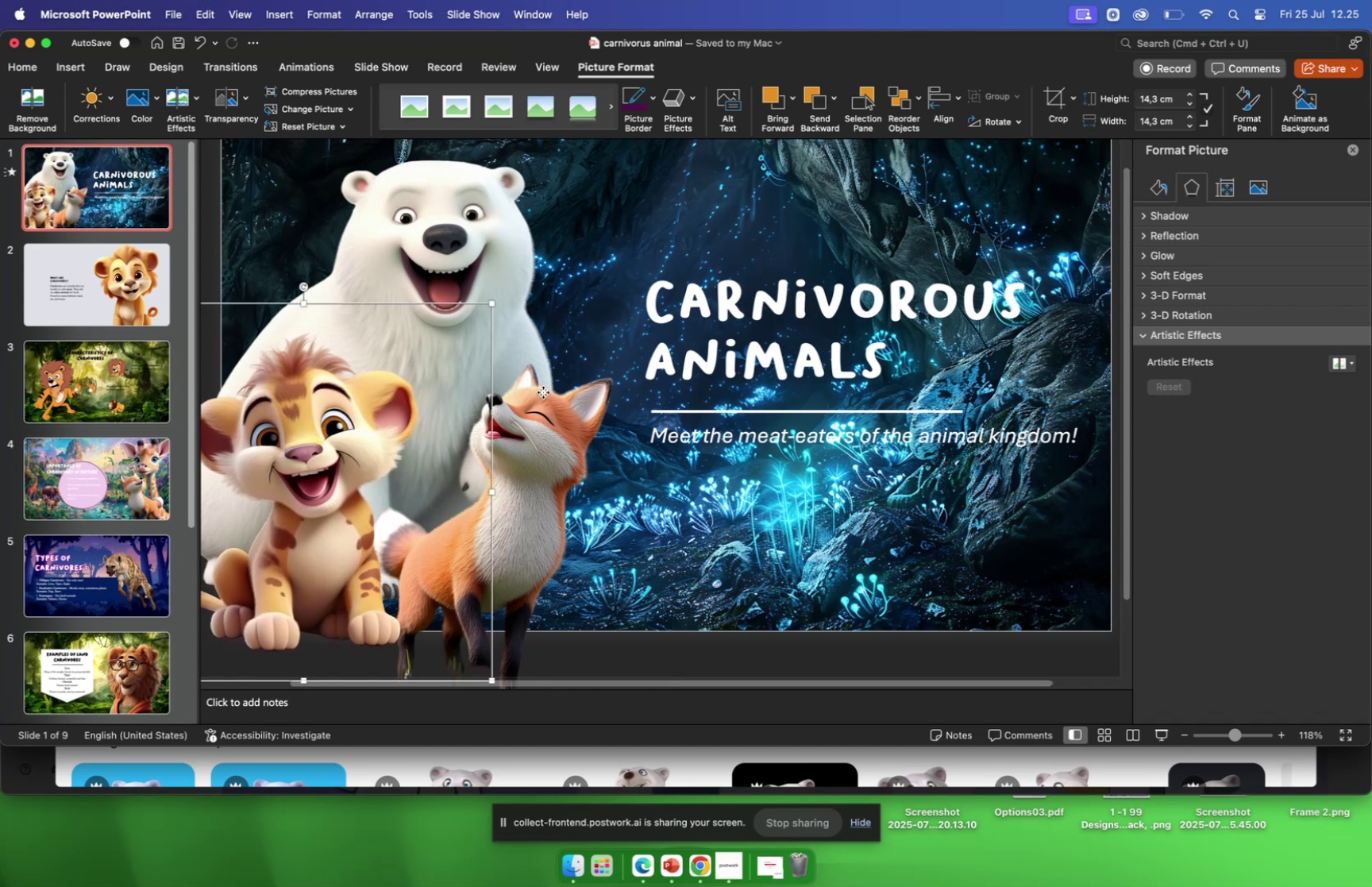 
left_click_drag(start_coordinate=[543, 392], to_coordinate=[529, 366])
 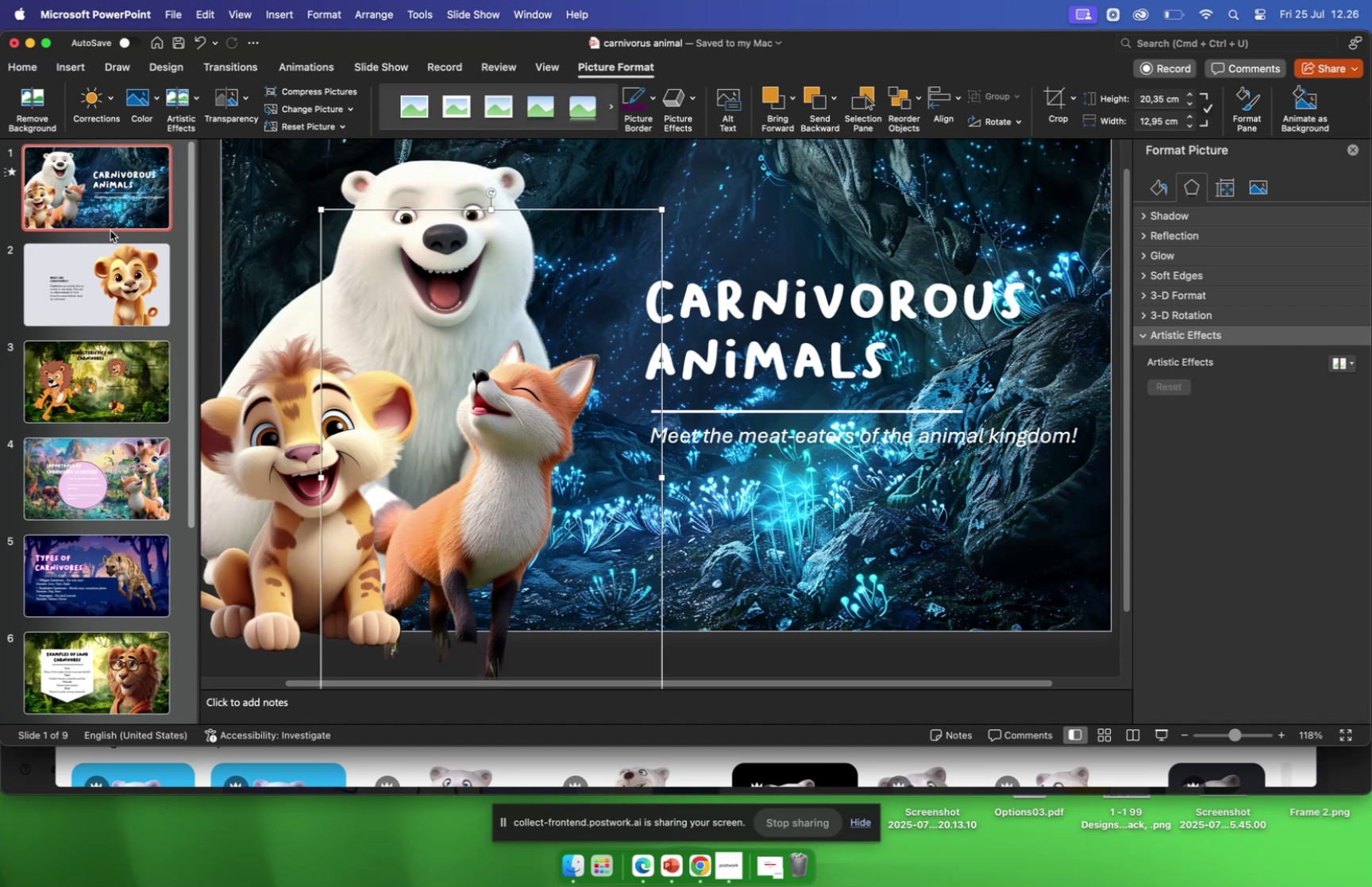 
wait(8.1)
 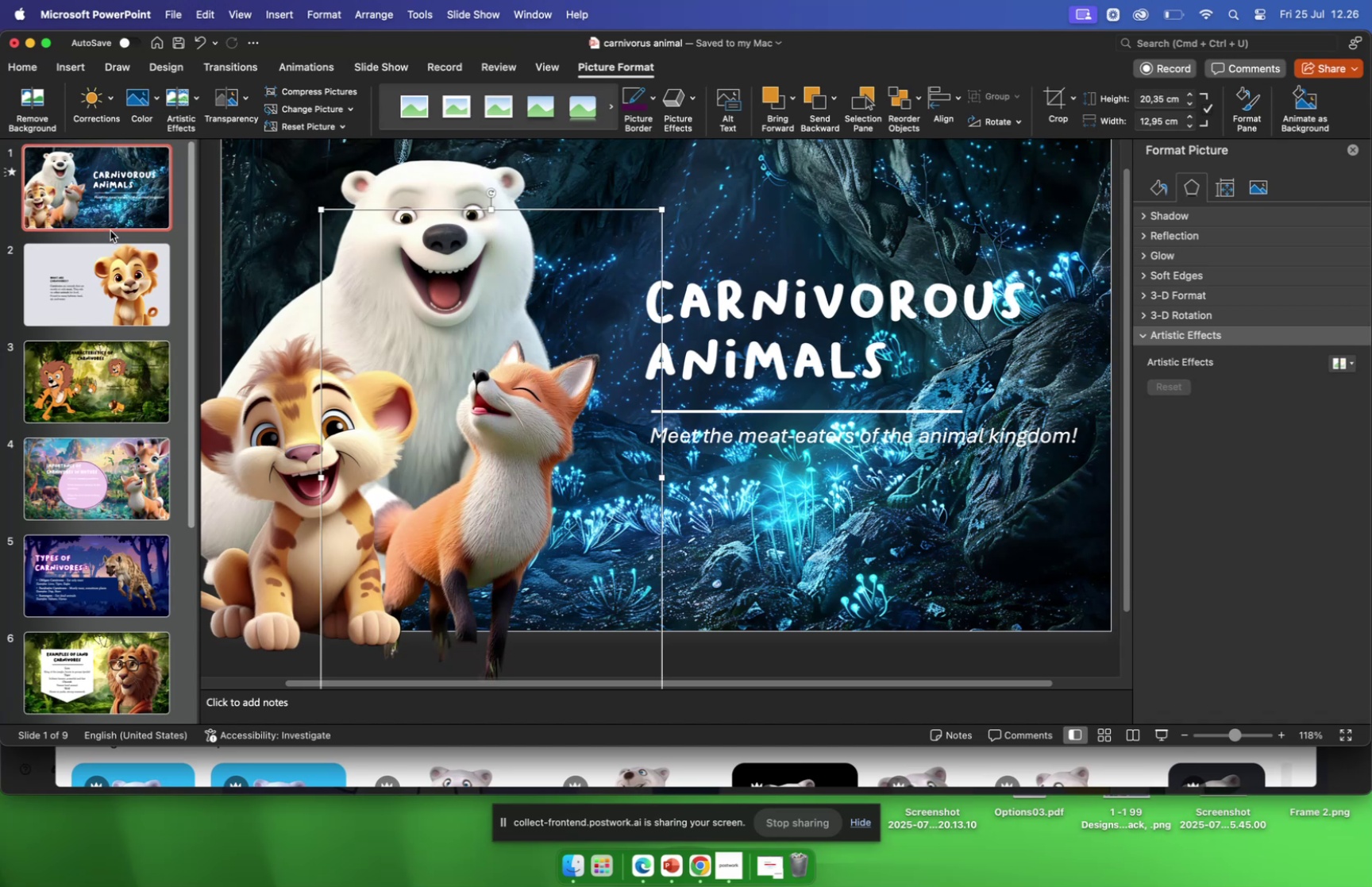 
left_click([1158, 730])
 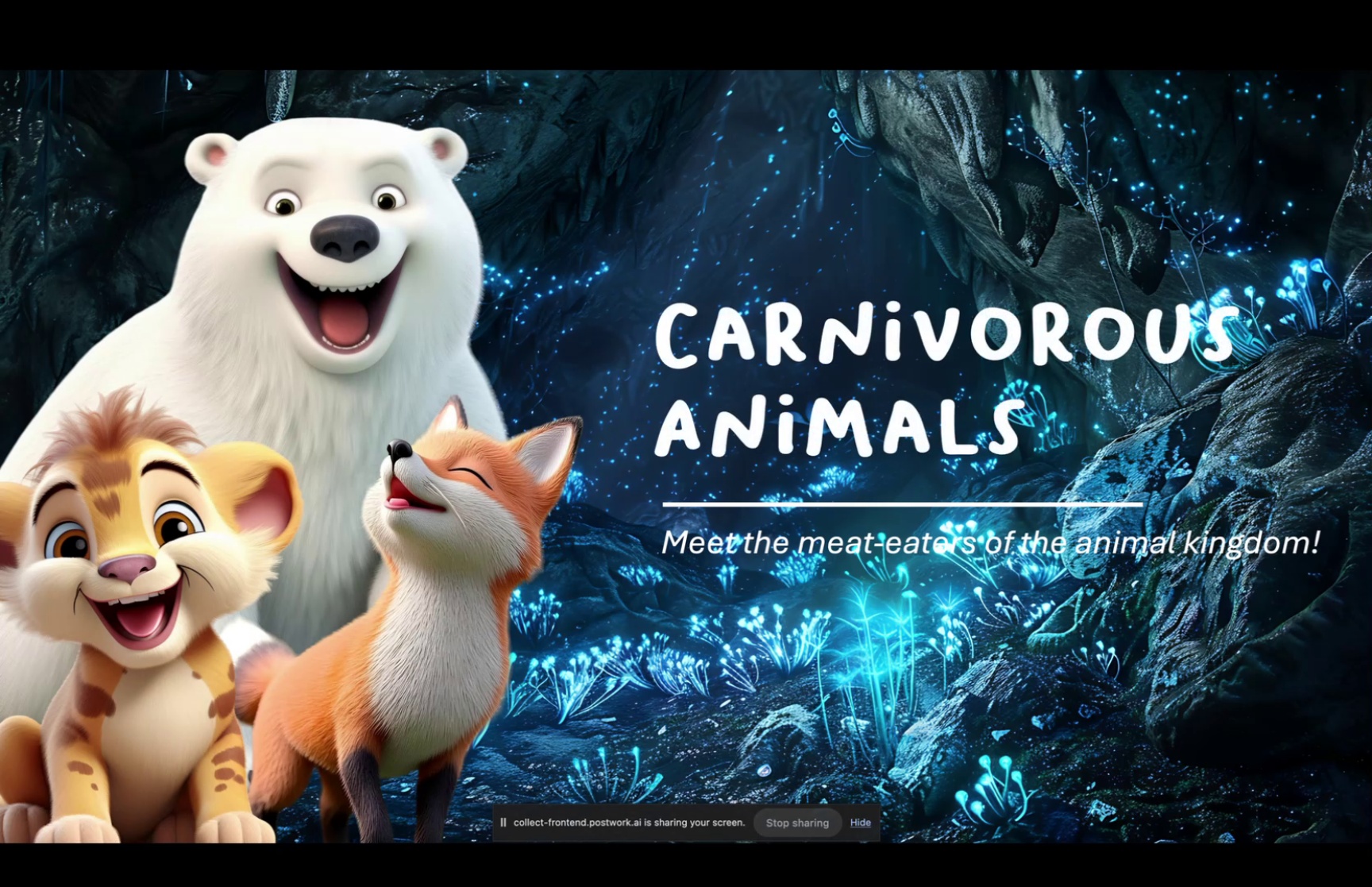 
wait(7.83)
 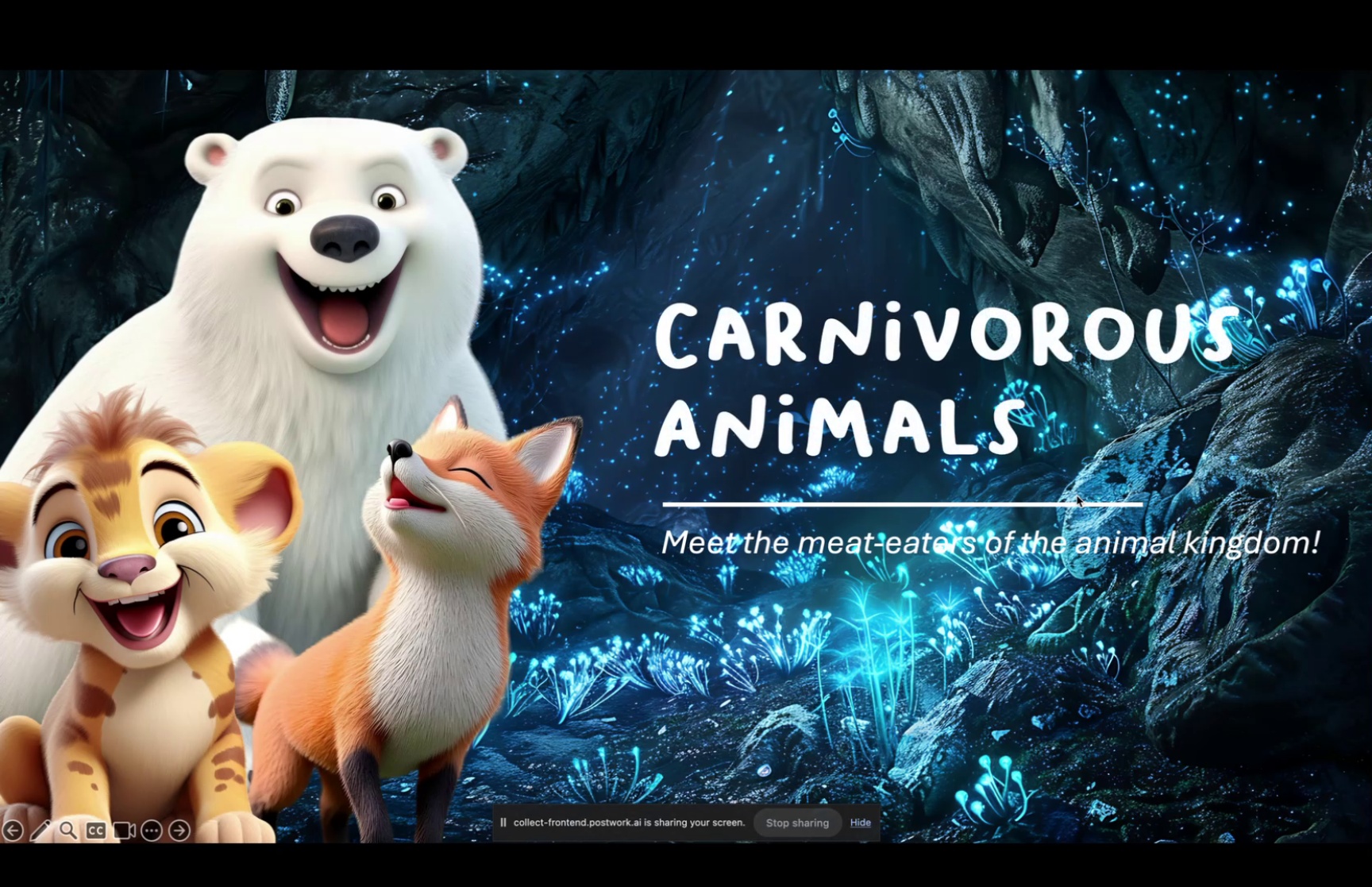 
key(ArrowRight)
 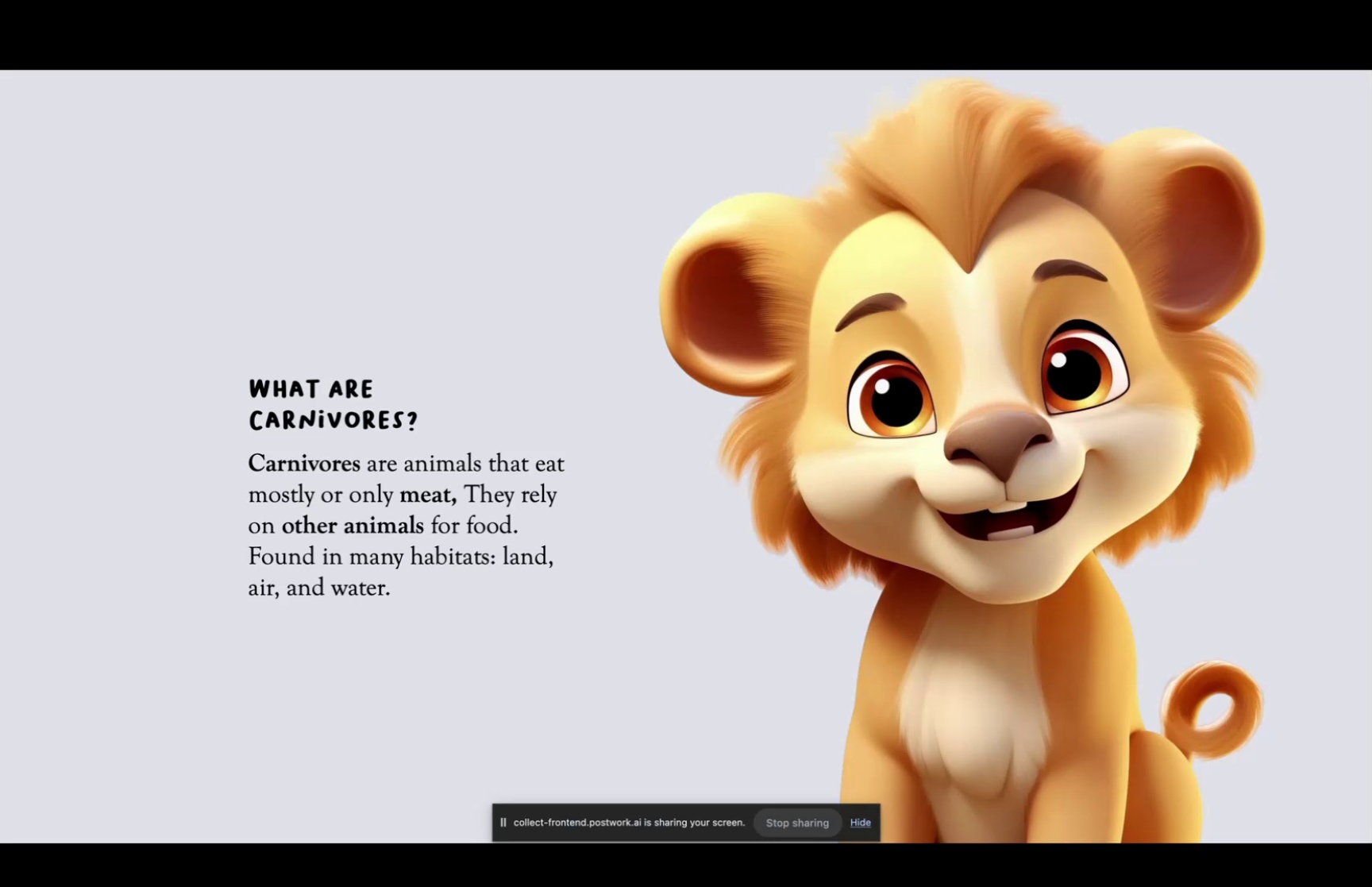 
key(ArrowRight)
 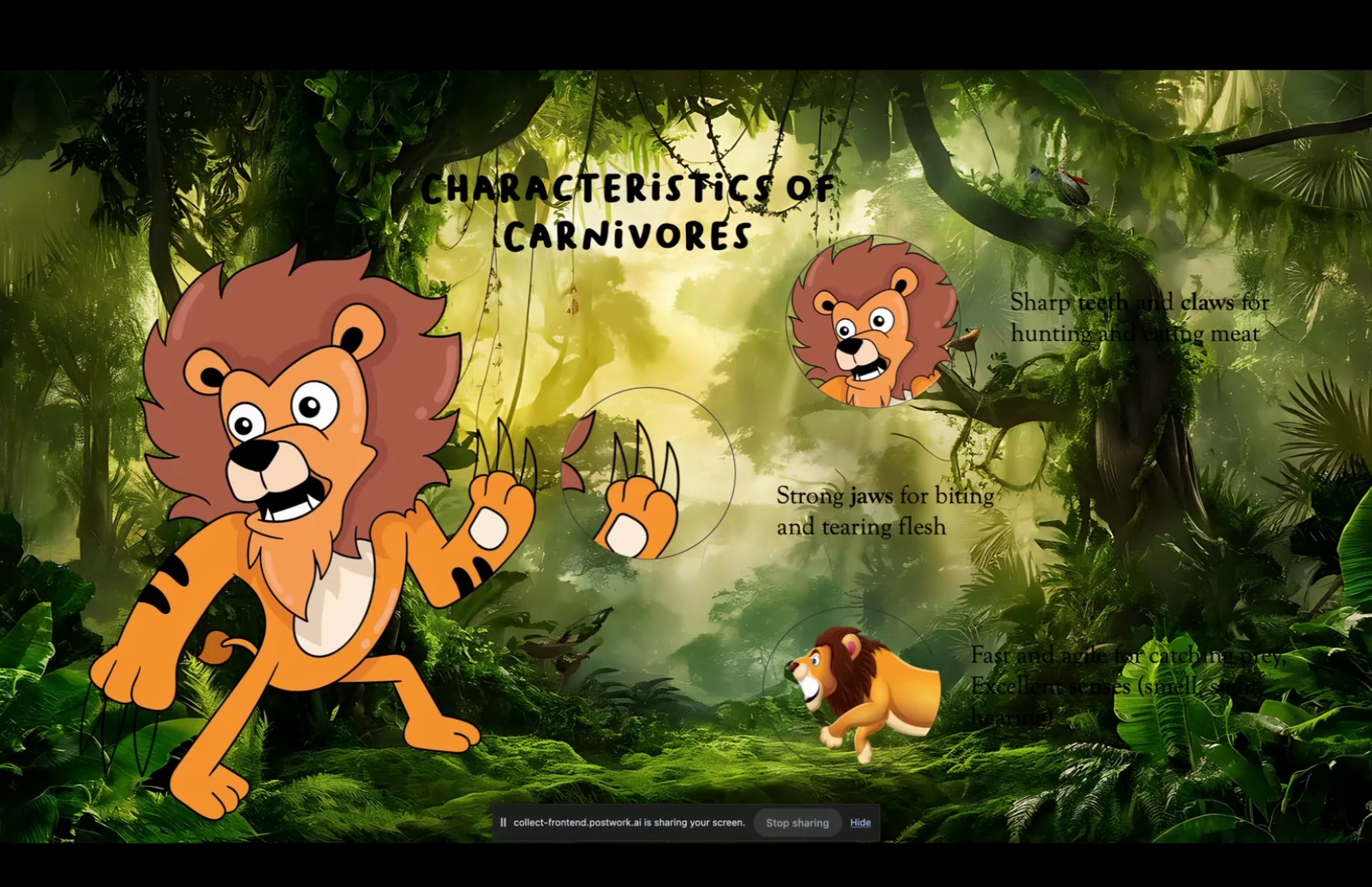 
key(ArrowRight)
 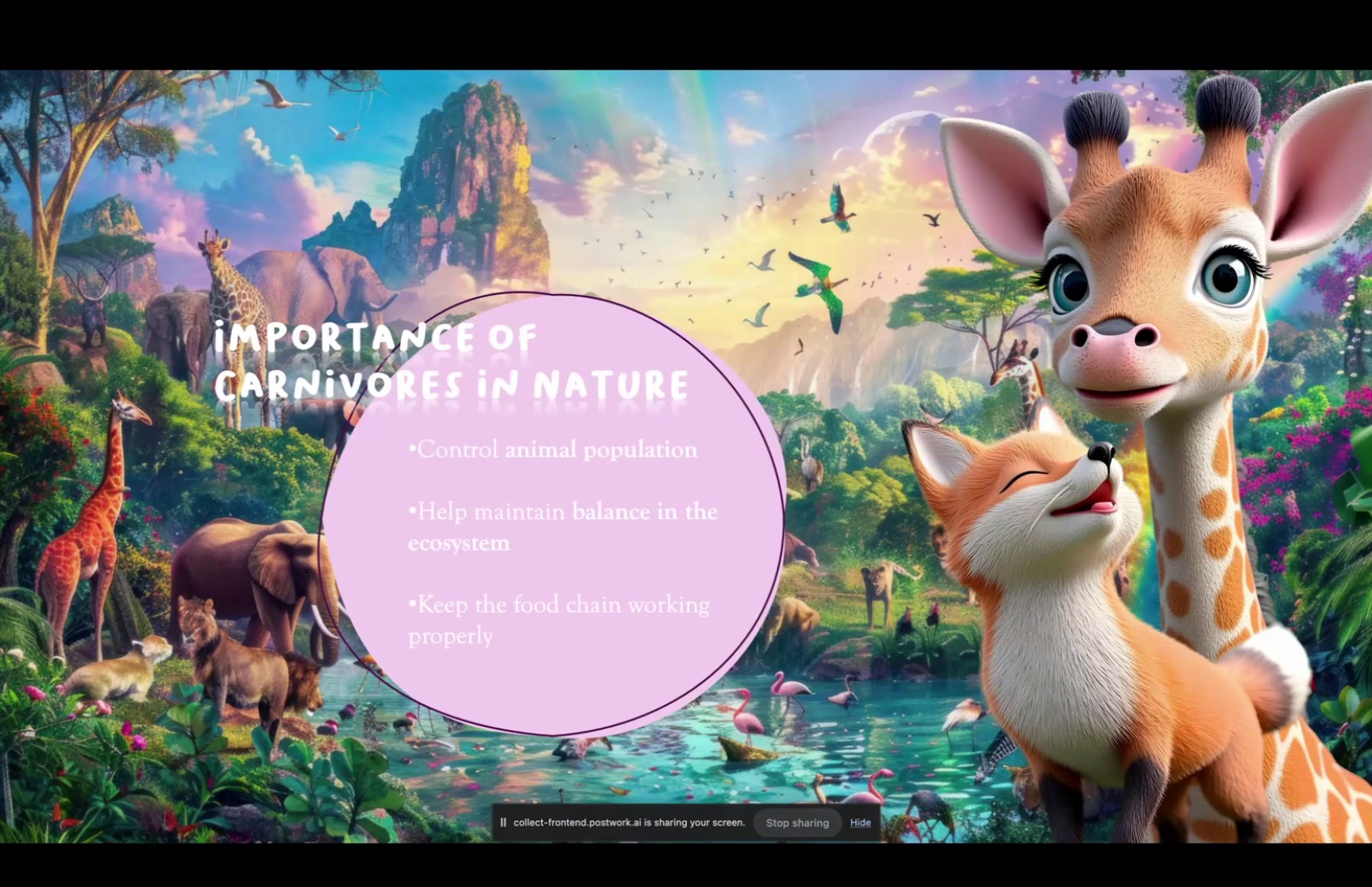 
key(ArrowRight)
 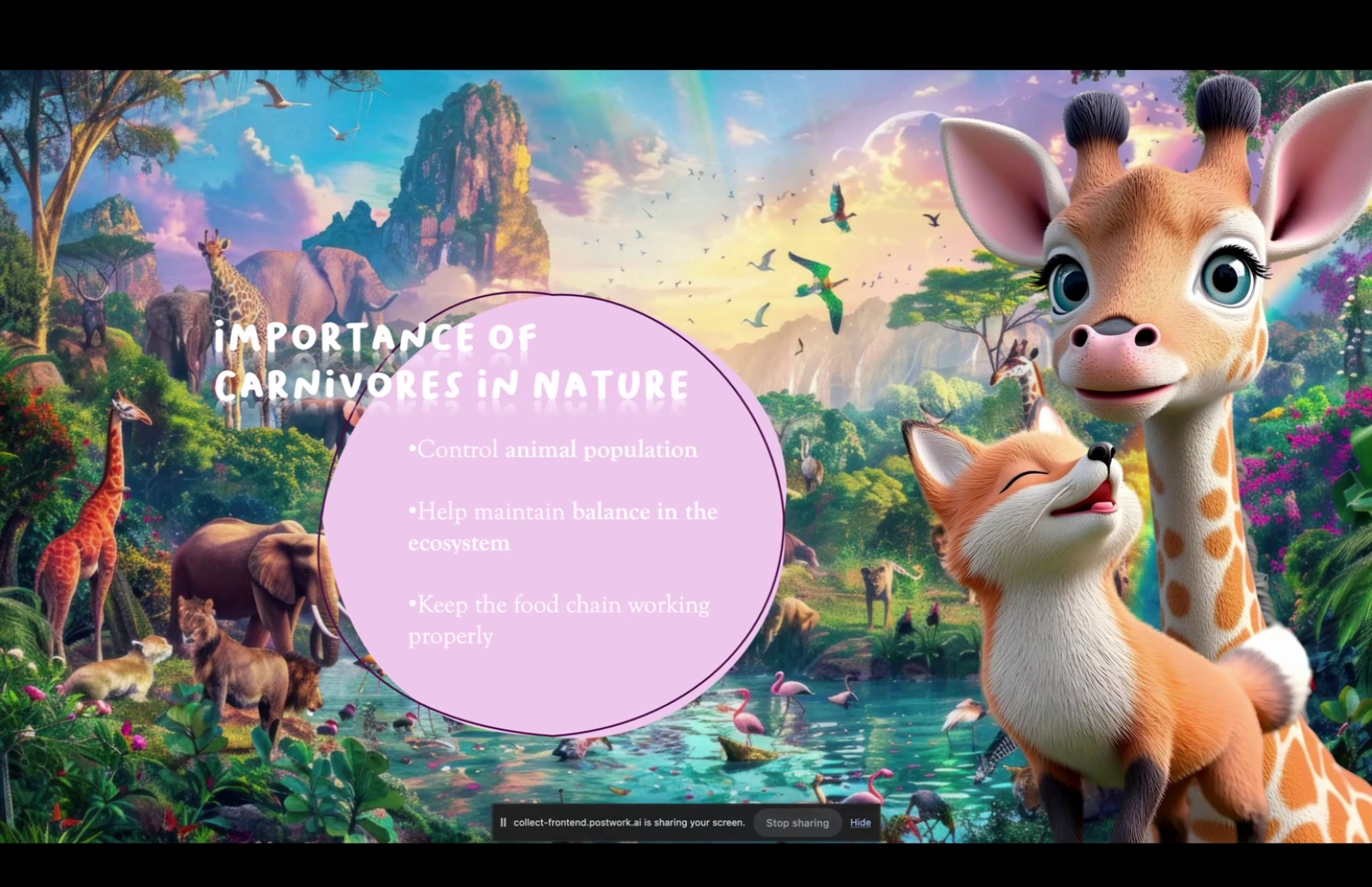 
key(ArrowRight)
 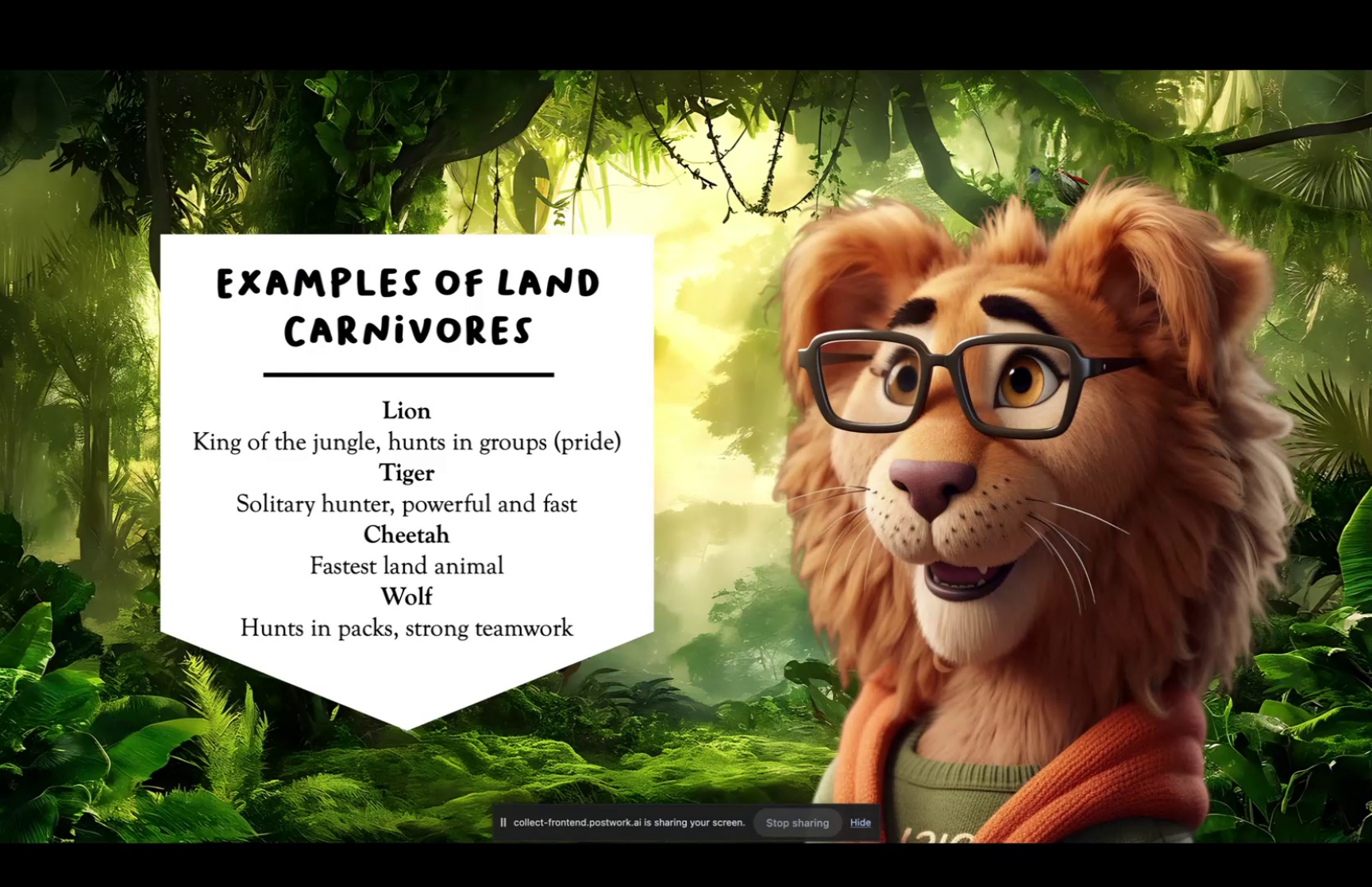 
key(ArrowRight)
 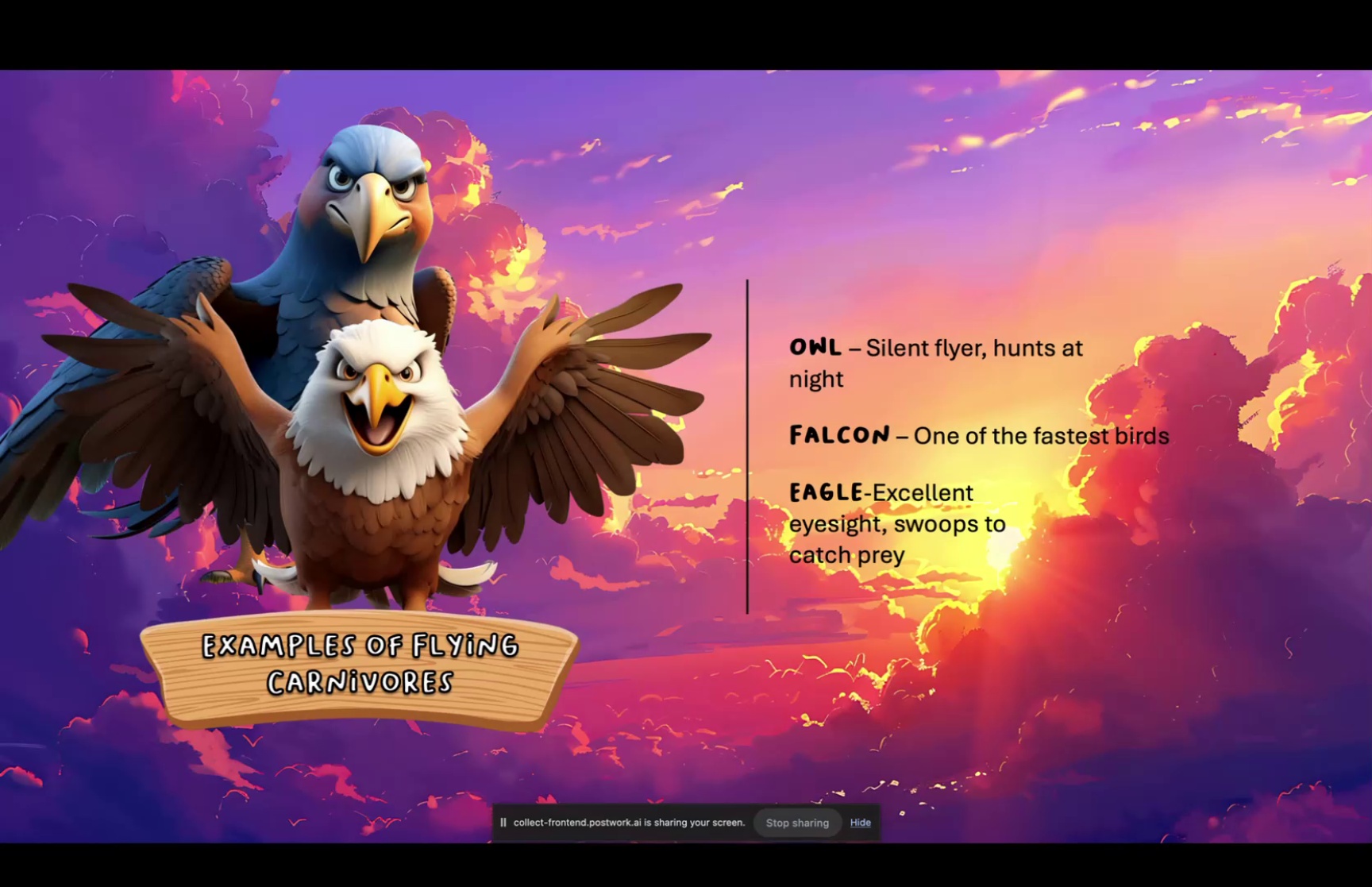 
key(ArrowRight)
 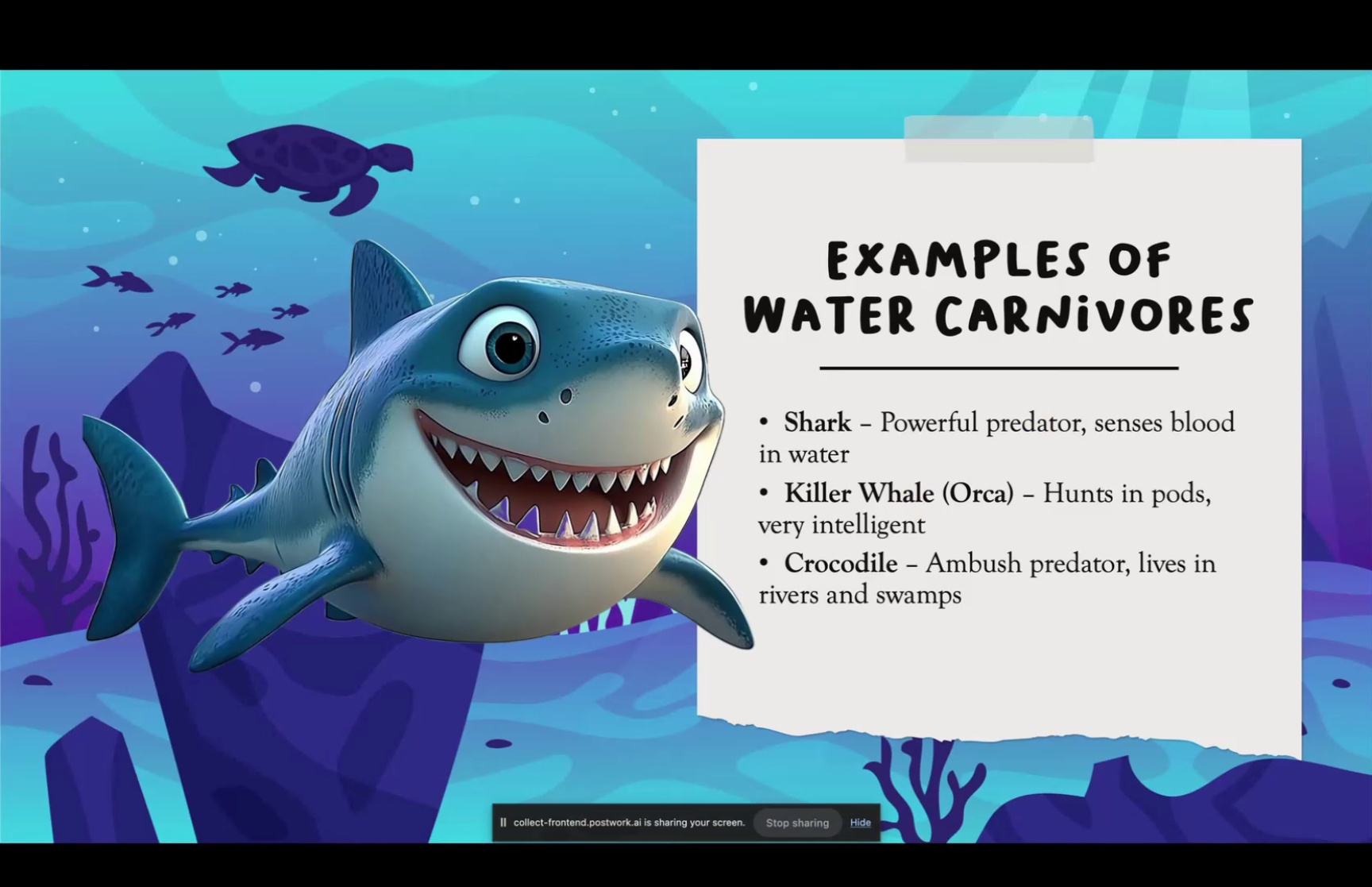 
key(ArrowRight)
 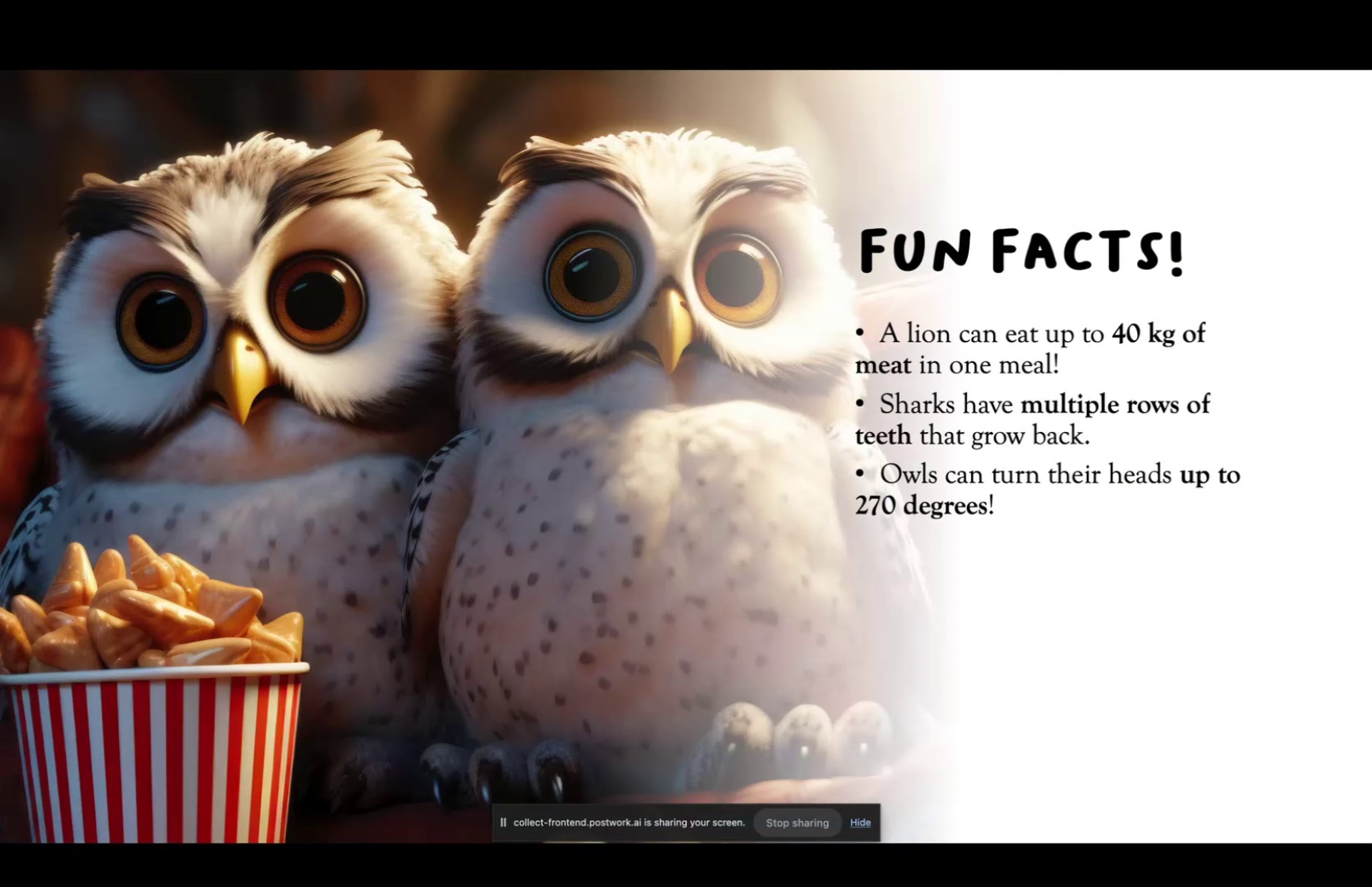 
key(Escape)
 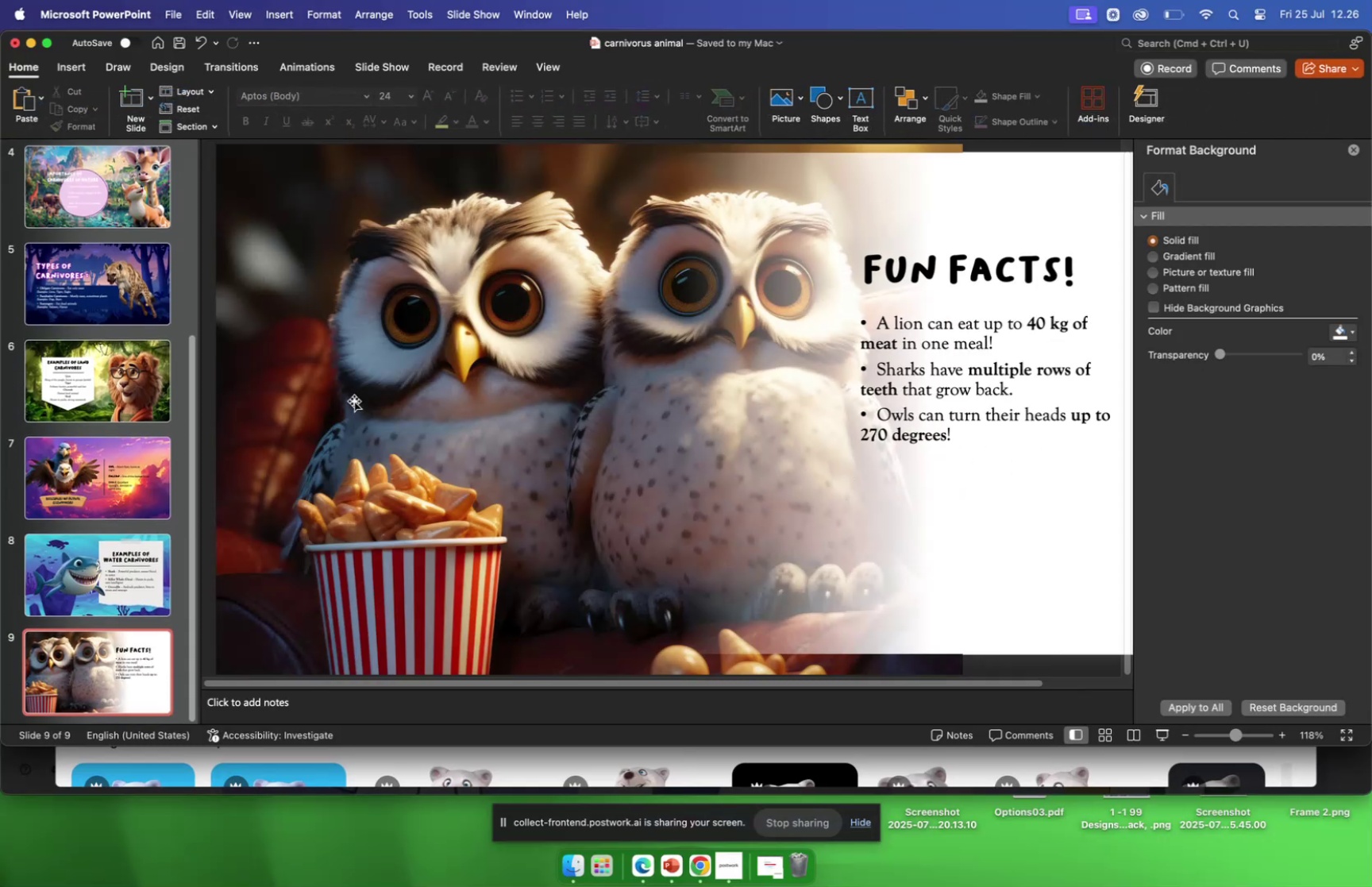 
scroll: coordinate [127, 400], scroll_direction: up, amount: 53.0
 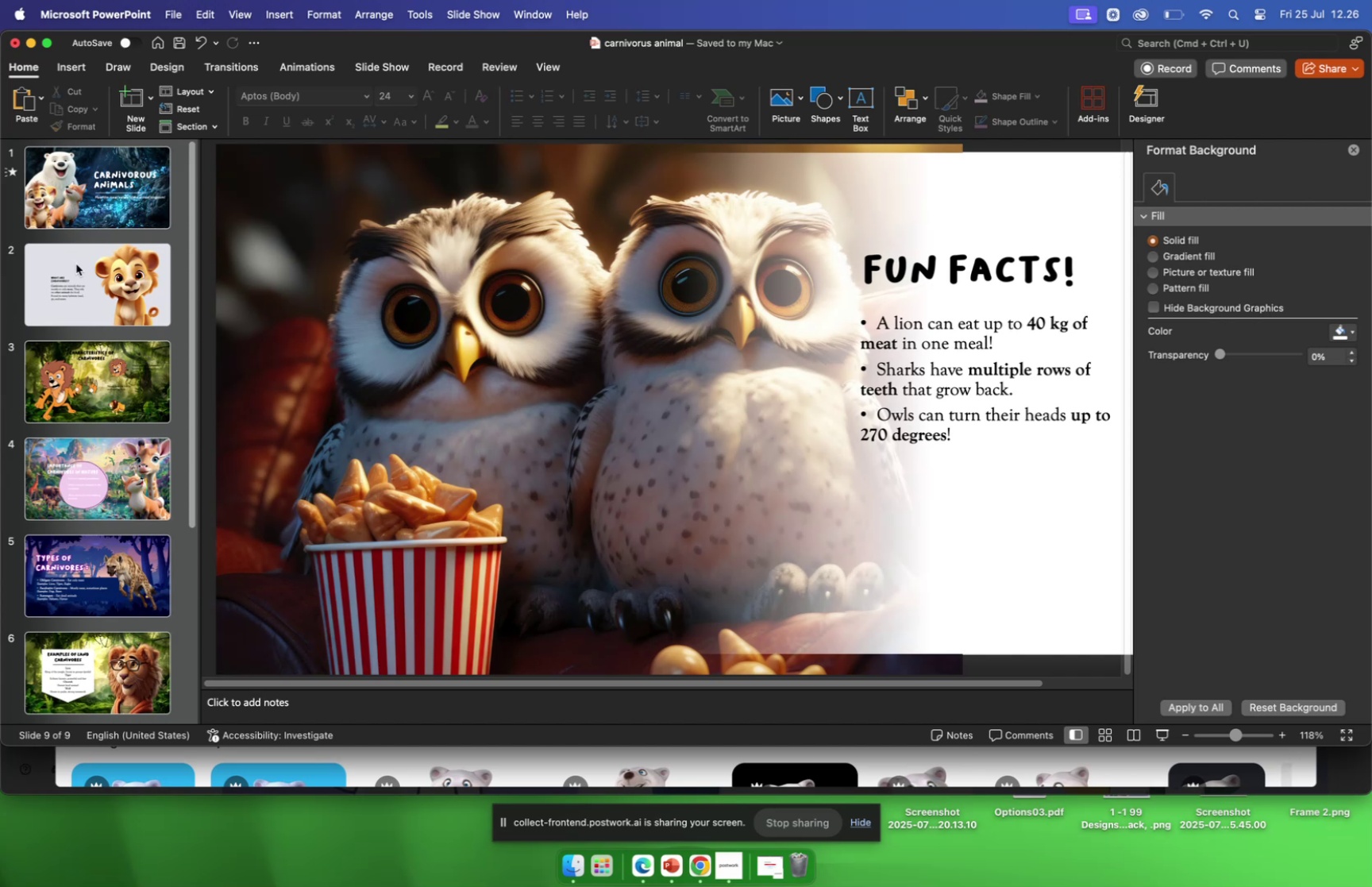 
wait(6.75)
 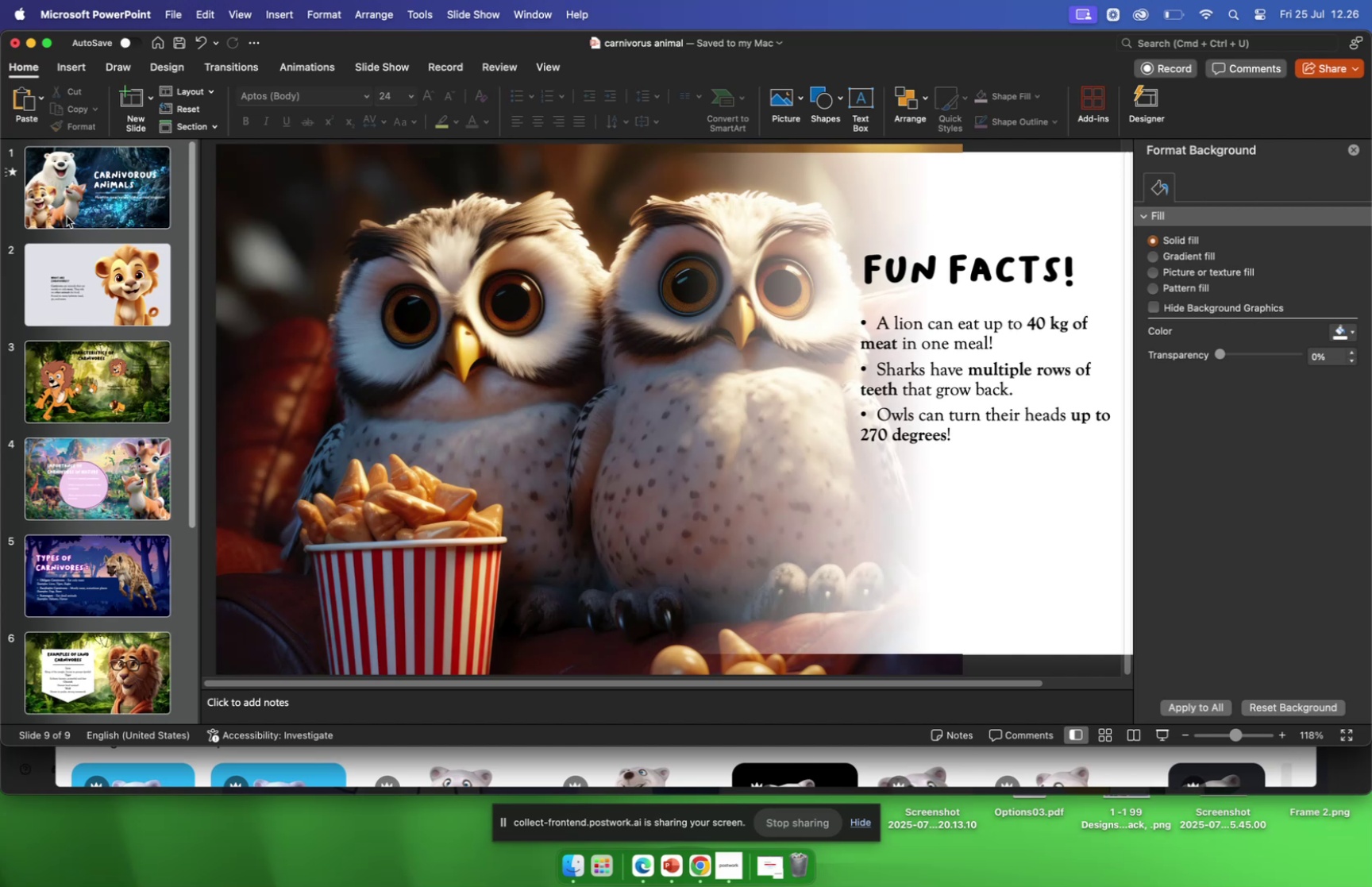 
left_click([80, 214])
 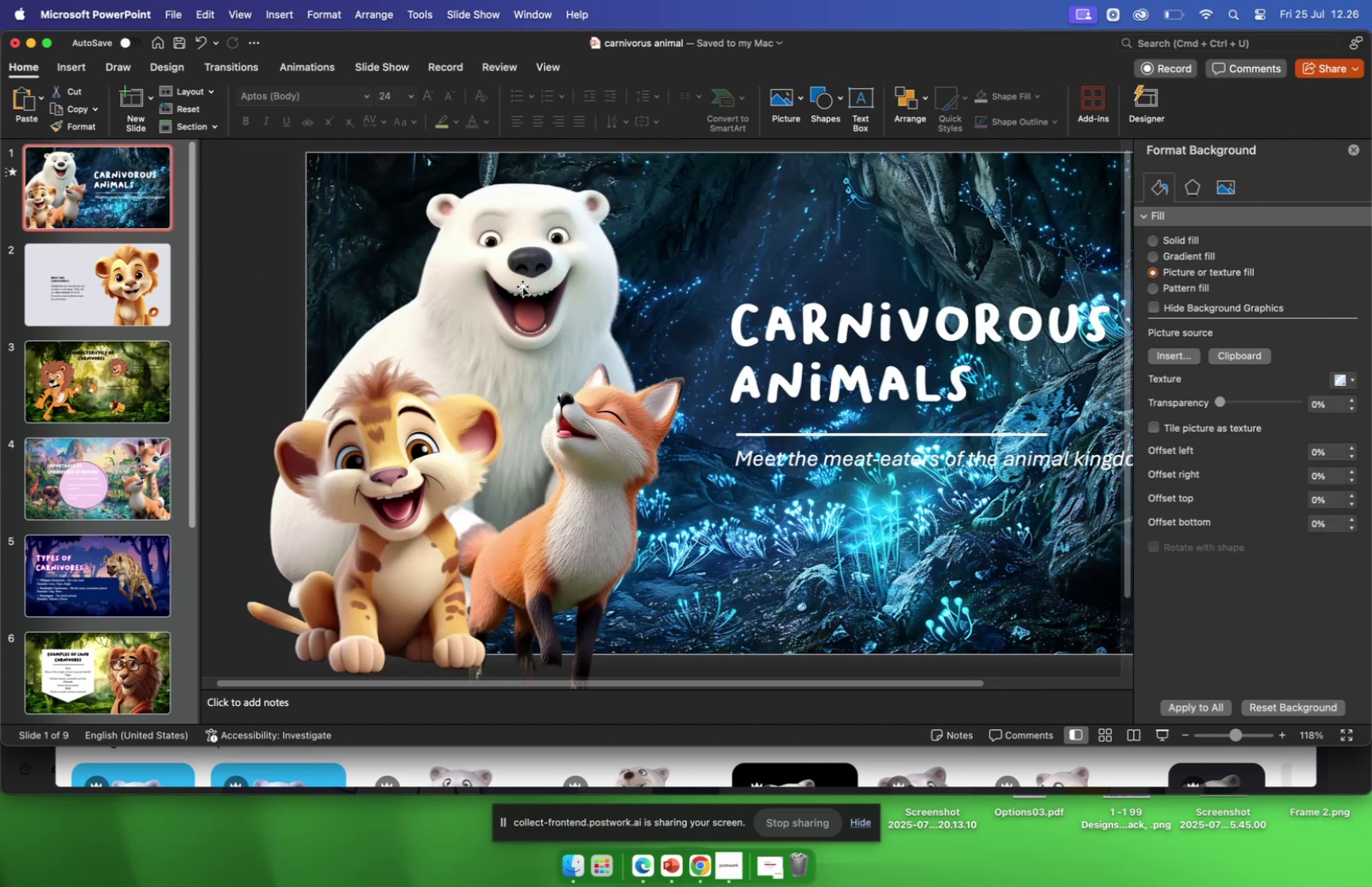 
left_click_drag(start_coordinate=[543, 293], to_coordinate=[559, 290])
 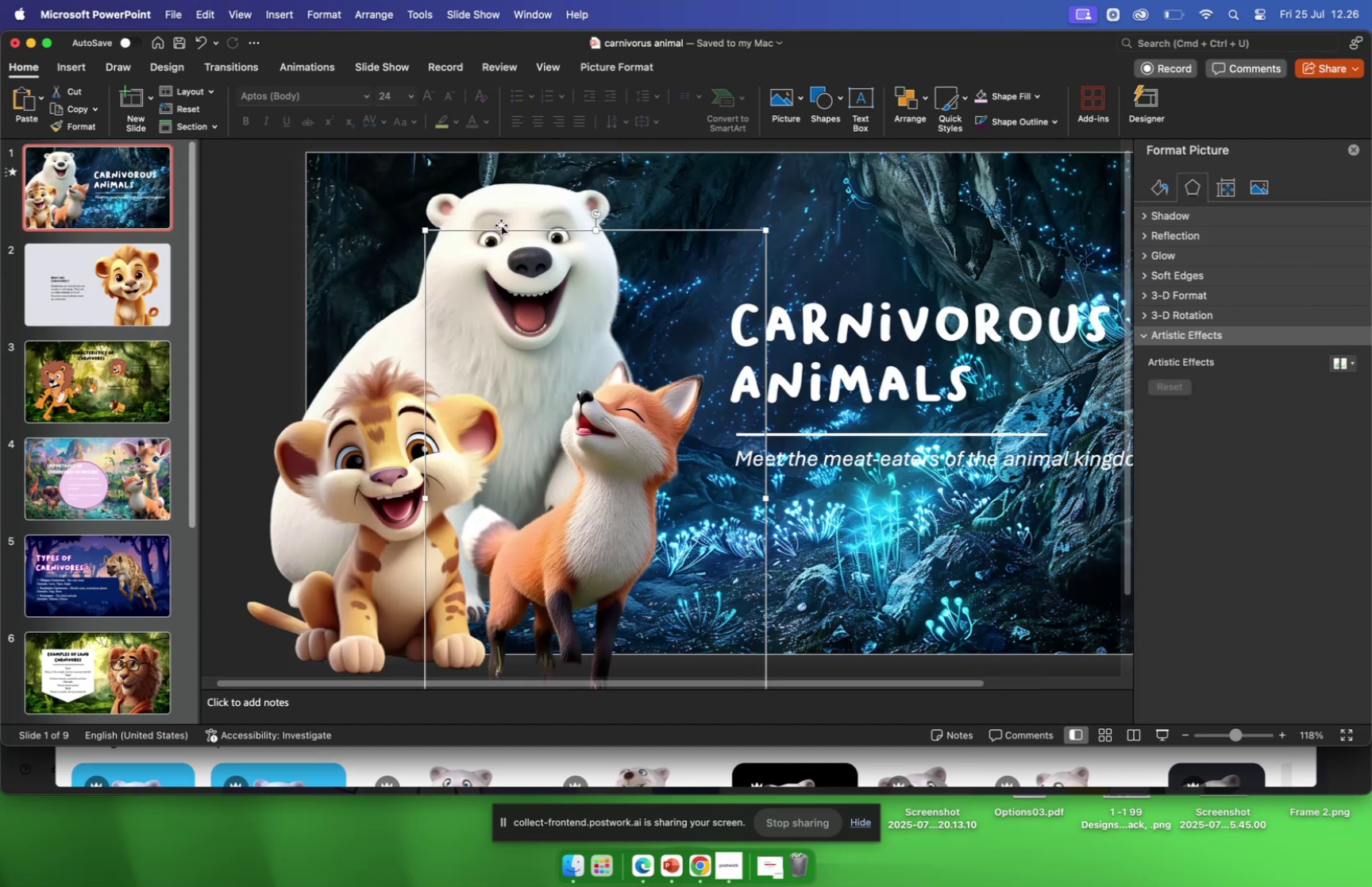 
left_click_drag(start_coordinate=[504, 207], to_coordinate=[538, 206])
 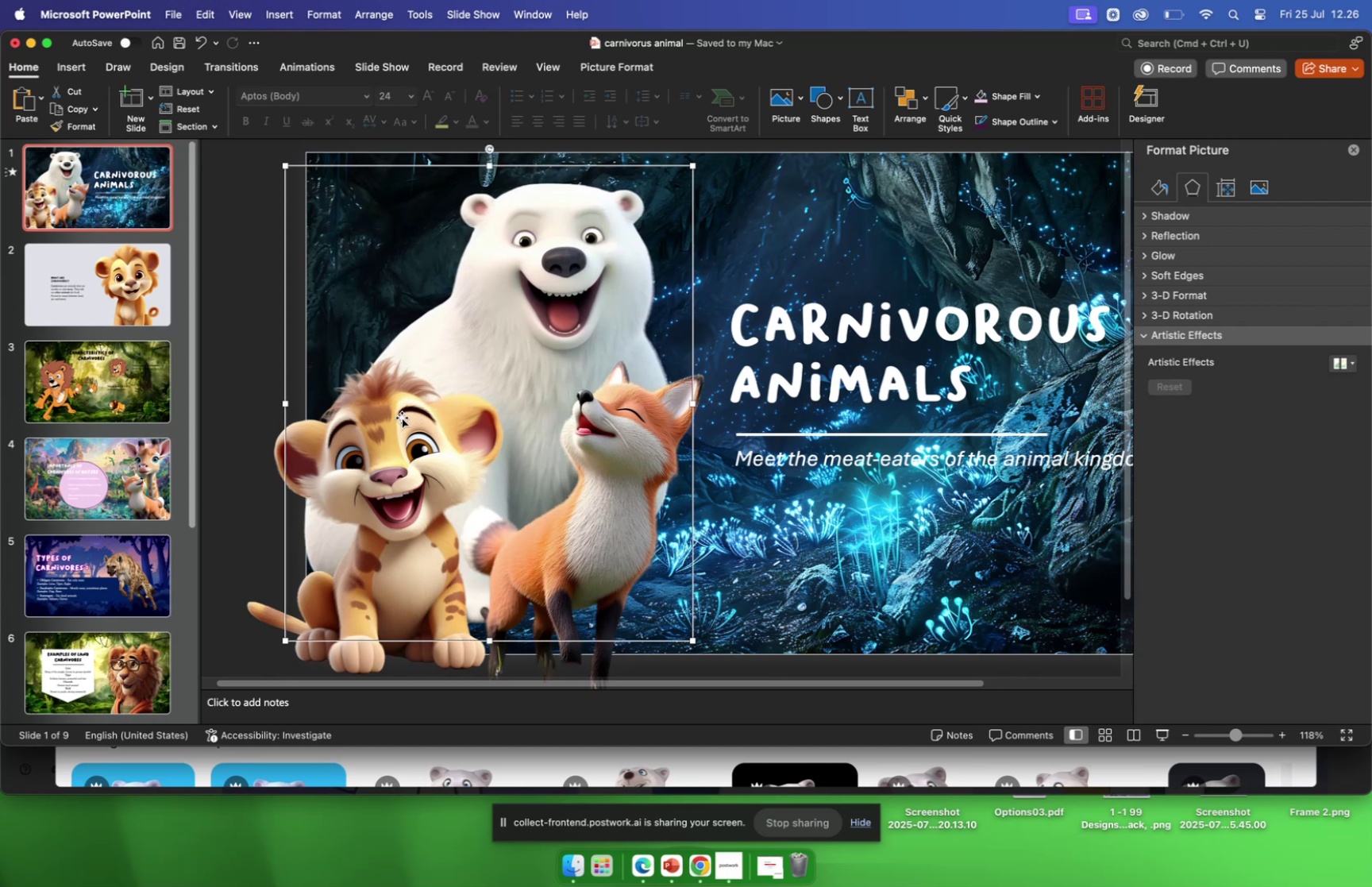 
left_click([401, 417])
 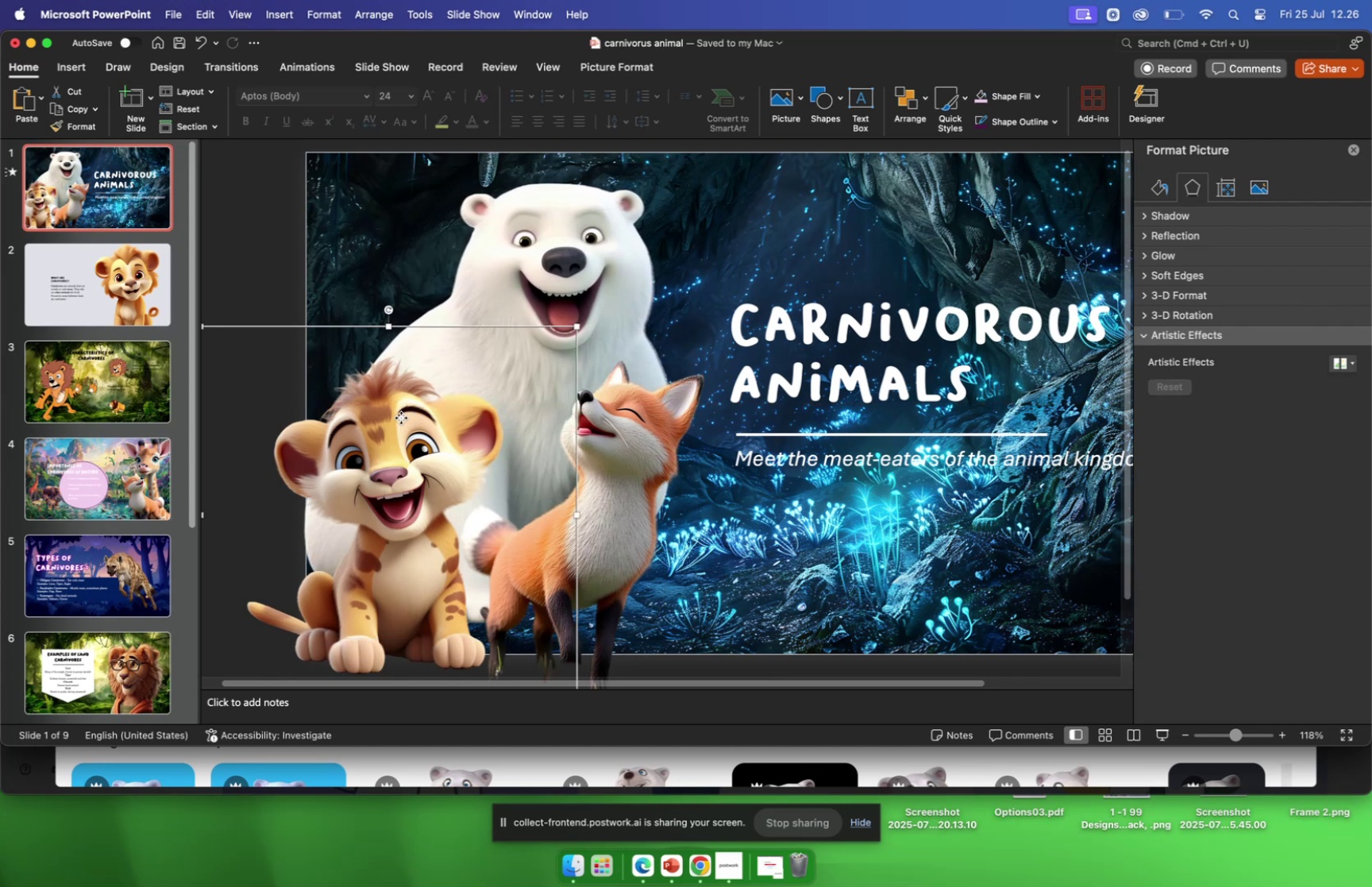 
left_click_drag(start_coordinate=[401, 417], to_coordinate=[390, 407])
 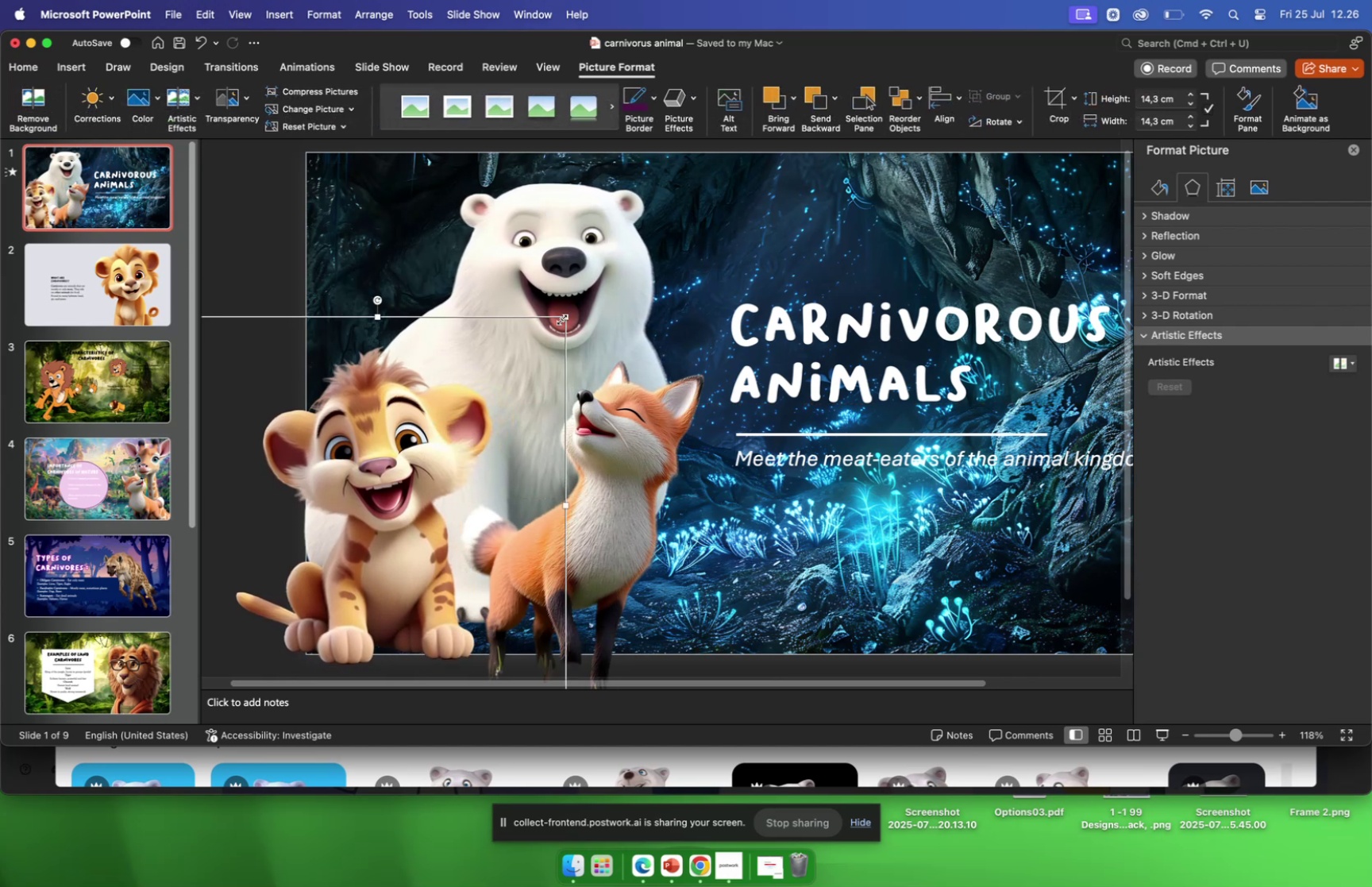 
left_click_drag(start_coordinate=[563, 318], to_coordinate=[580, 312])
 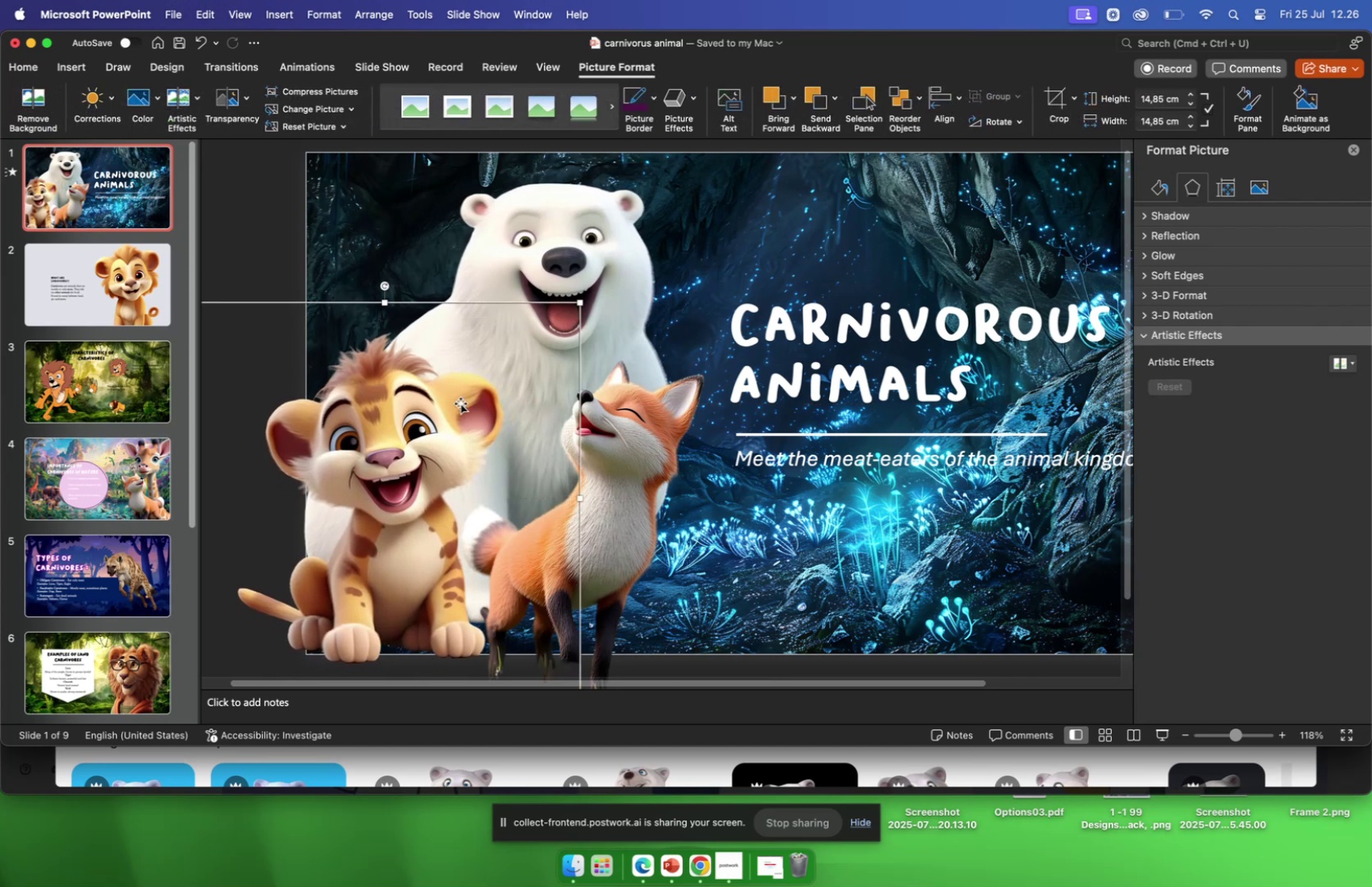 
left_click_drag(start_coordinate=[458, 404], to_coordinate=[475, 408])
 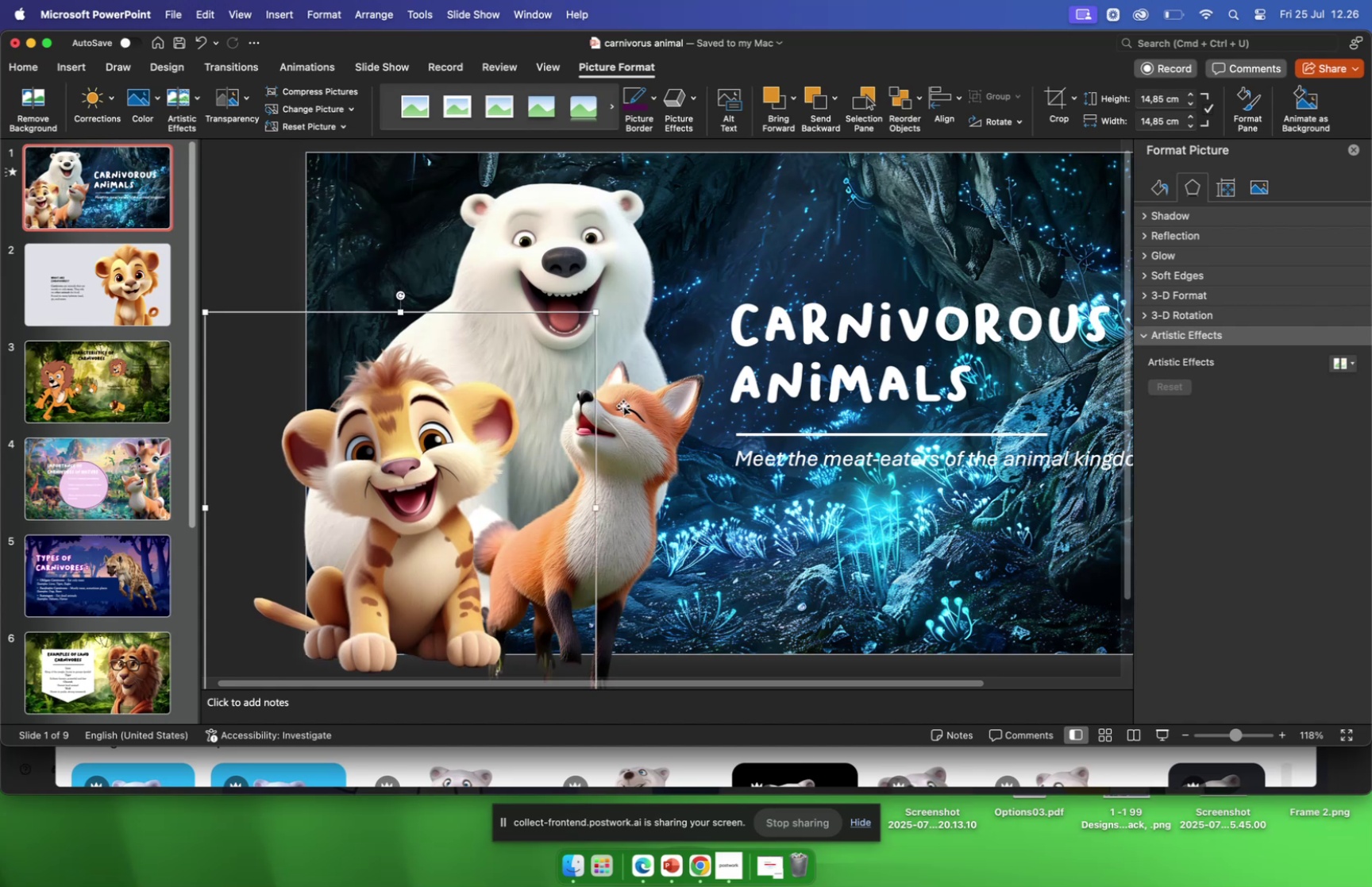 
left_click_drag(start_coordinate=[623, 407], to_coordinate=[601, 398])
 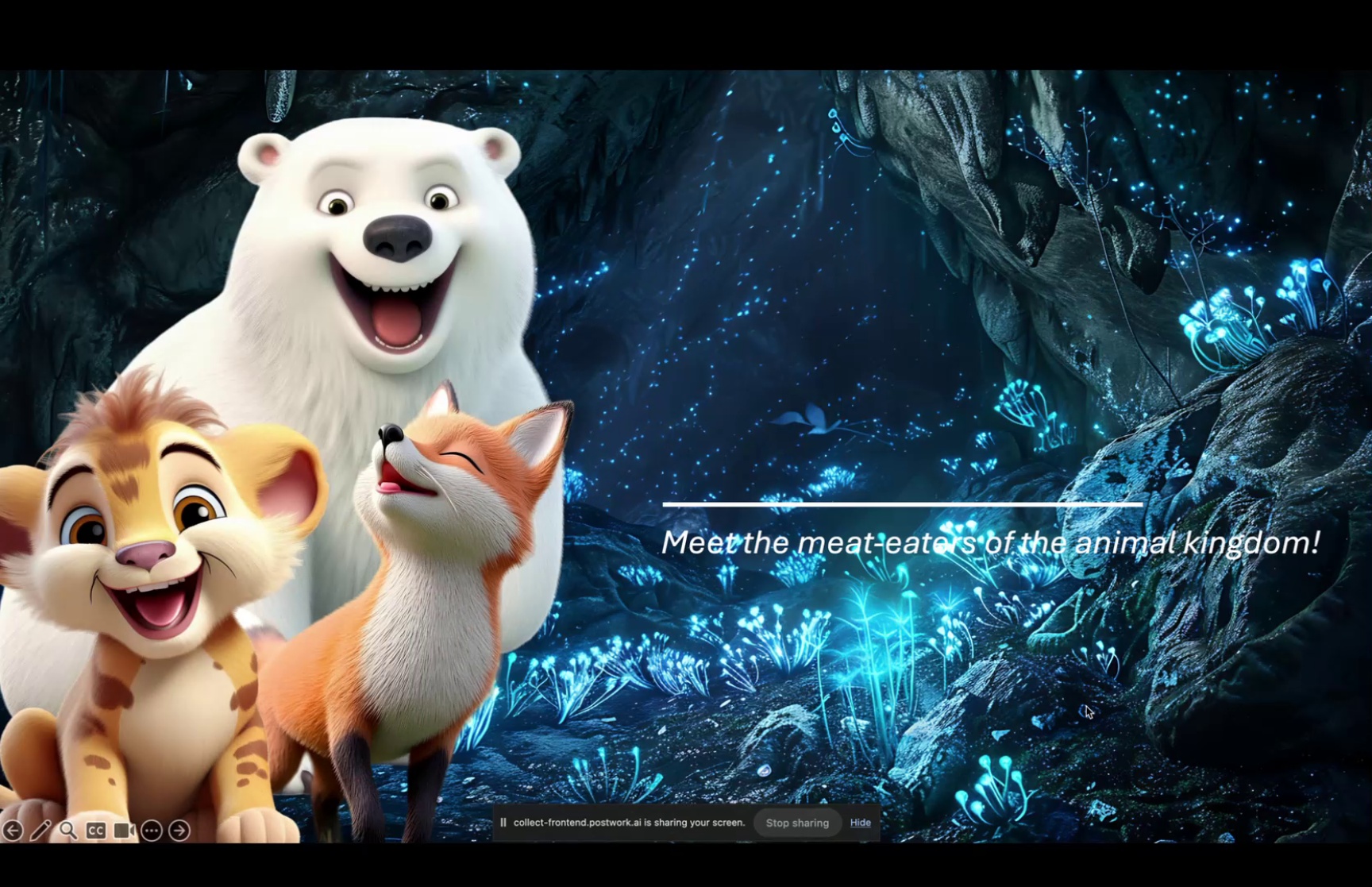 
wait(9.23)
 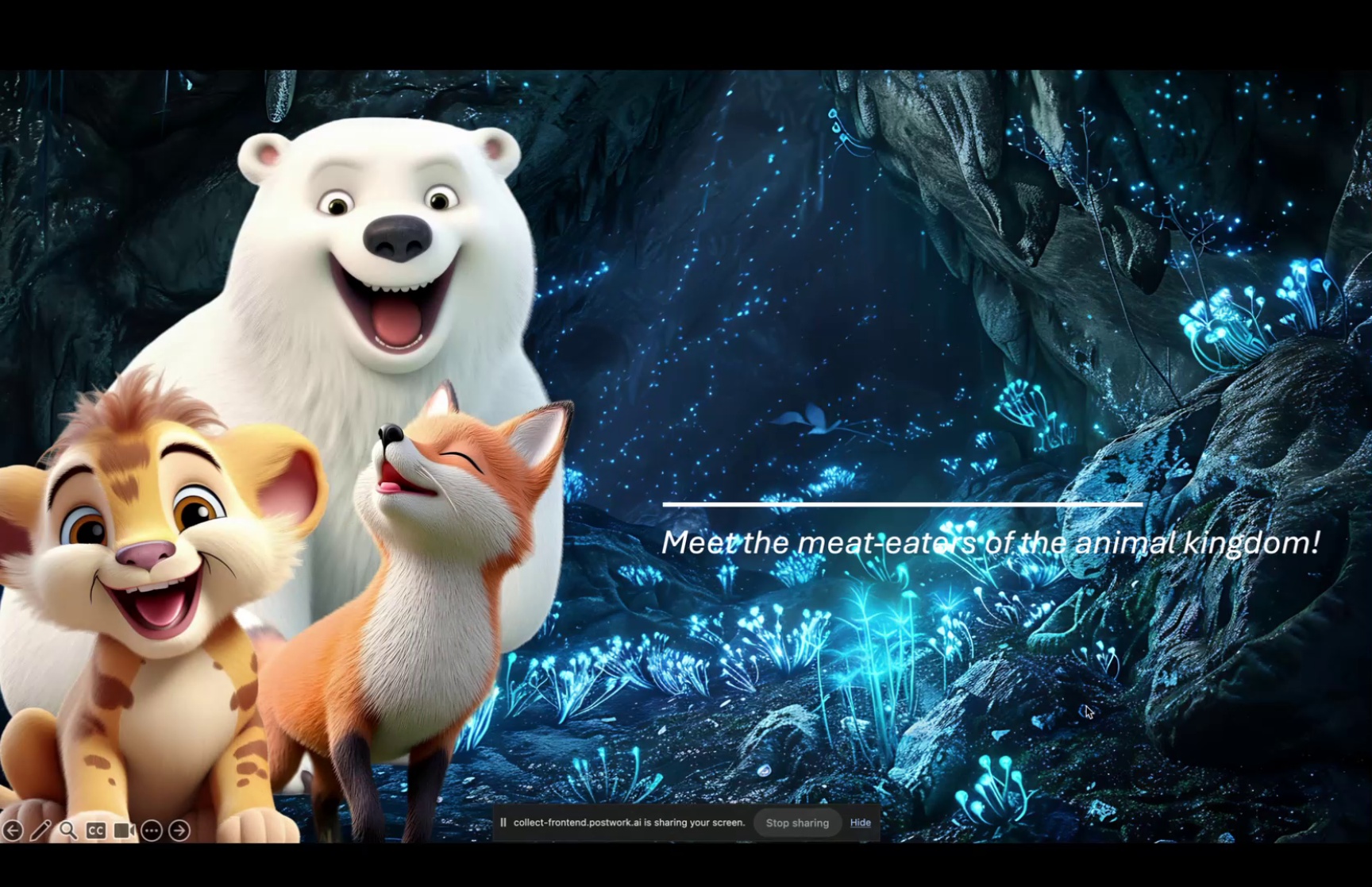 
key(ArrowRight)
 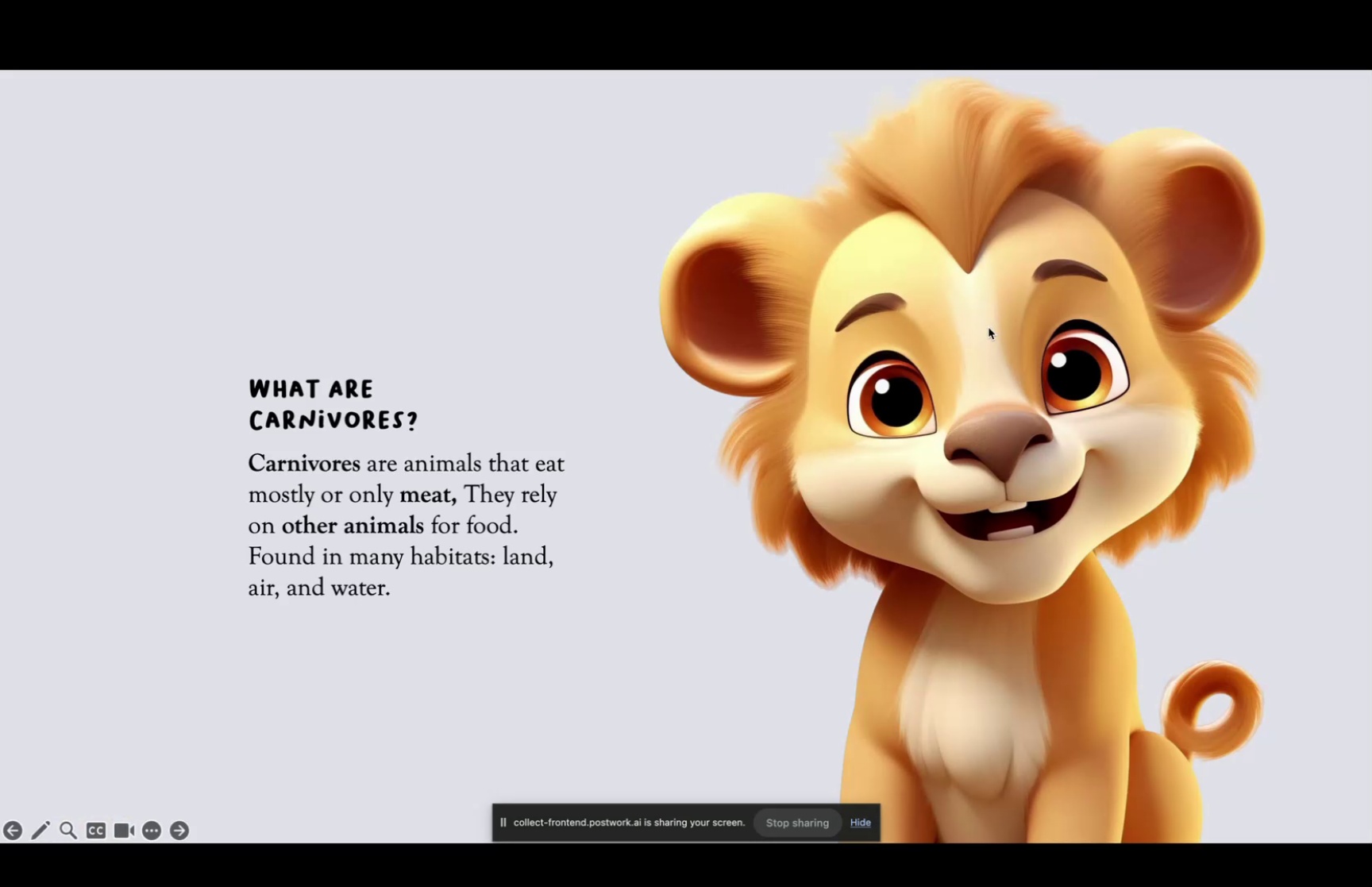 
key(ArrowRight)
 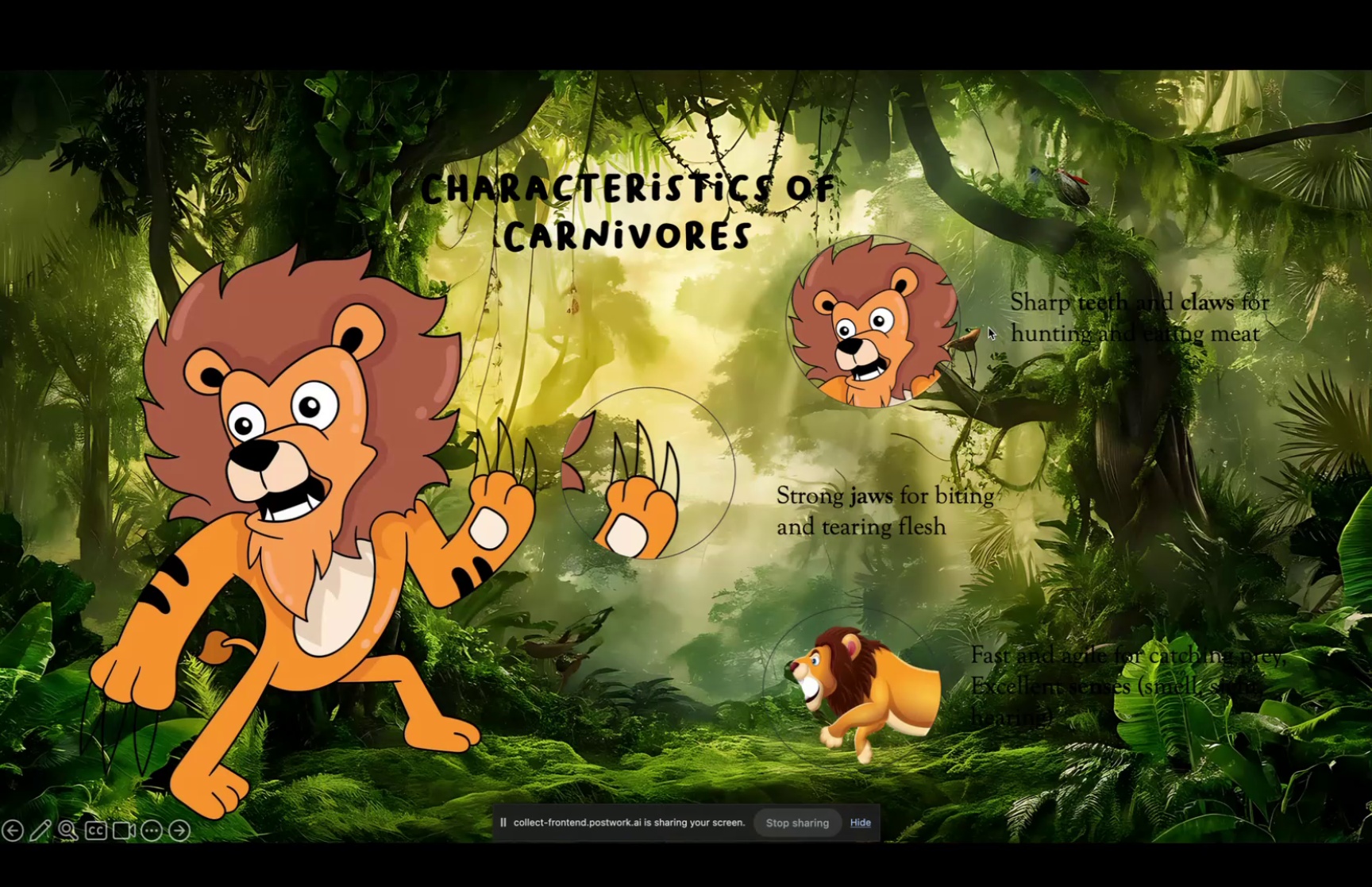 
key(ArrowRight)
 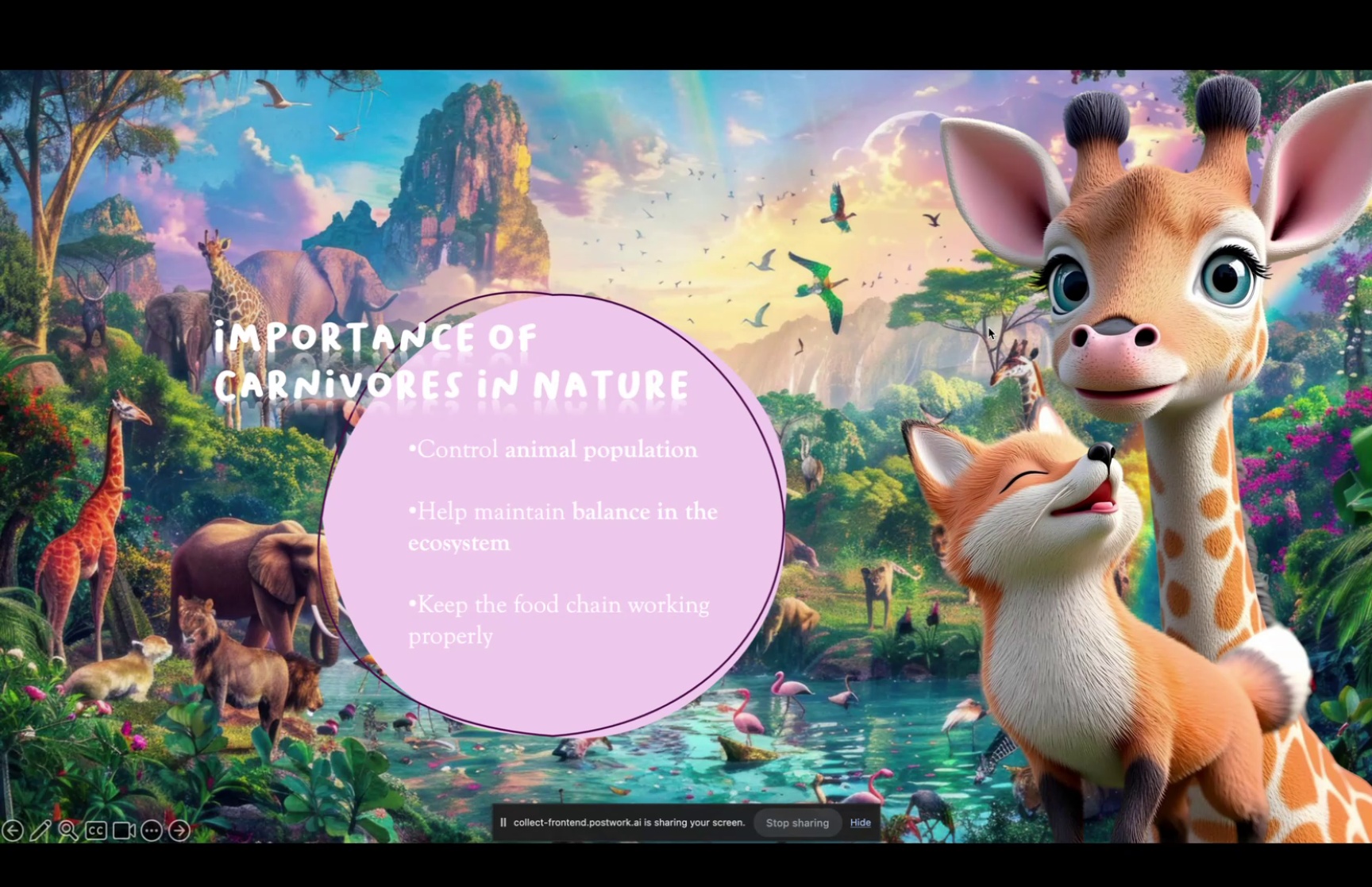 
key(ArrowRight)
 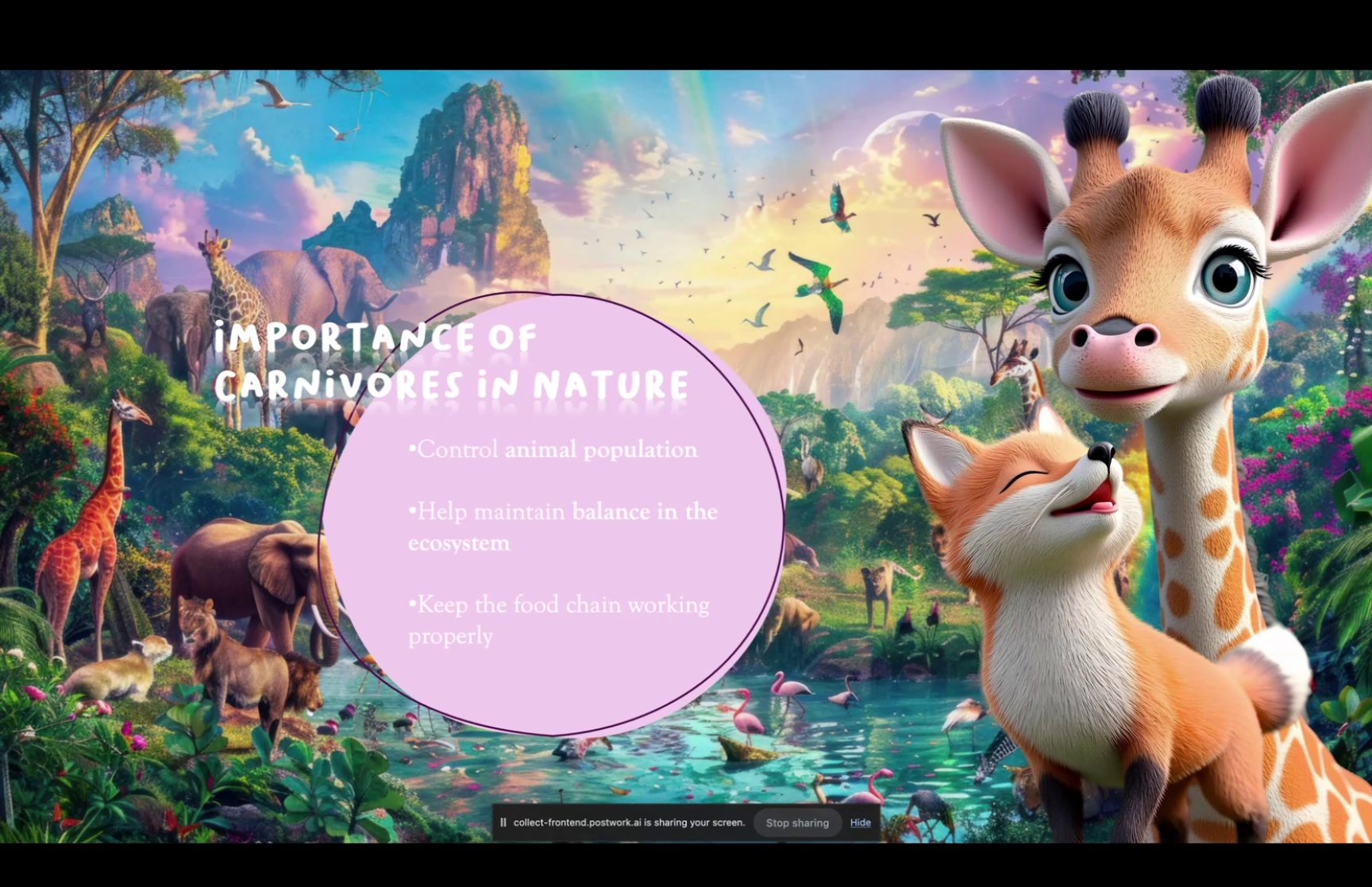 
key(ArrowRight)
 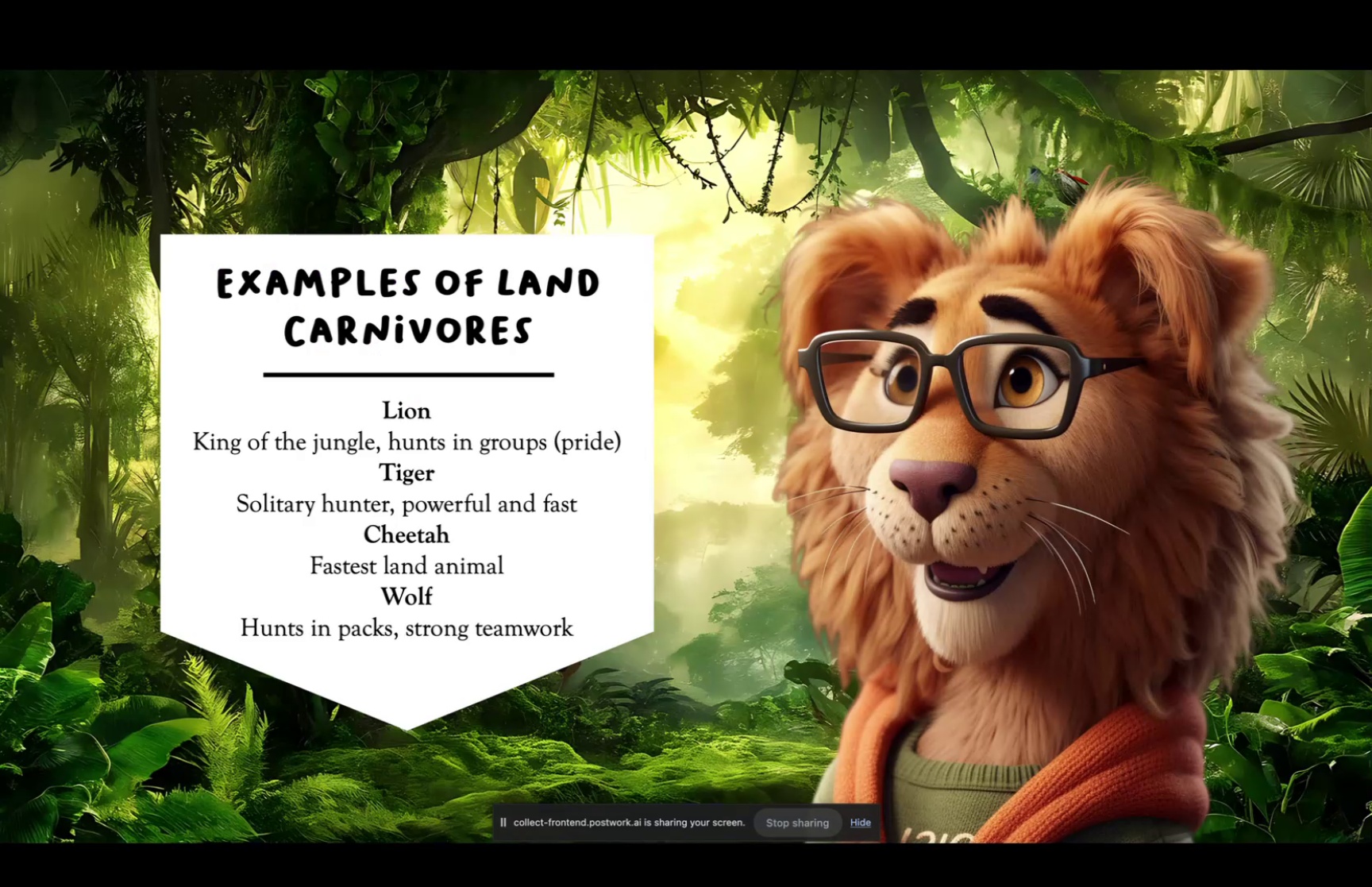 
key(ArrowRight)
 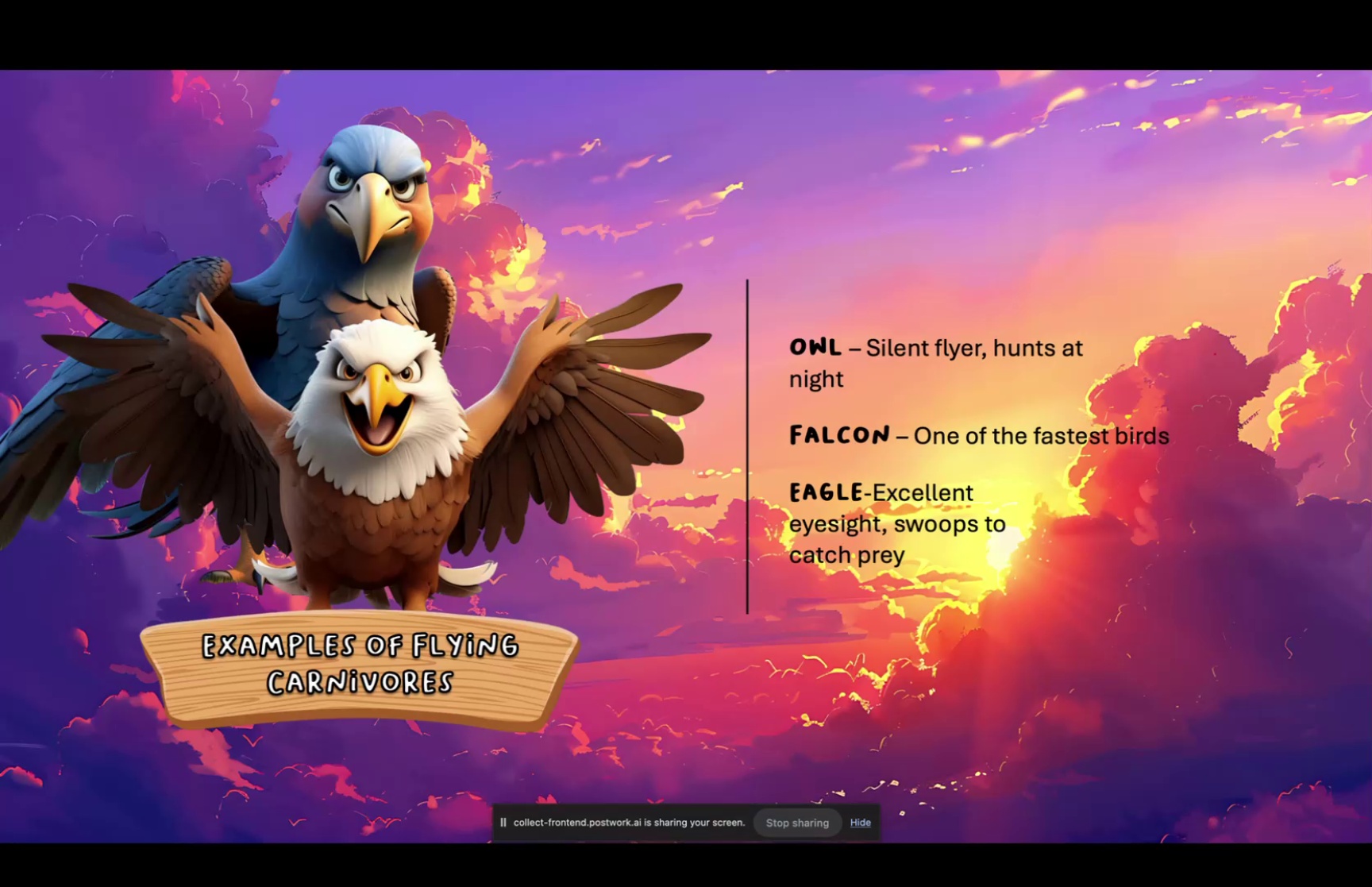 
key(ArrowRight)
 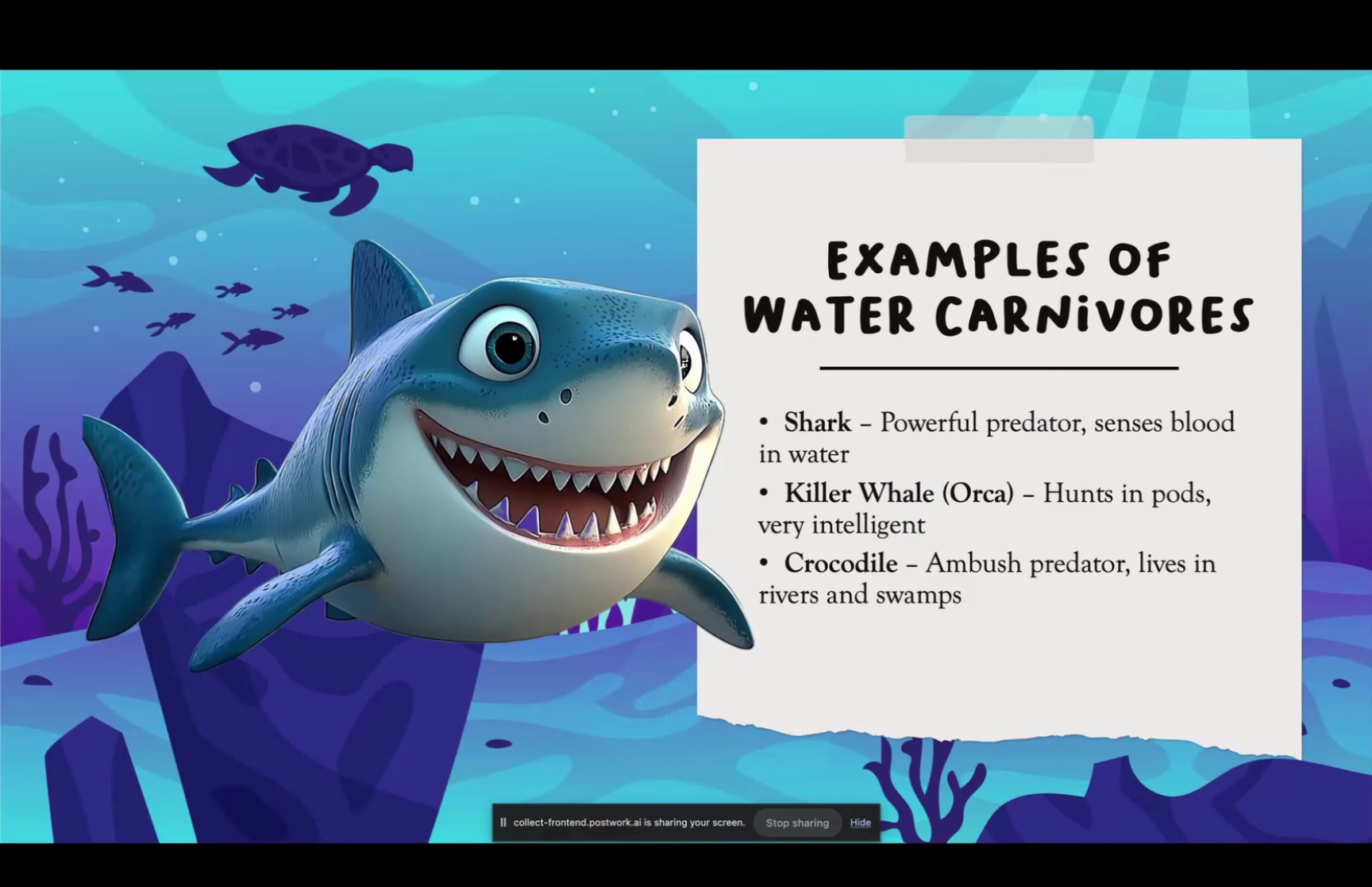 
key(ArrowRight)
 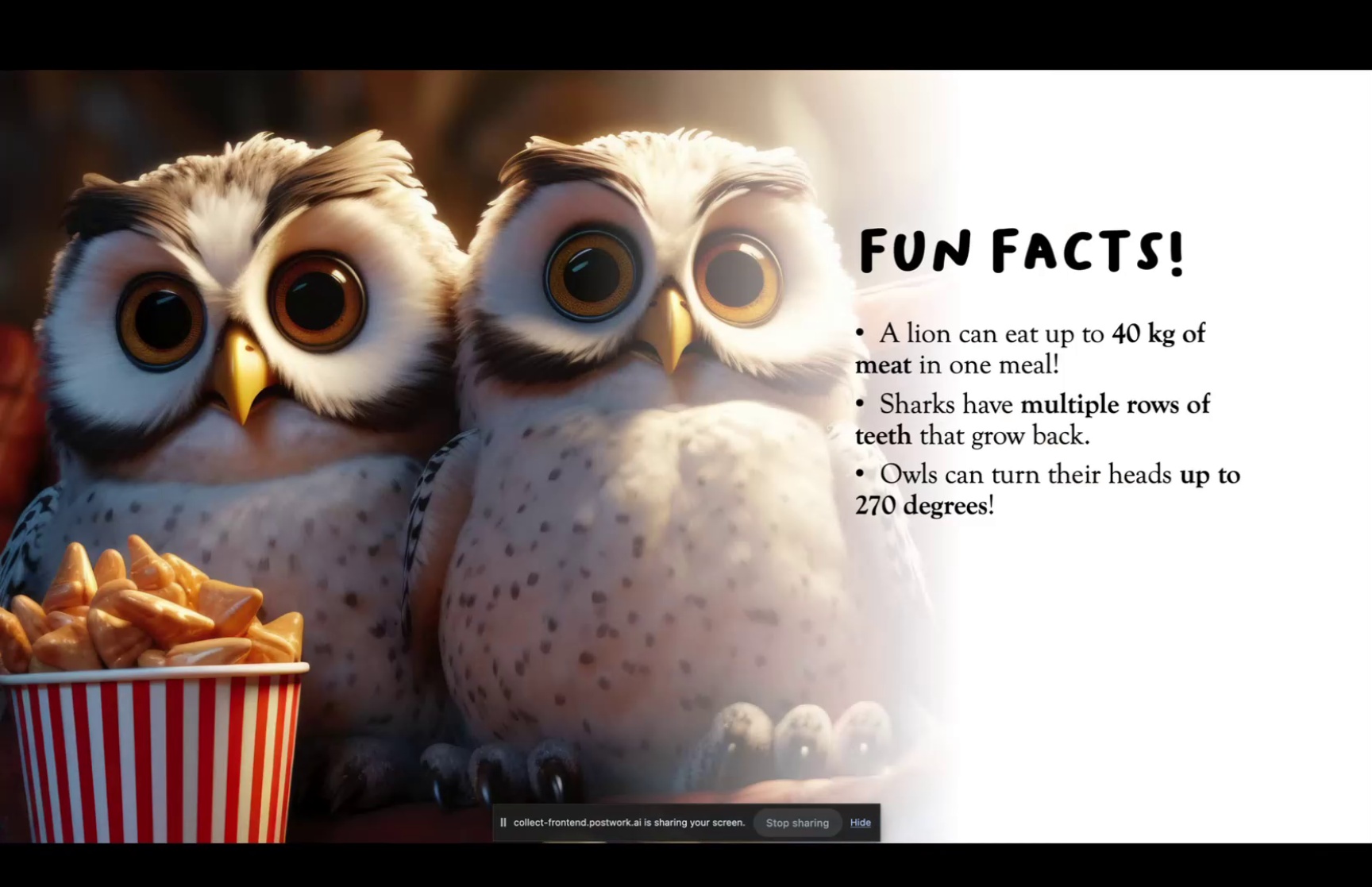 
key(Escape)
 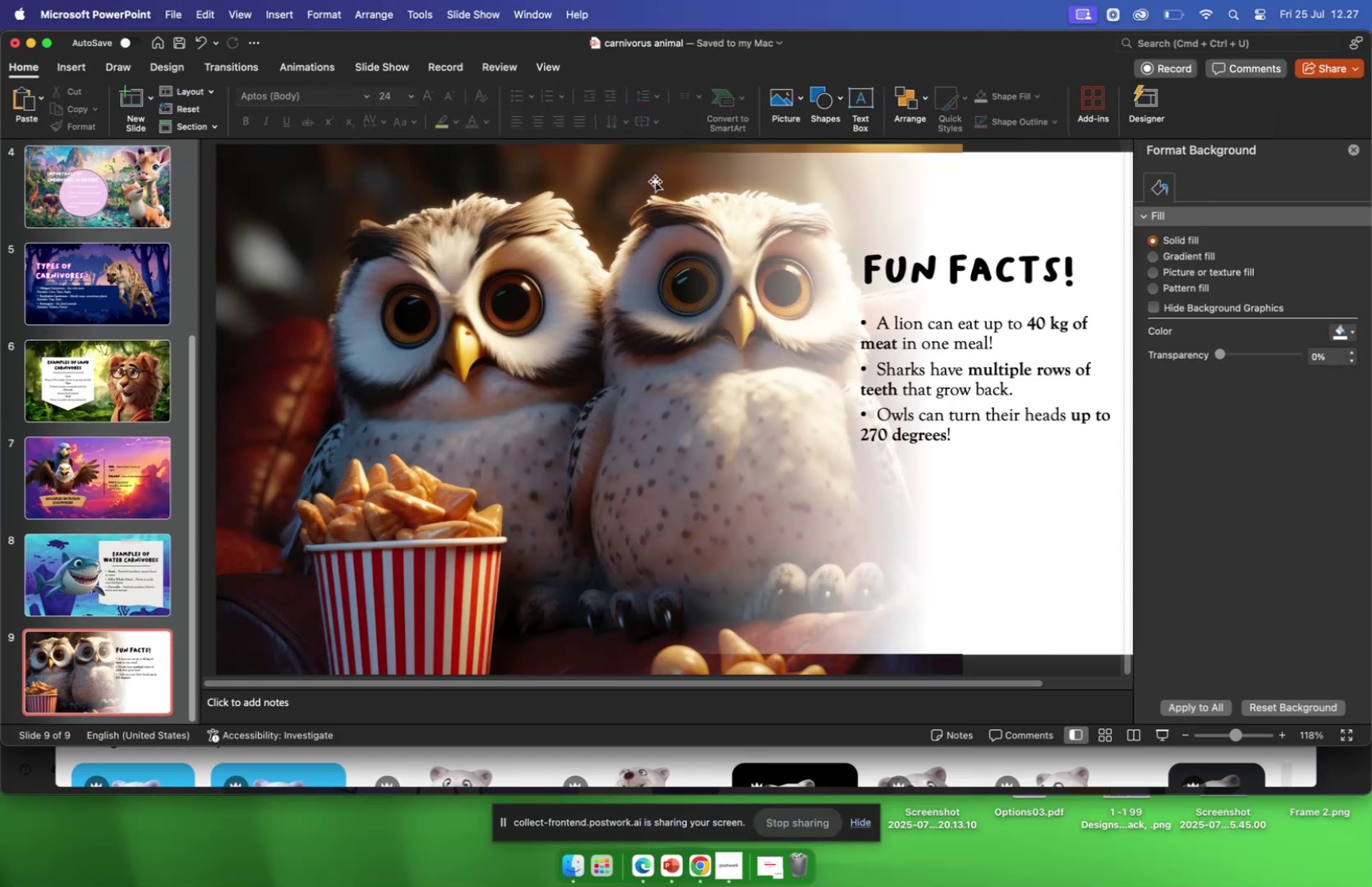 
scroll: coordinate [111, 237], scroll_direction: up, amount: 27.0
 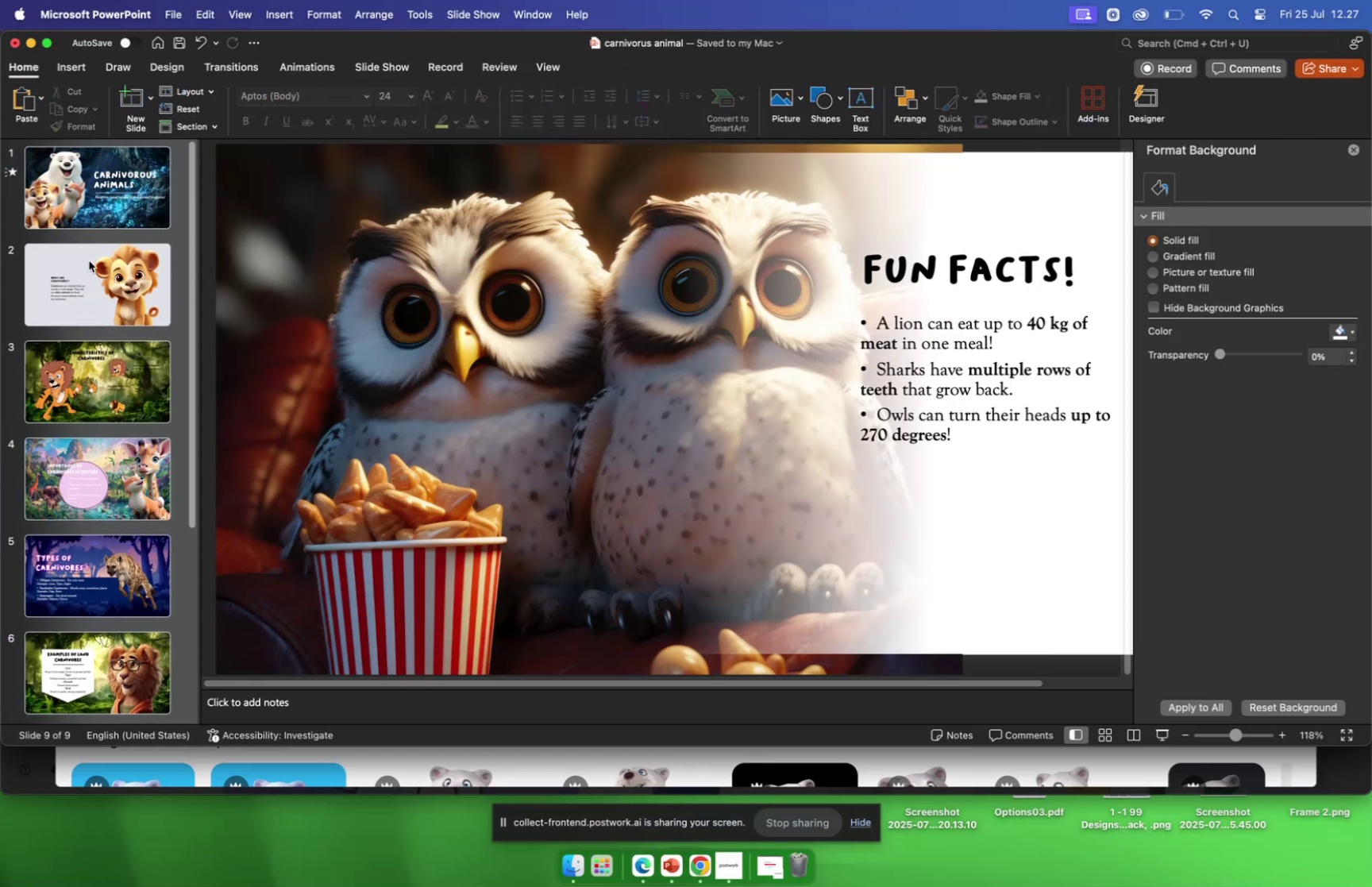 
scroll: coordinate [91, 275], scroll_direction: down, amount: 1.0
 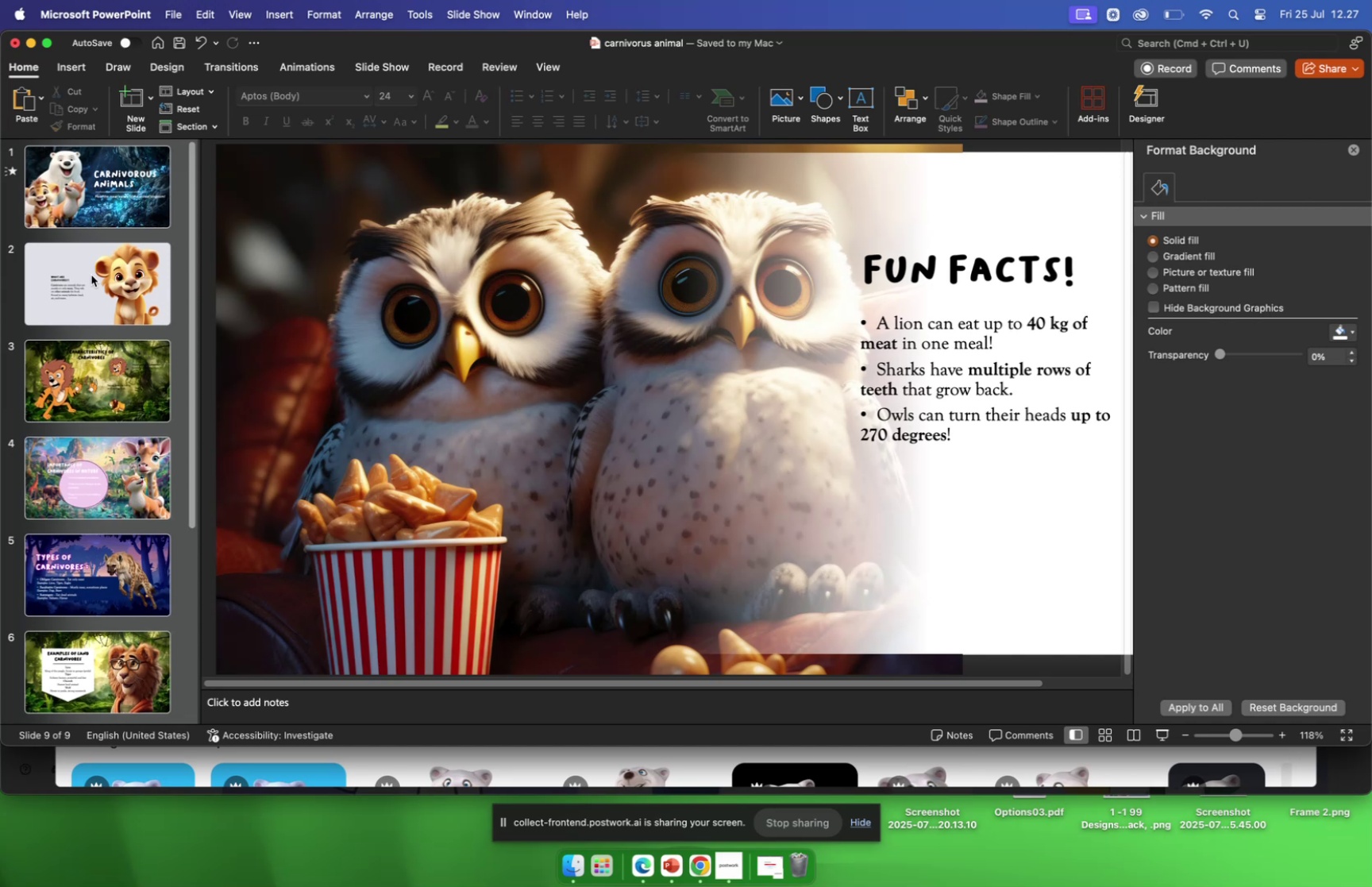 
scroll: coordinate [98, 281], scroll_direction: up, amount: 2.0
 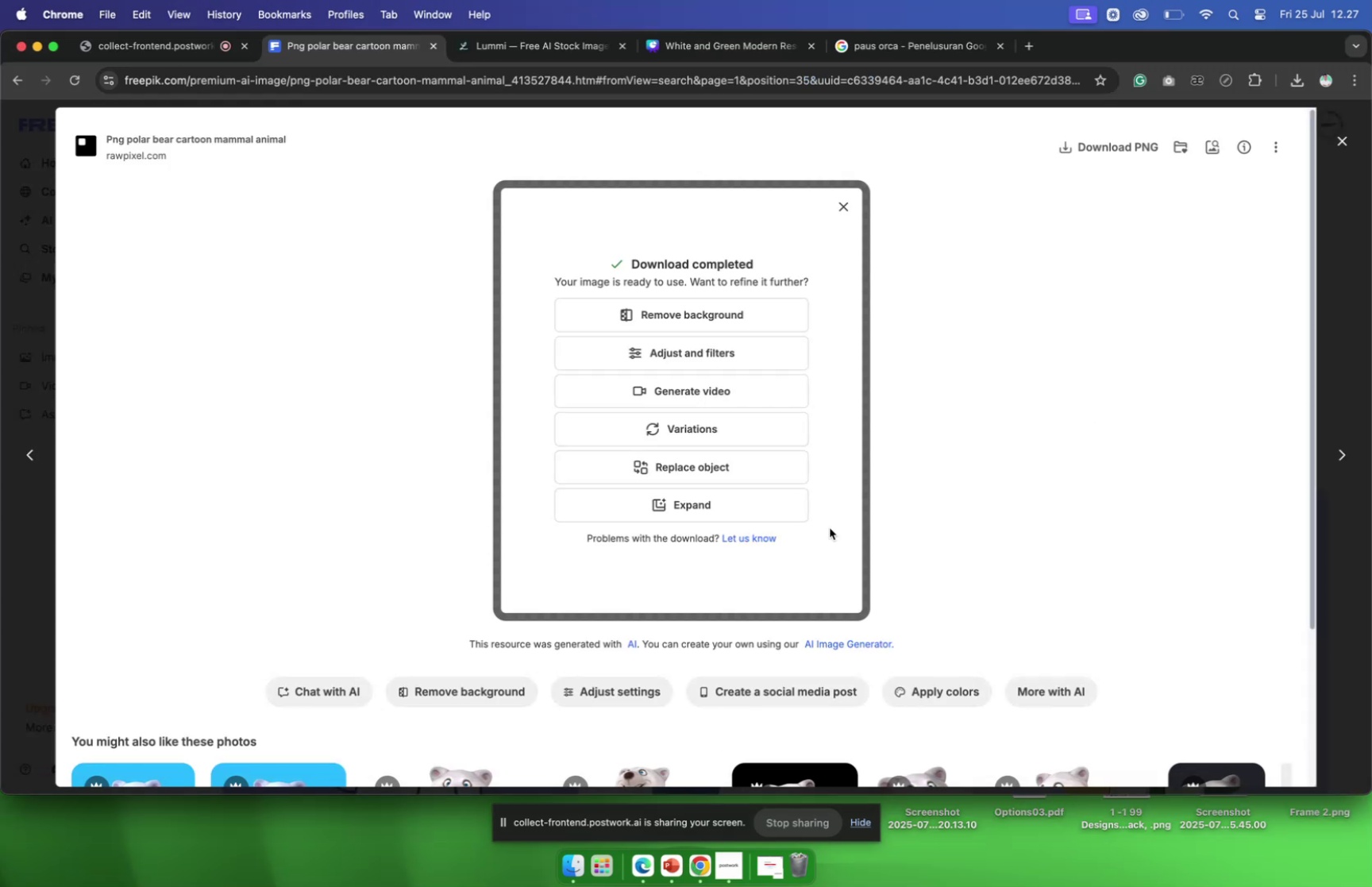 
left_click([1343, 145])
 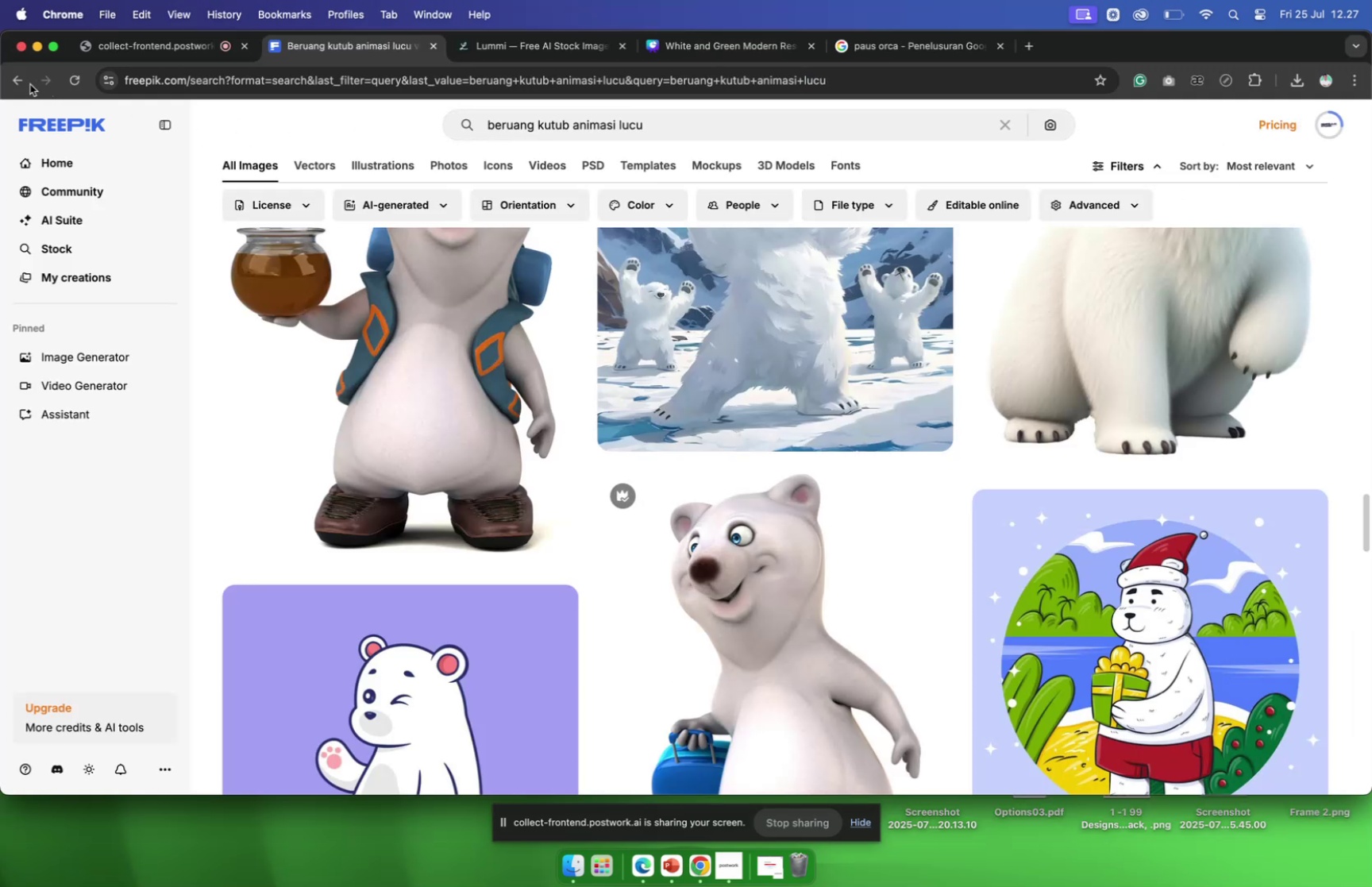 
left_click([20, 81])
 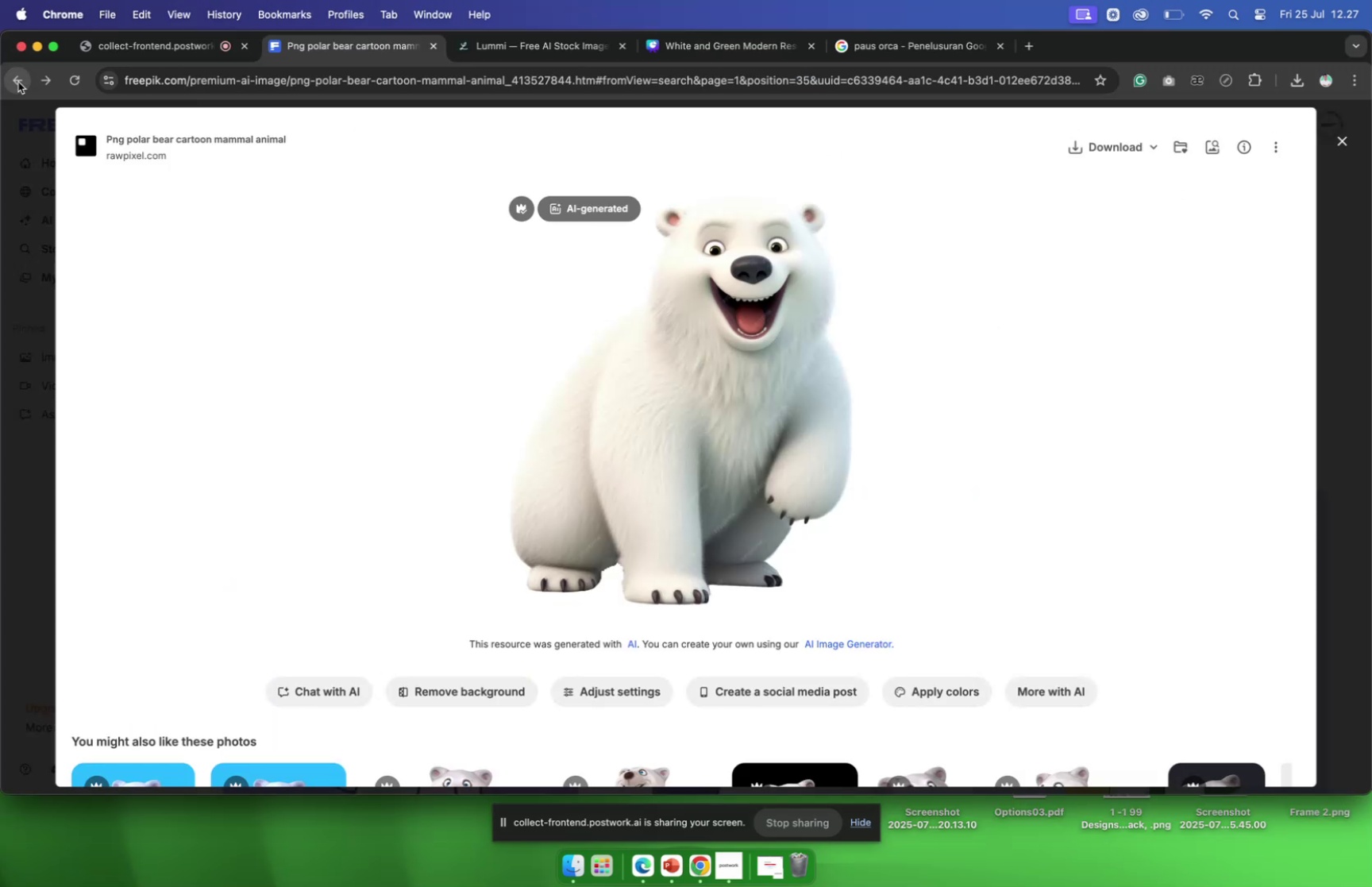 
left_click([18, 82])
 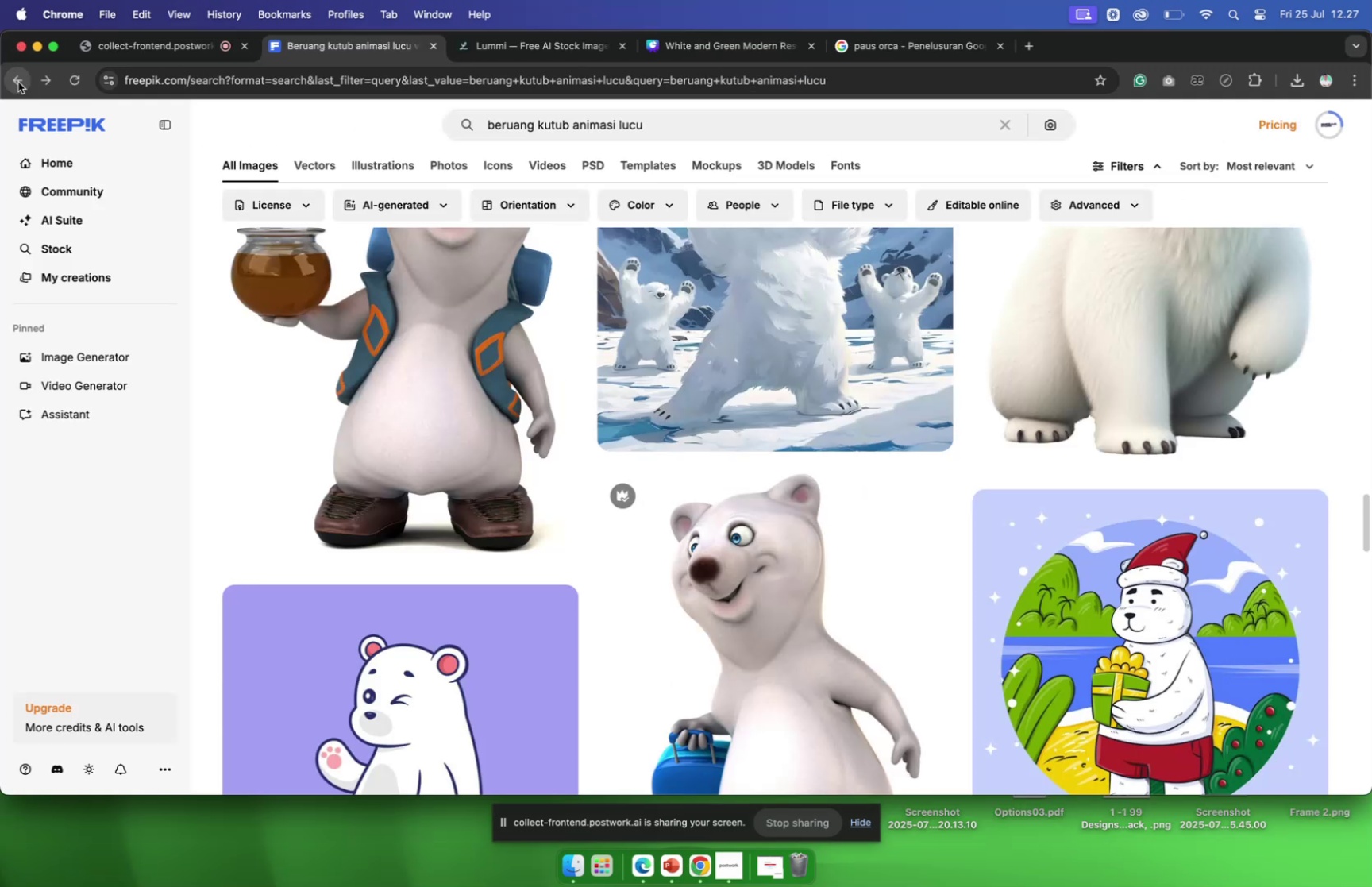 
left_click([18, 82])
 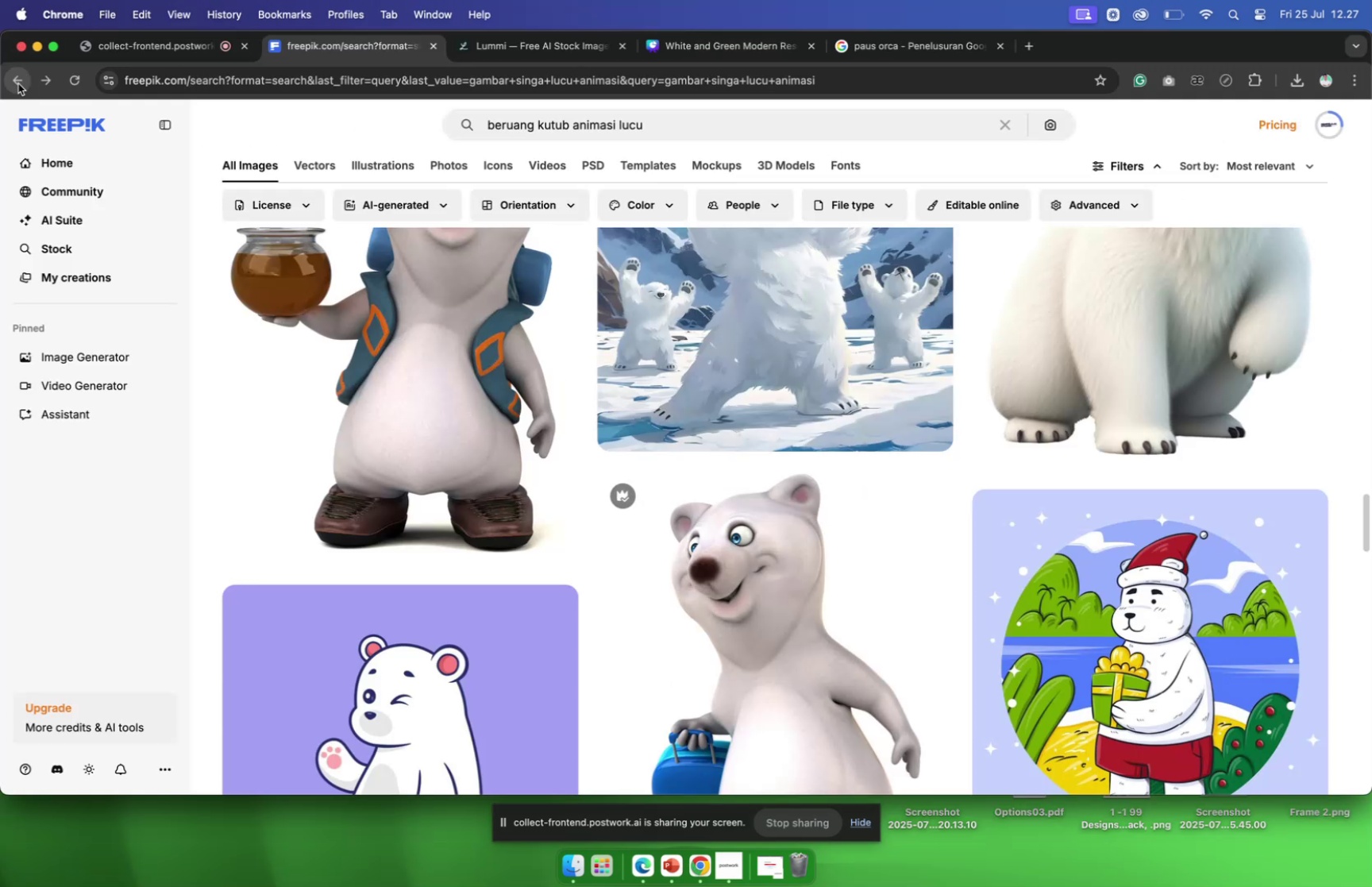 
left_click([18, 83])
 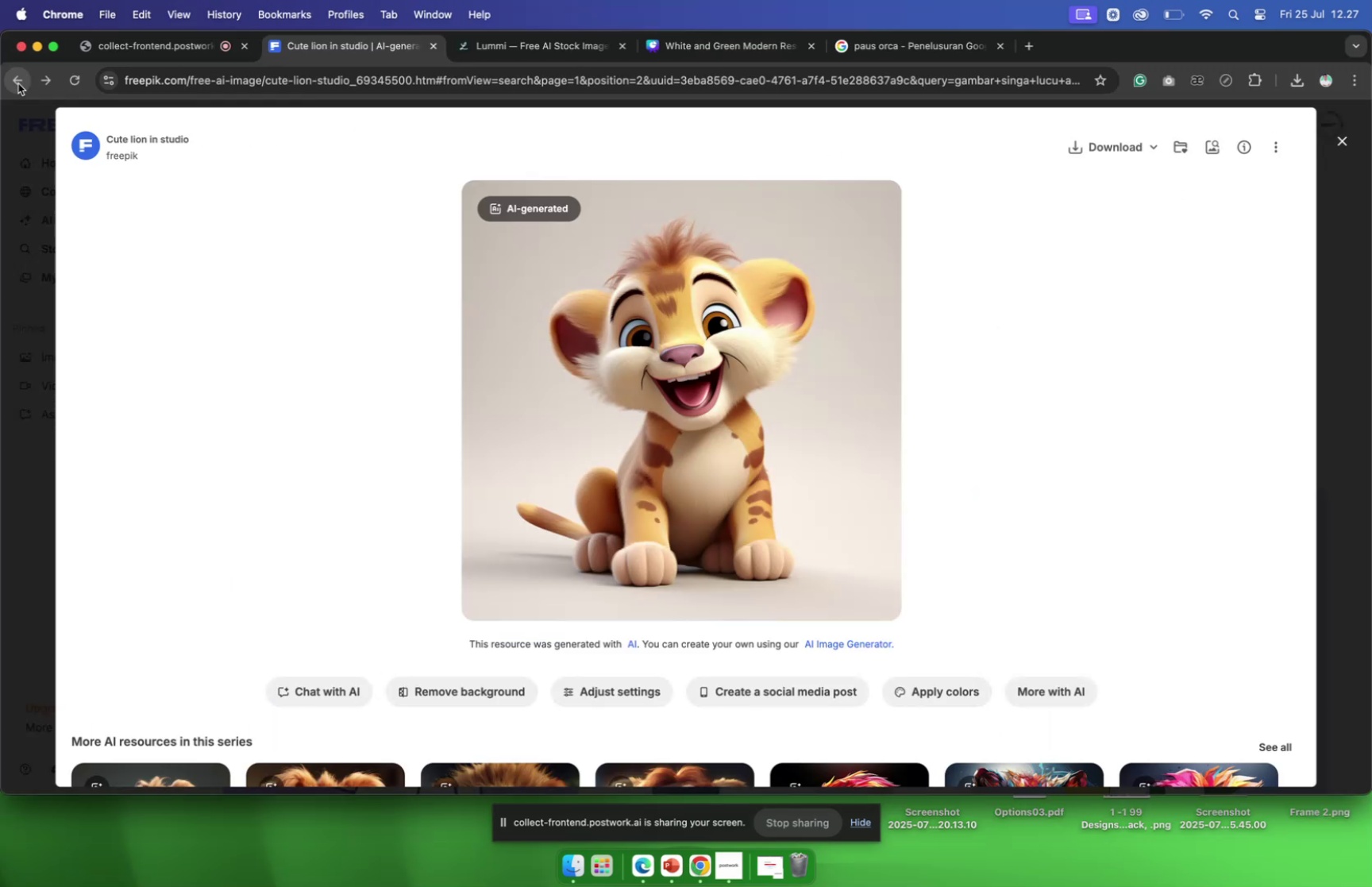 
left_click([18, 83])
 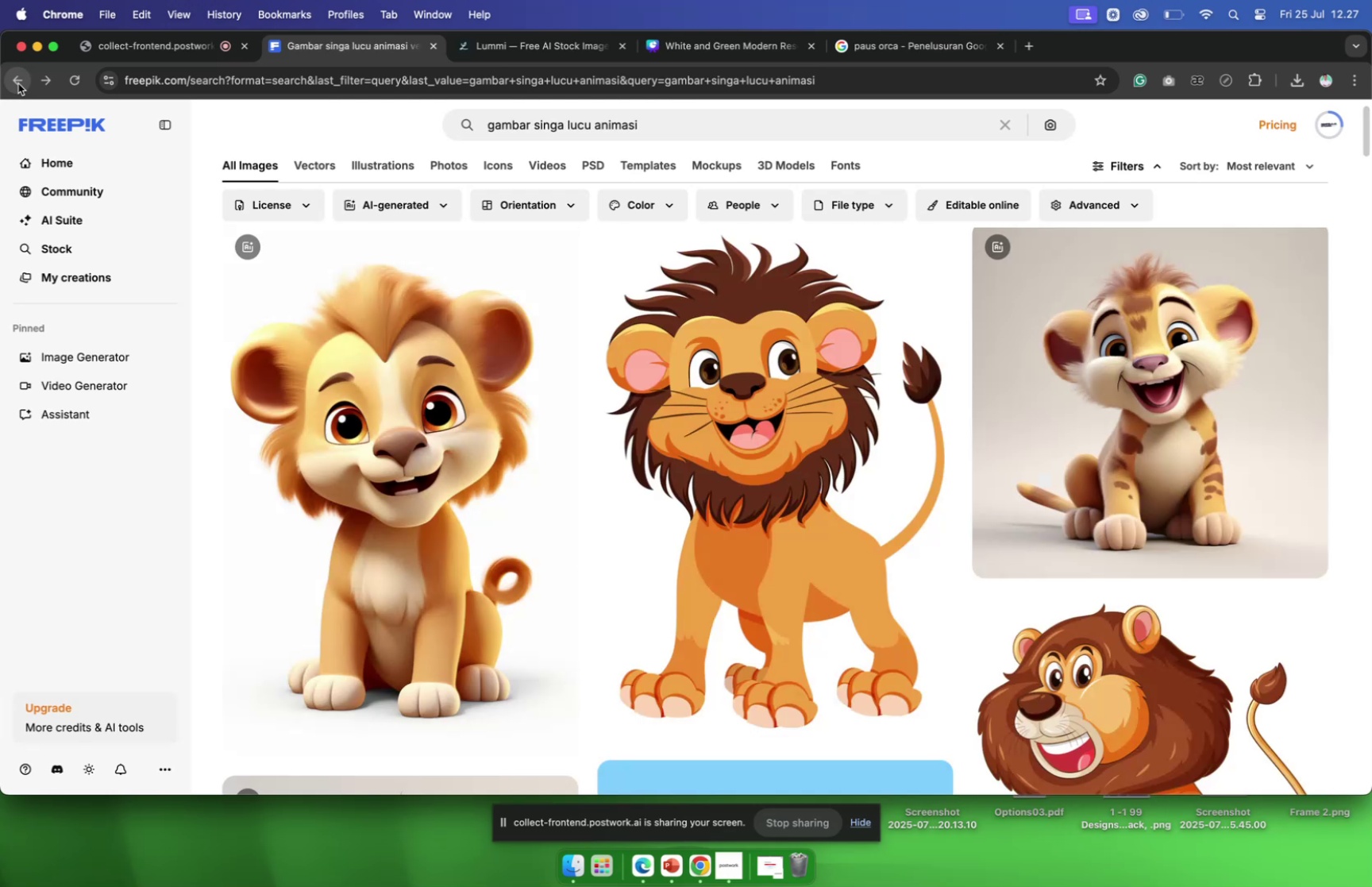 
left_click([18, 83])
 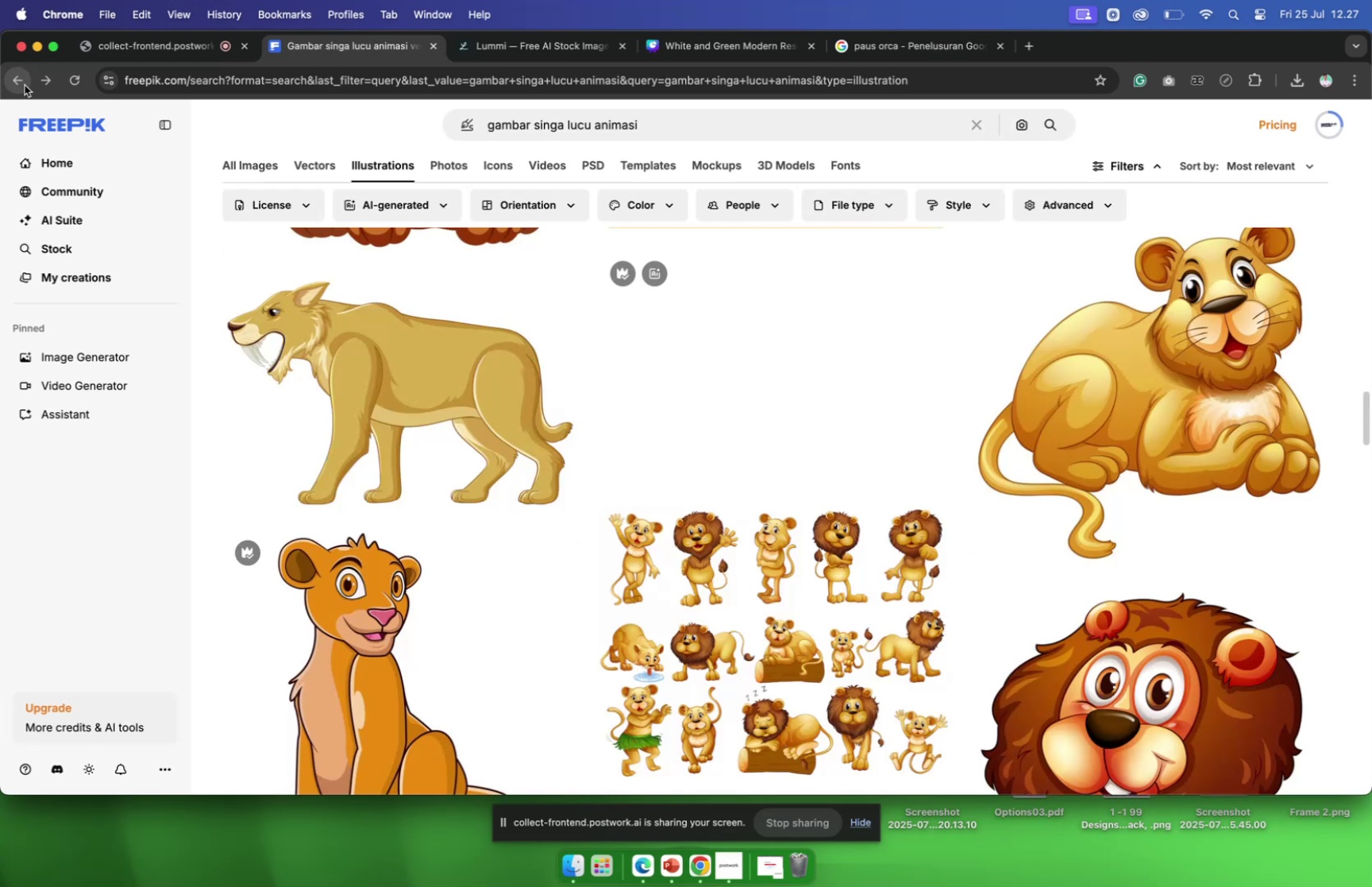 
left_click([2, 83])
 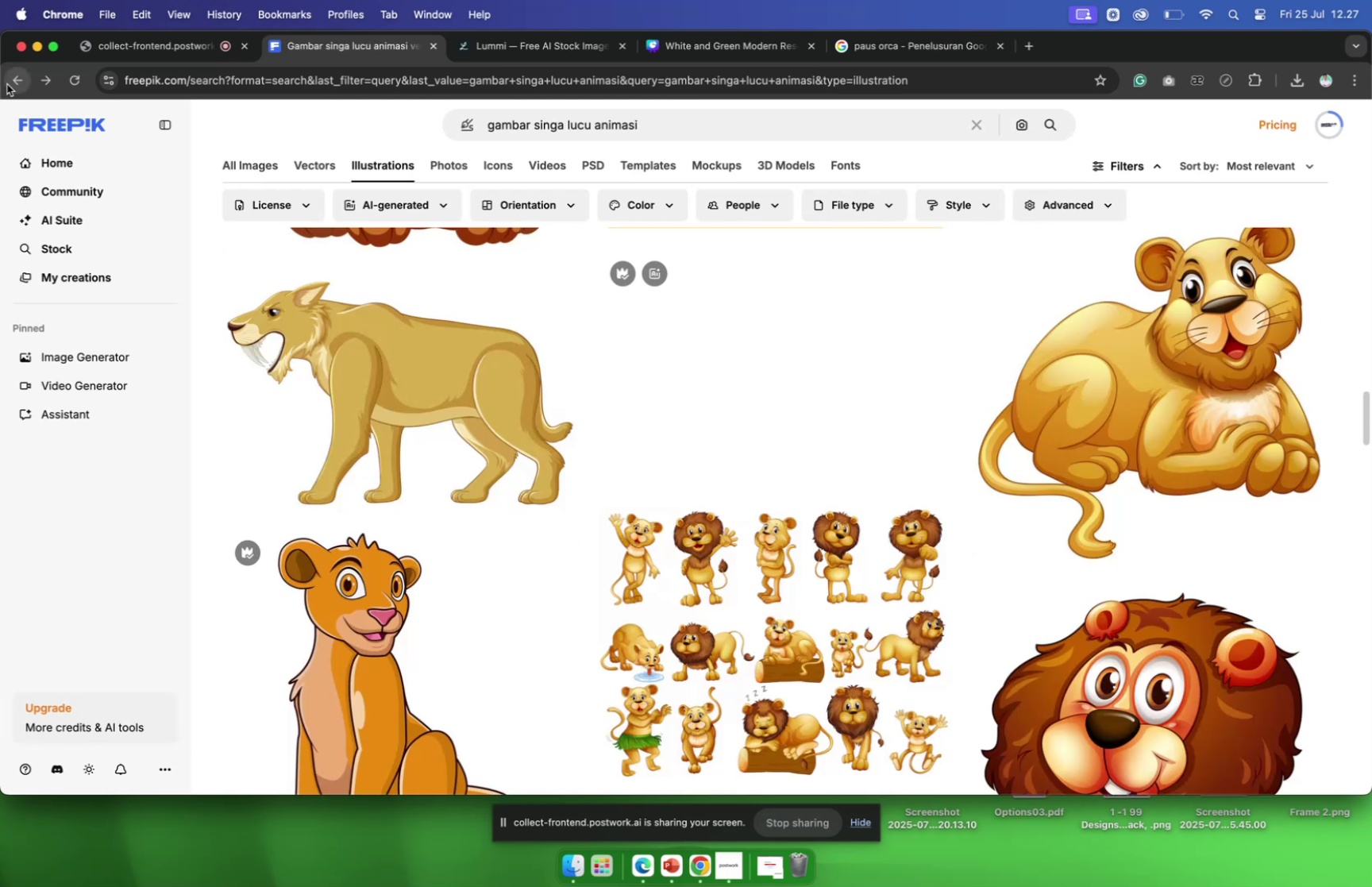 
left_click([7, 84])
 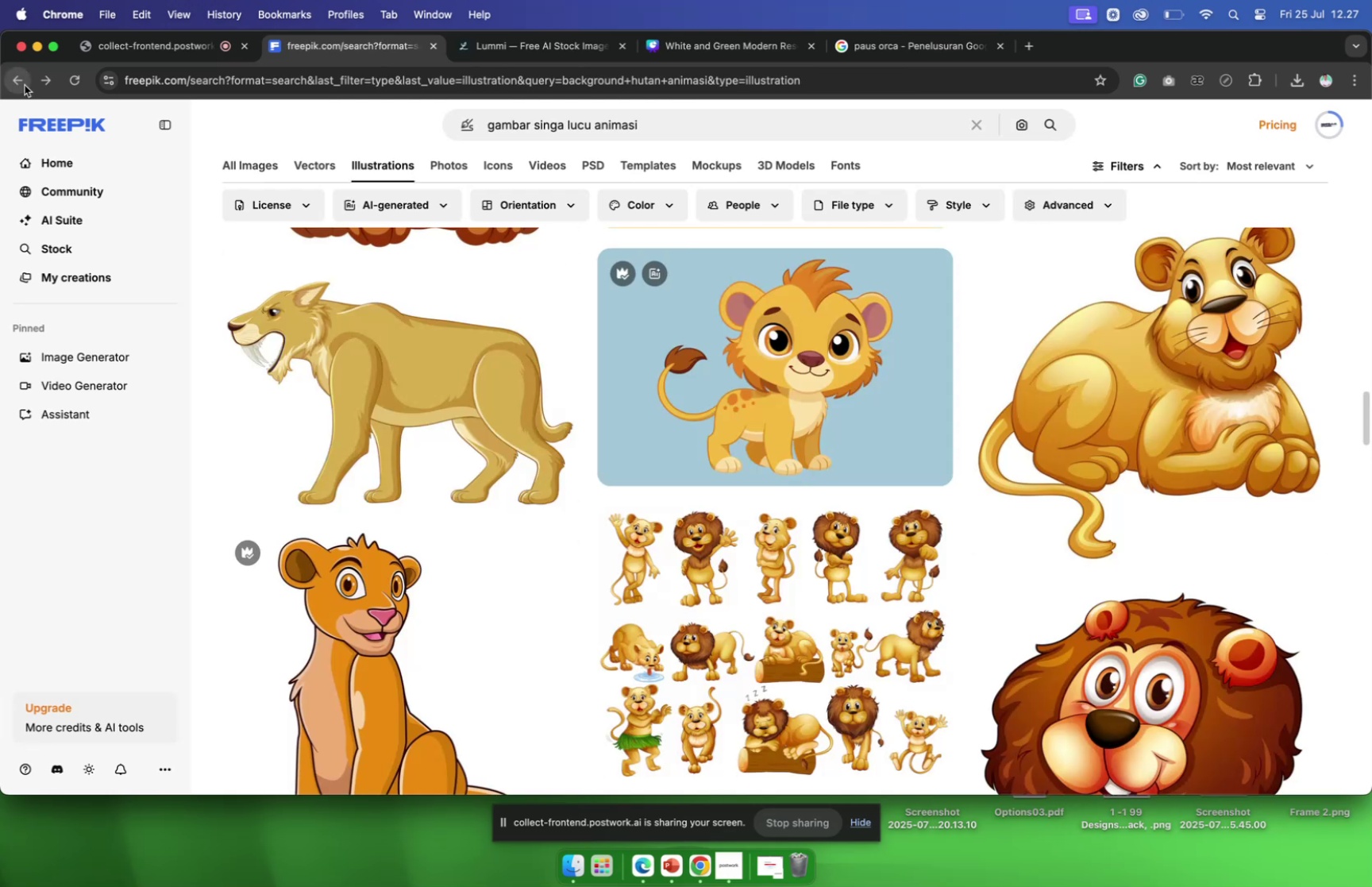 
left_click([19, 83])
 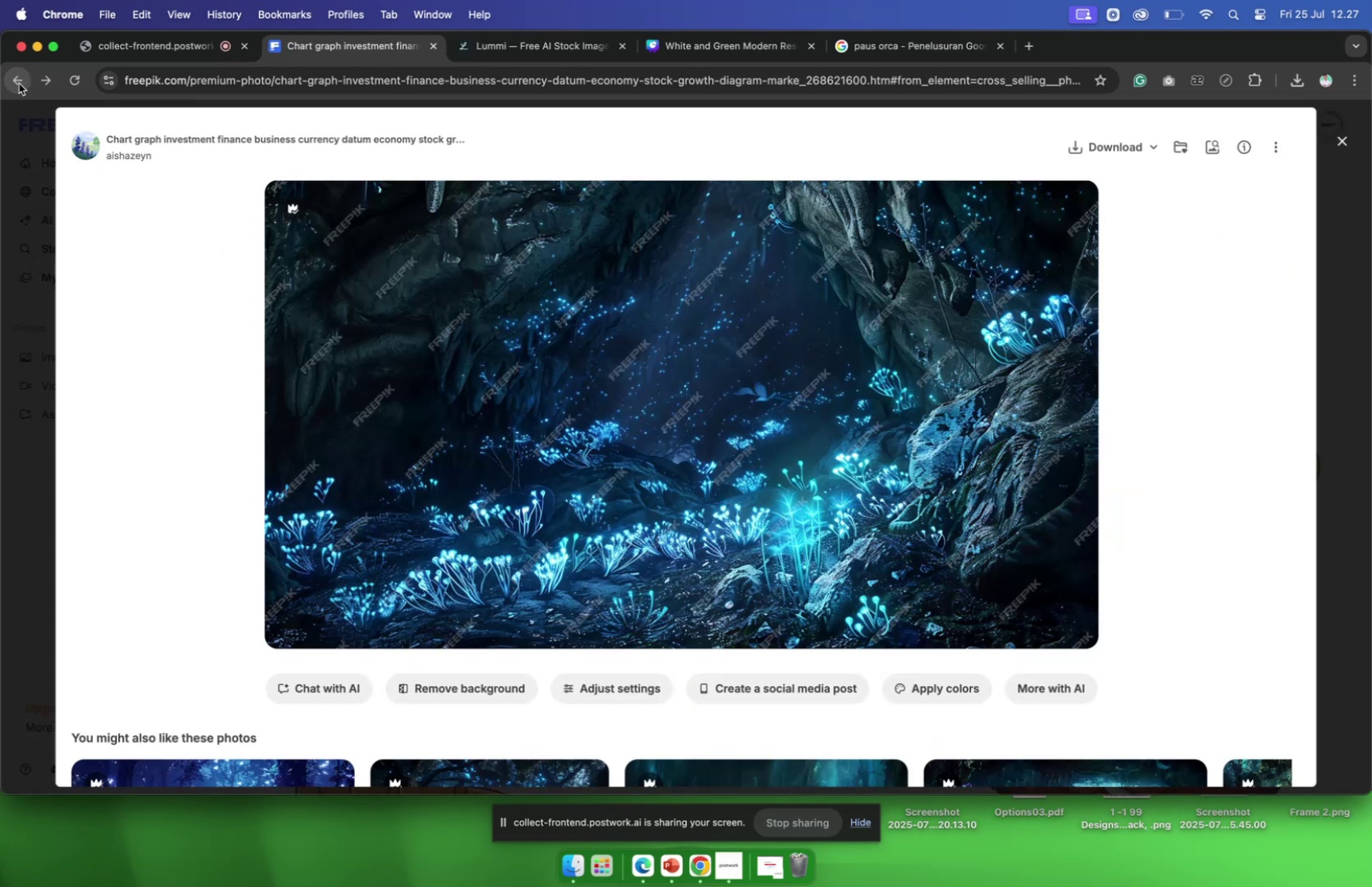 
scroll: coordinate [959, 611], scroll_direction: down, amount: 34.0
 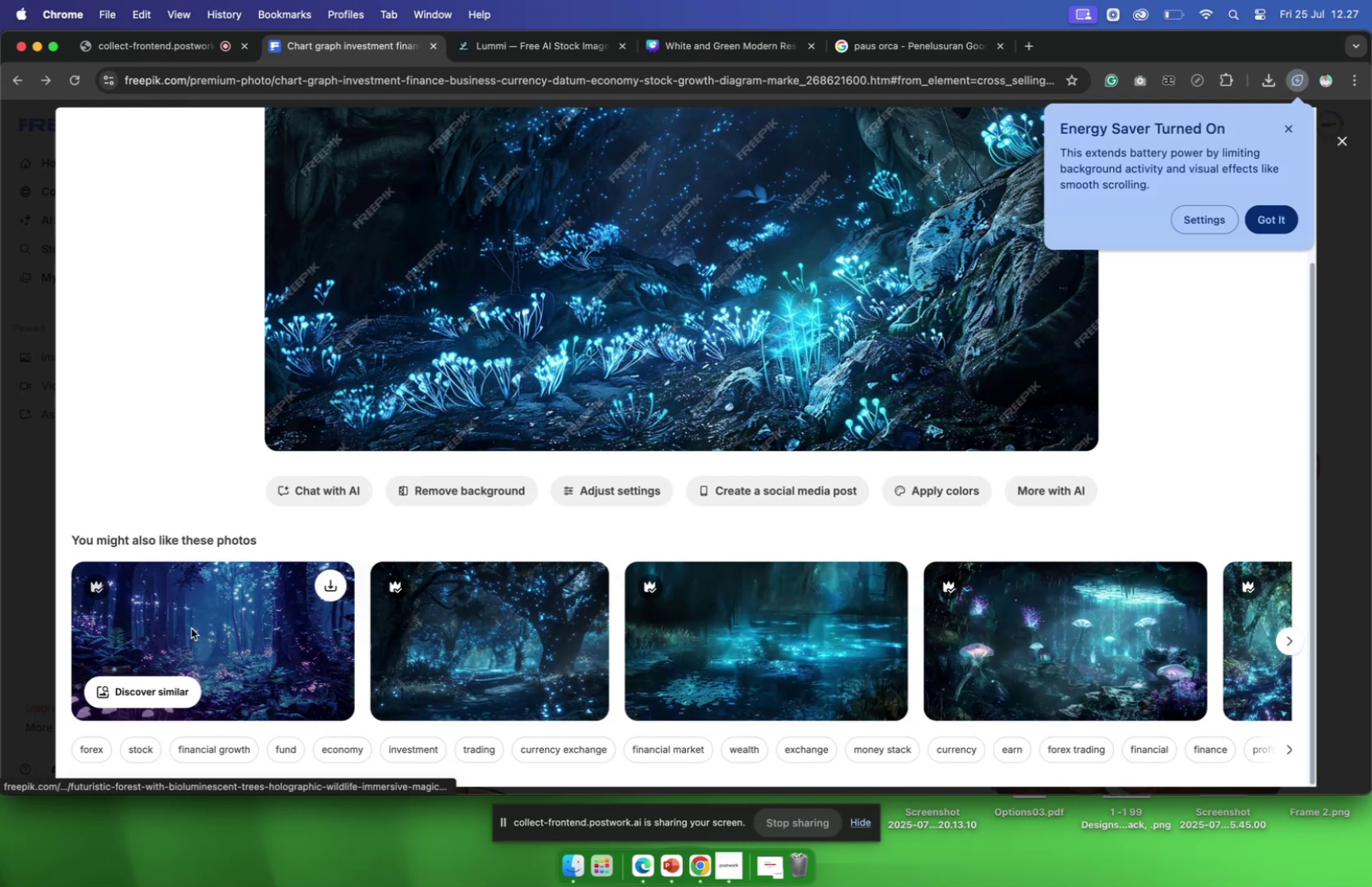 
left_click([195, 627])
 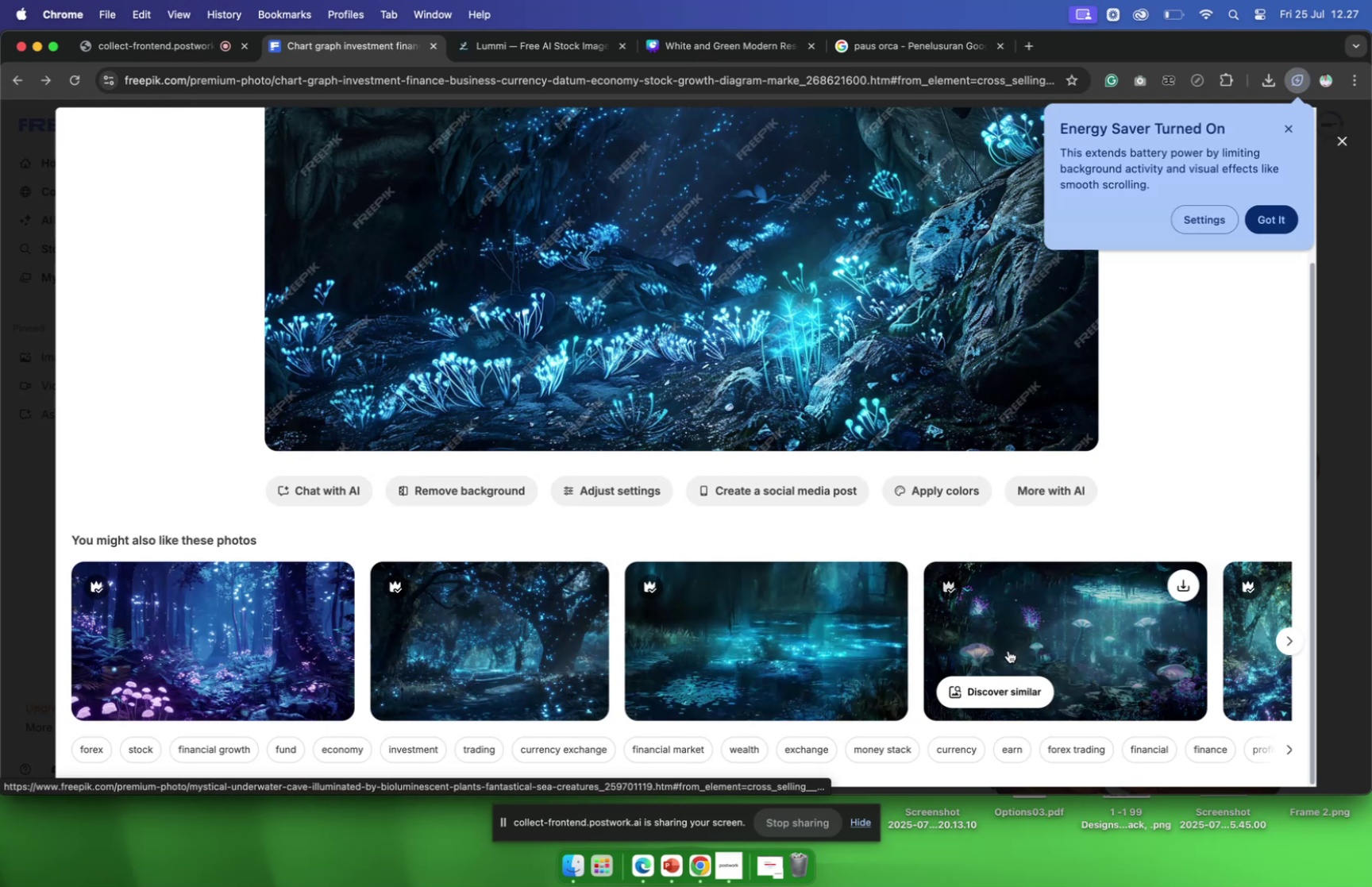 
left_click([1066, 624])
 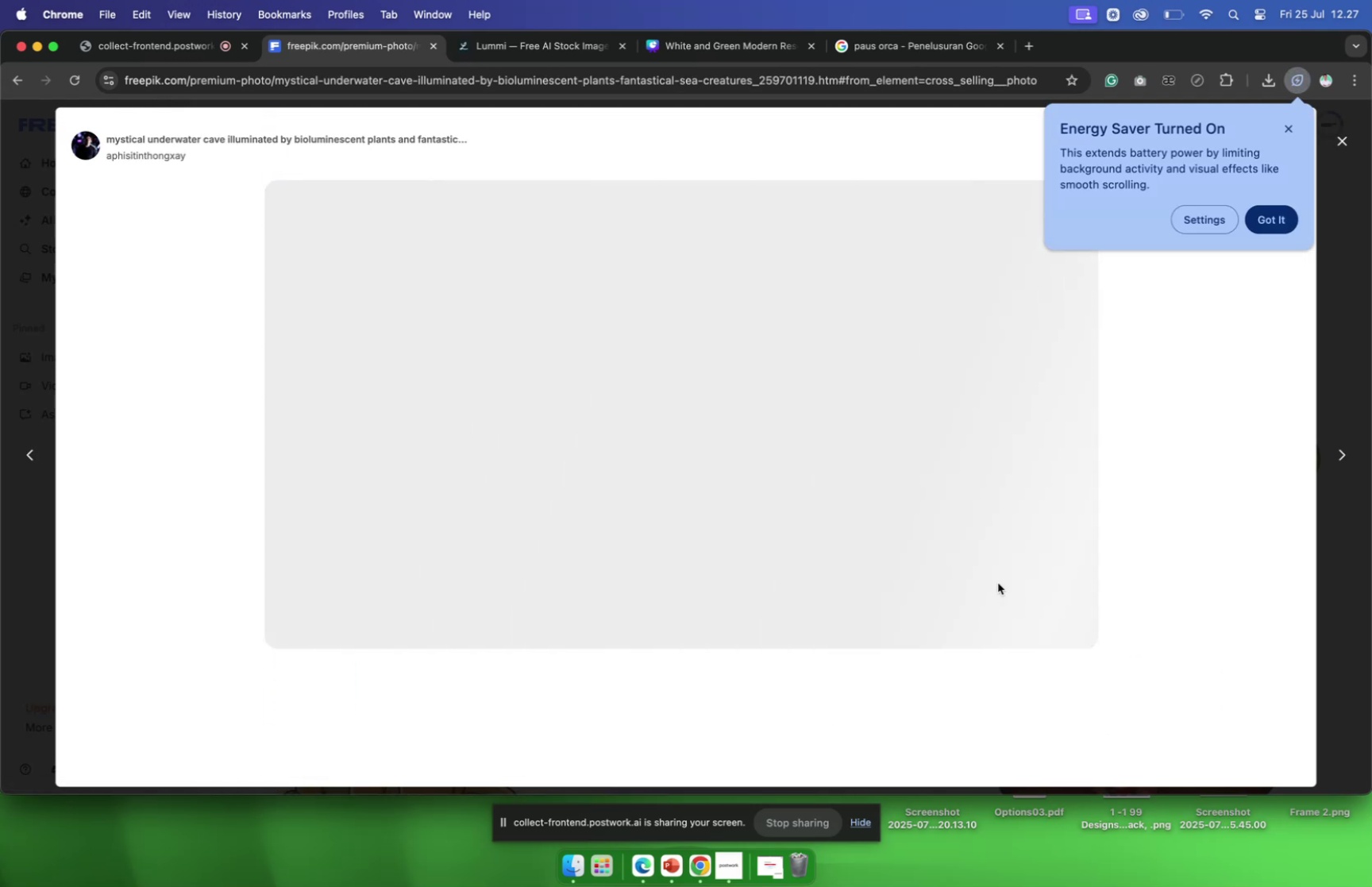 
scroll: coordinate [931, 582], scroll_direction: down, amount: 19.0
 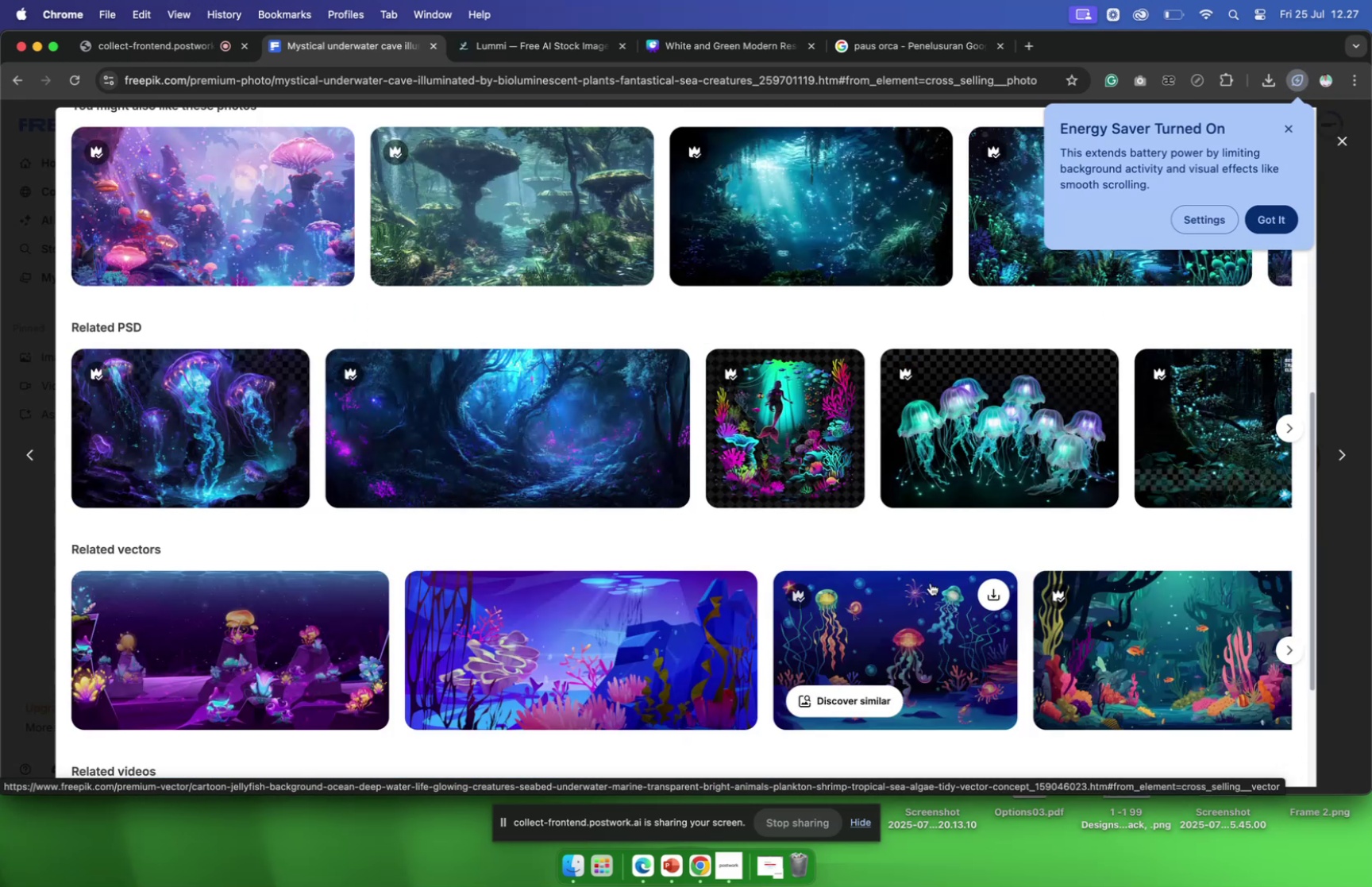 
scroll: coordinate [945, 542], scroll_direction: up, amount: 26.0
 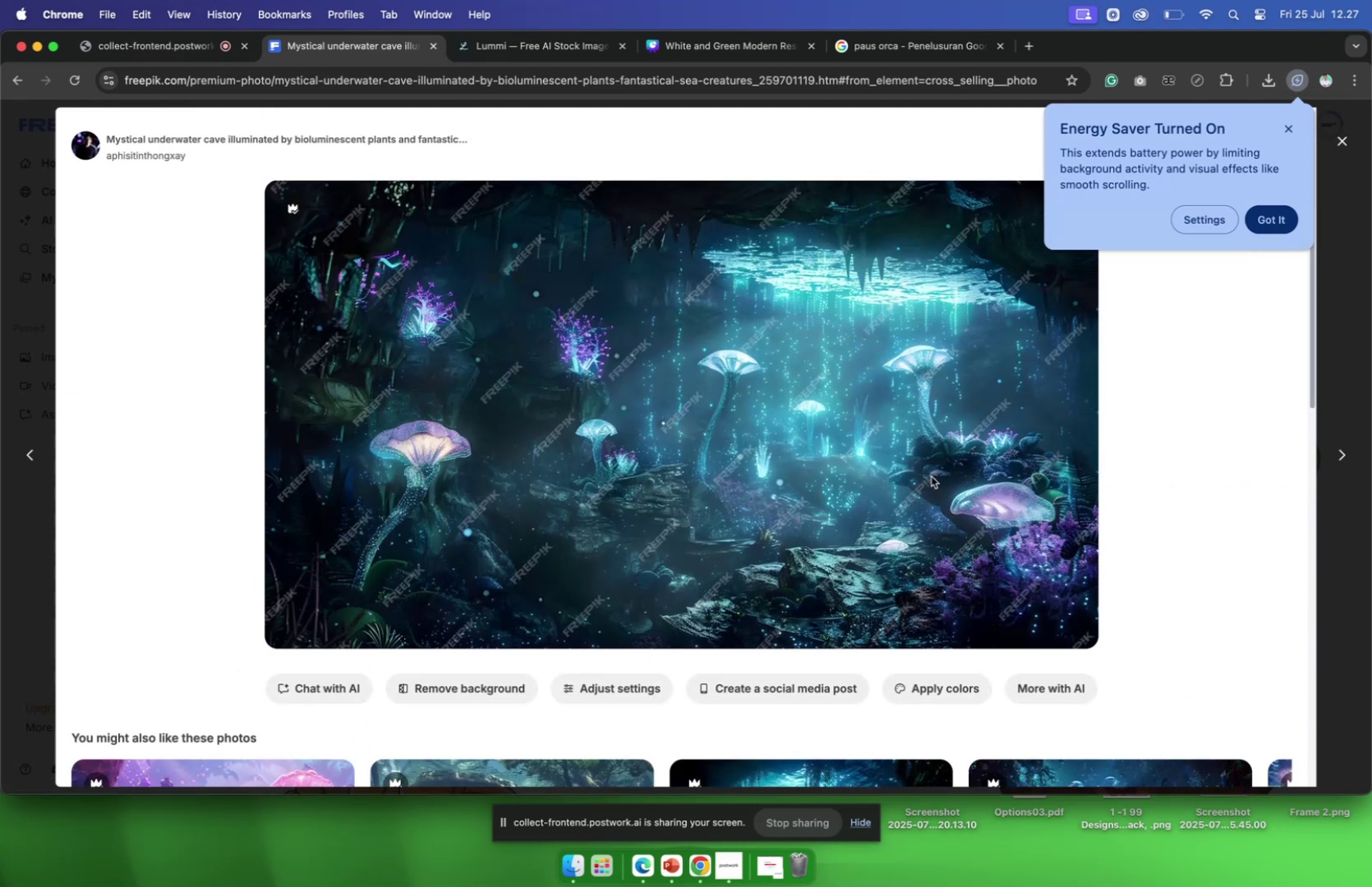 
scroll: coordinate [978, 405], scroll_direction: down, amount: 10.0
 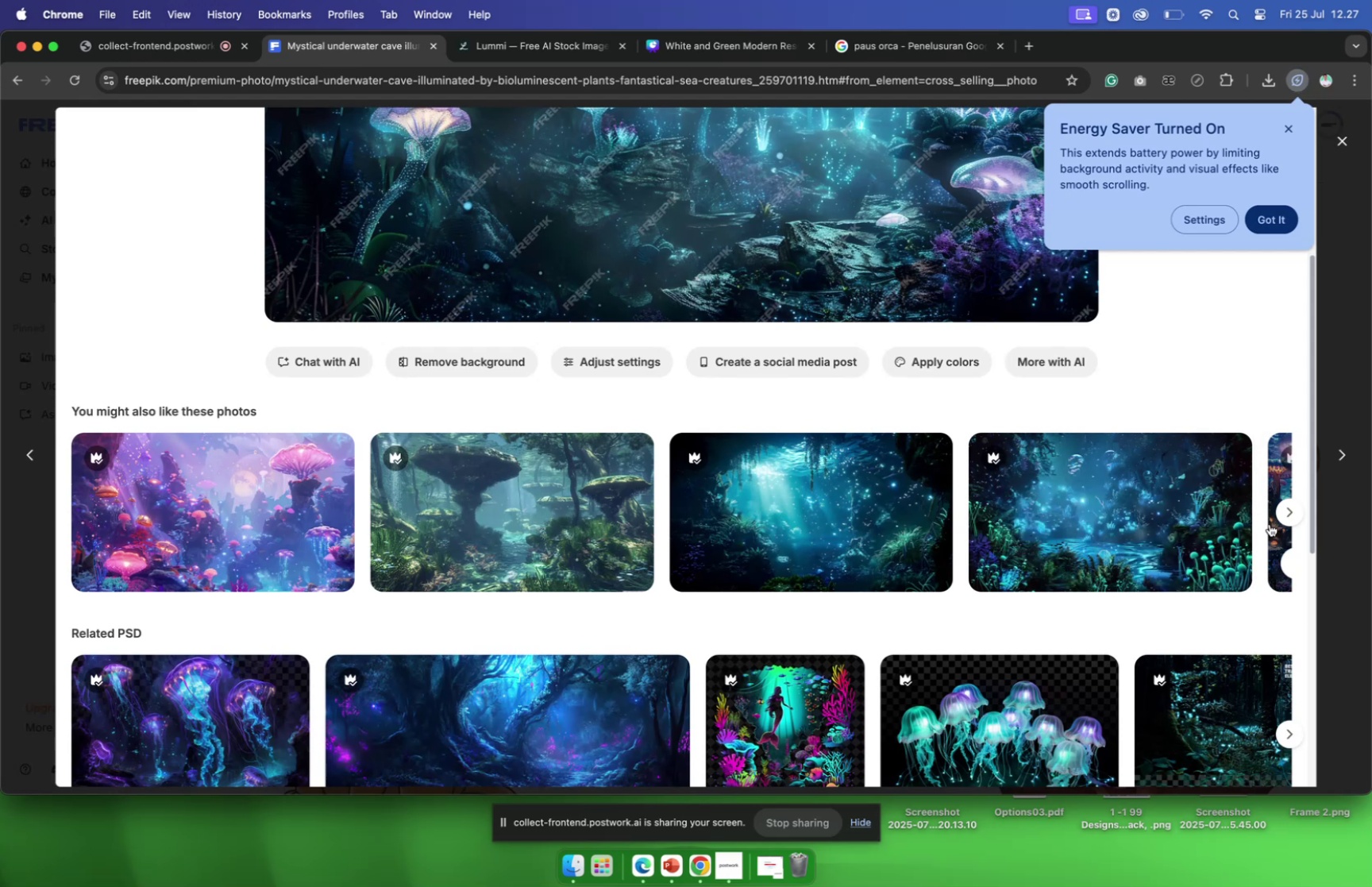 
left_click([1293, 510])
 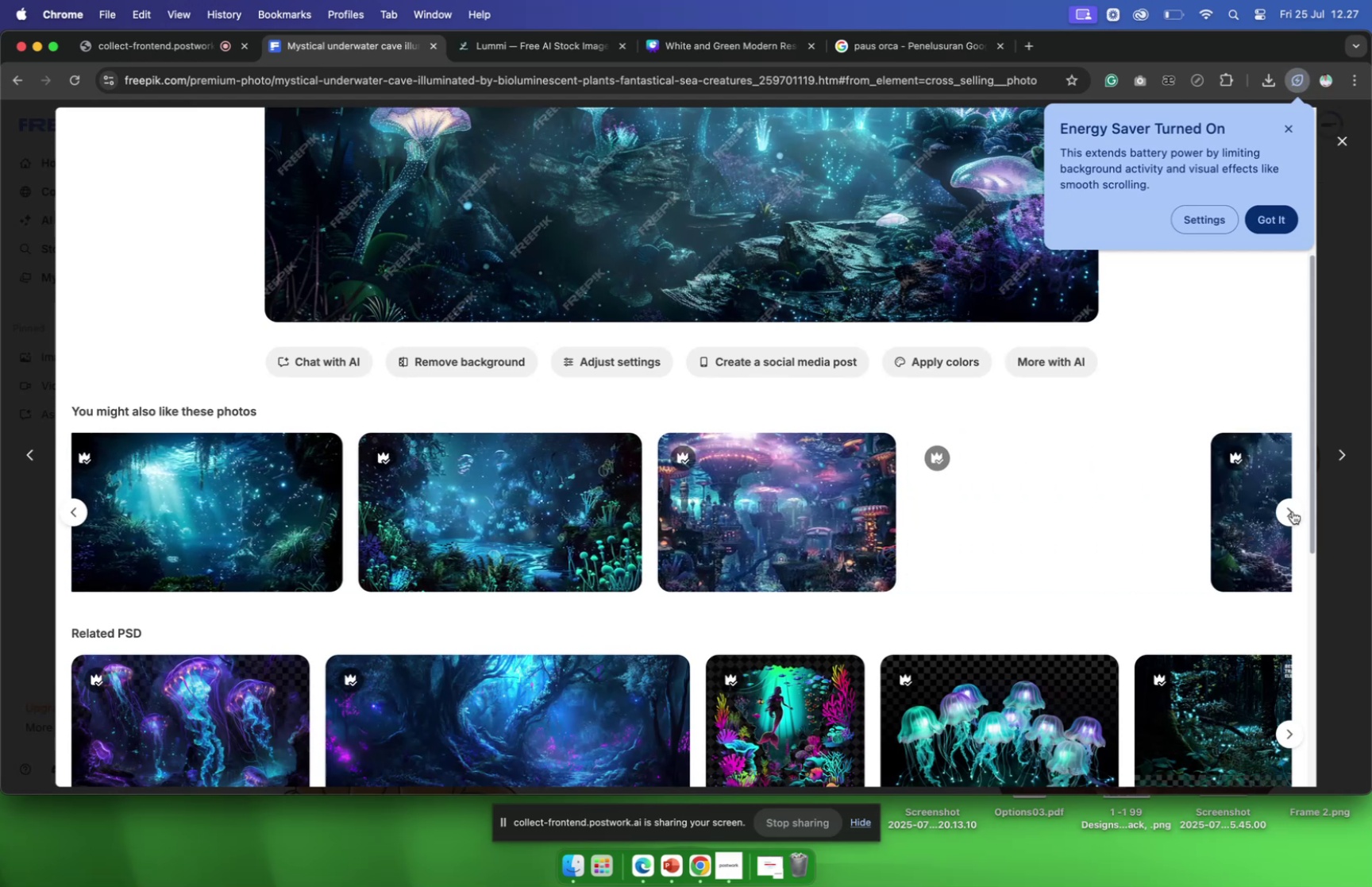 
left_click([1289, 514])
 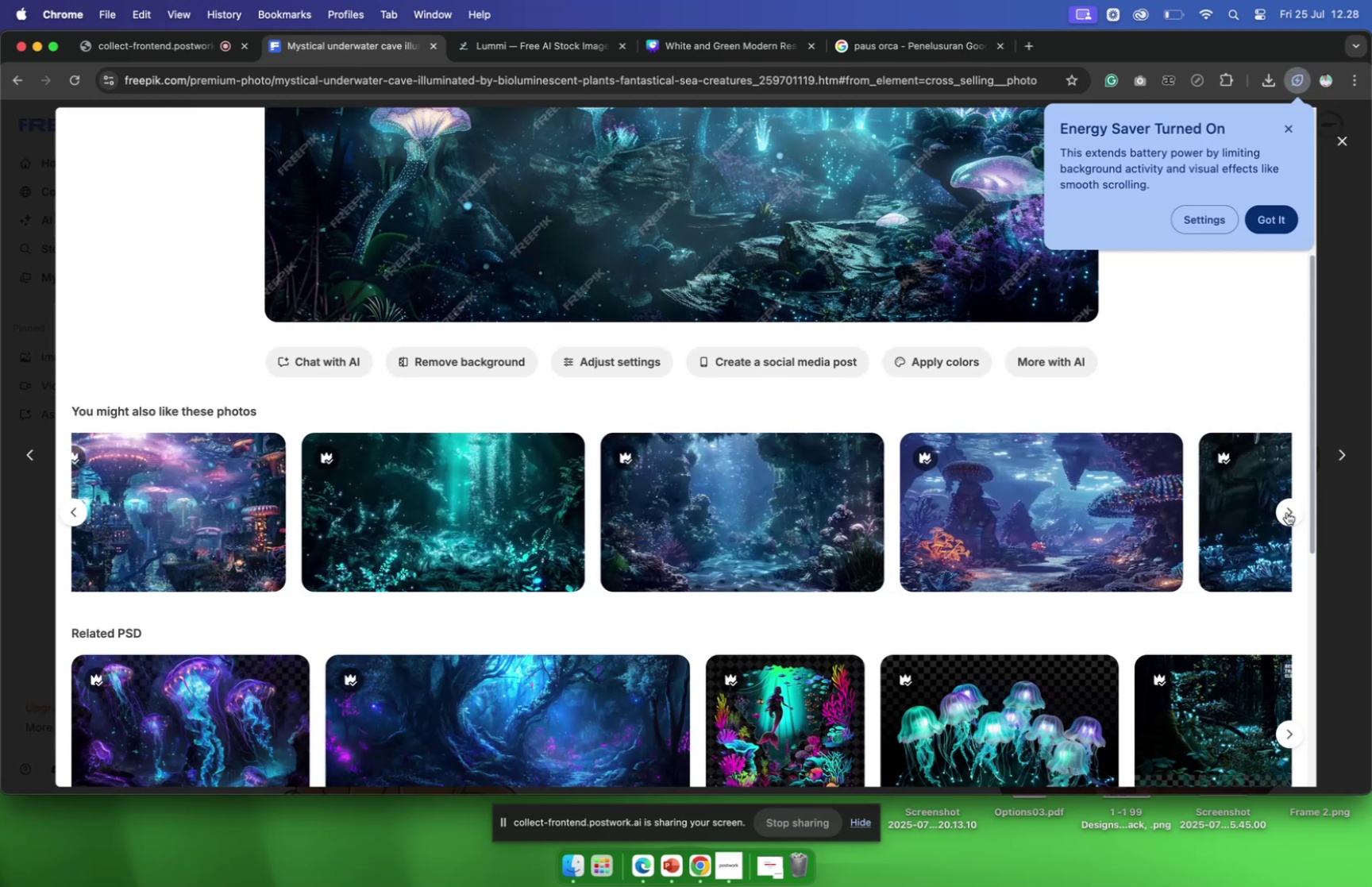 
left_click([1288, 509])
 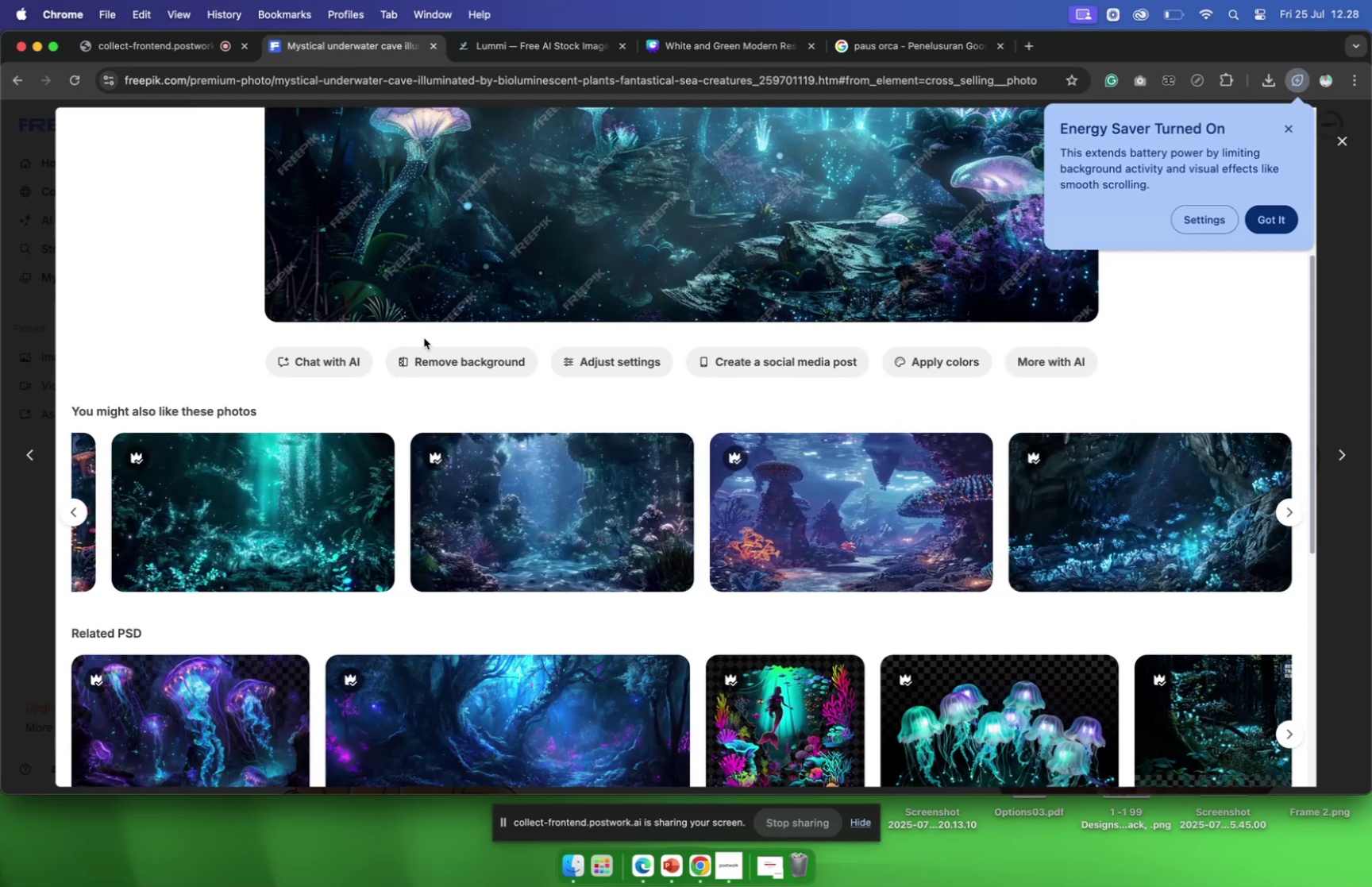 
scroll: coordinate [378, 503], scroll_direction: down, amount: 5.0
 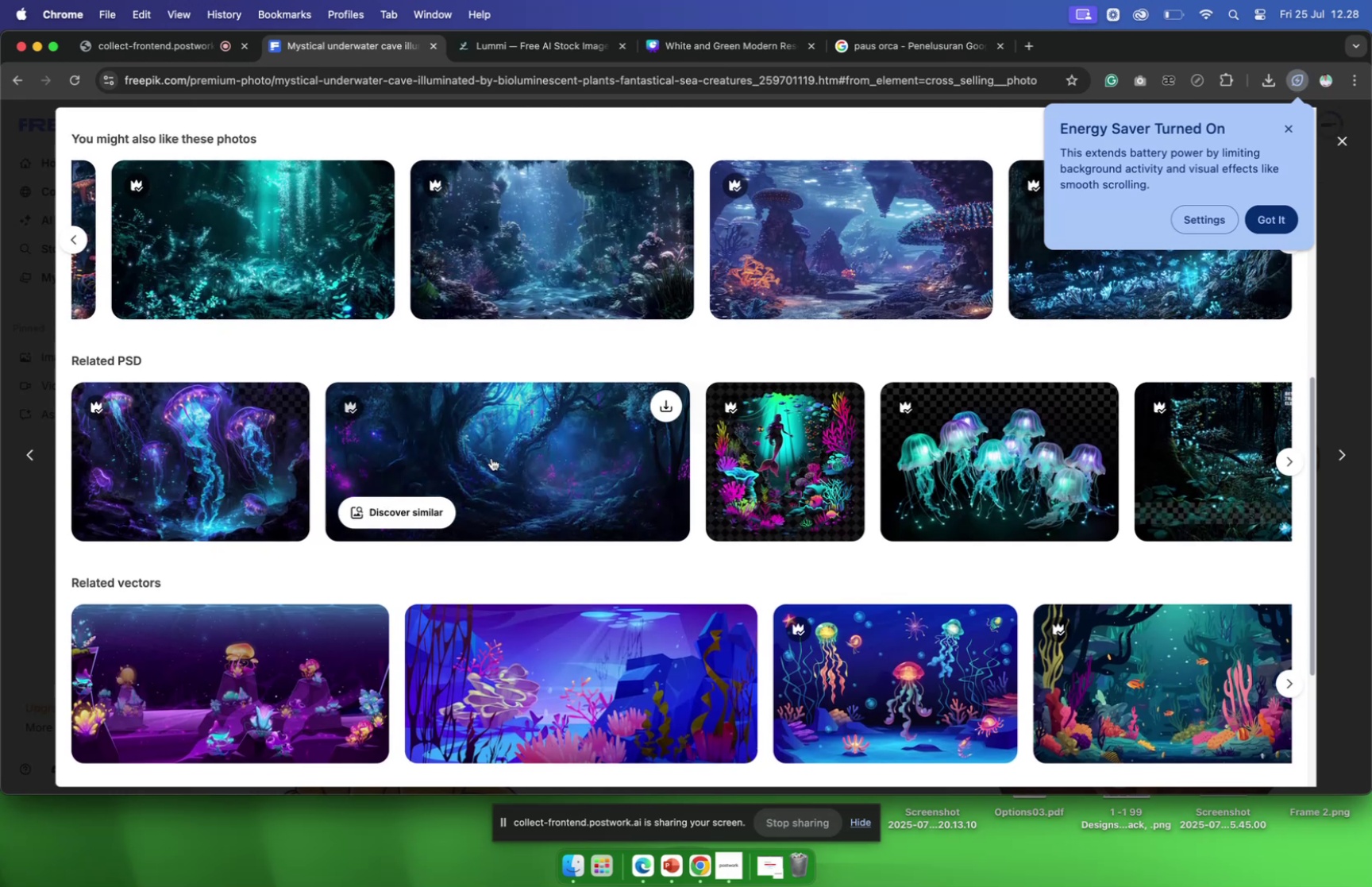 
left_click([494, 456])
 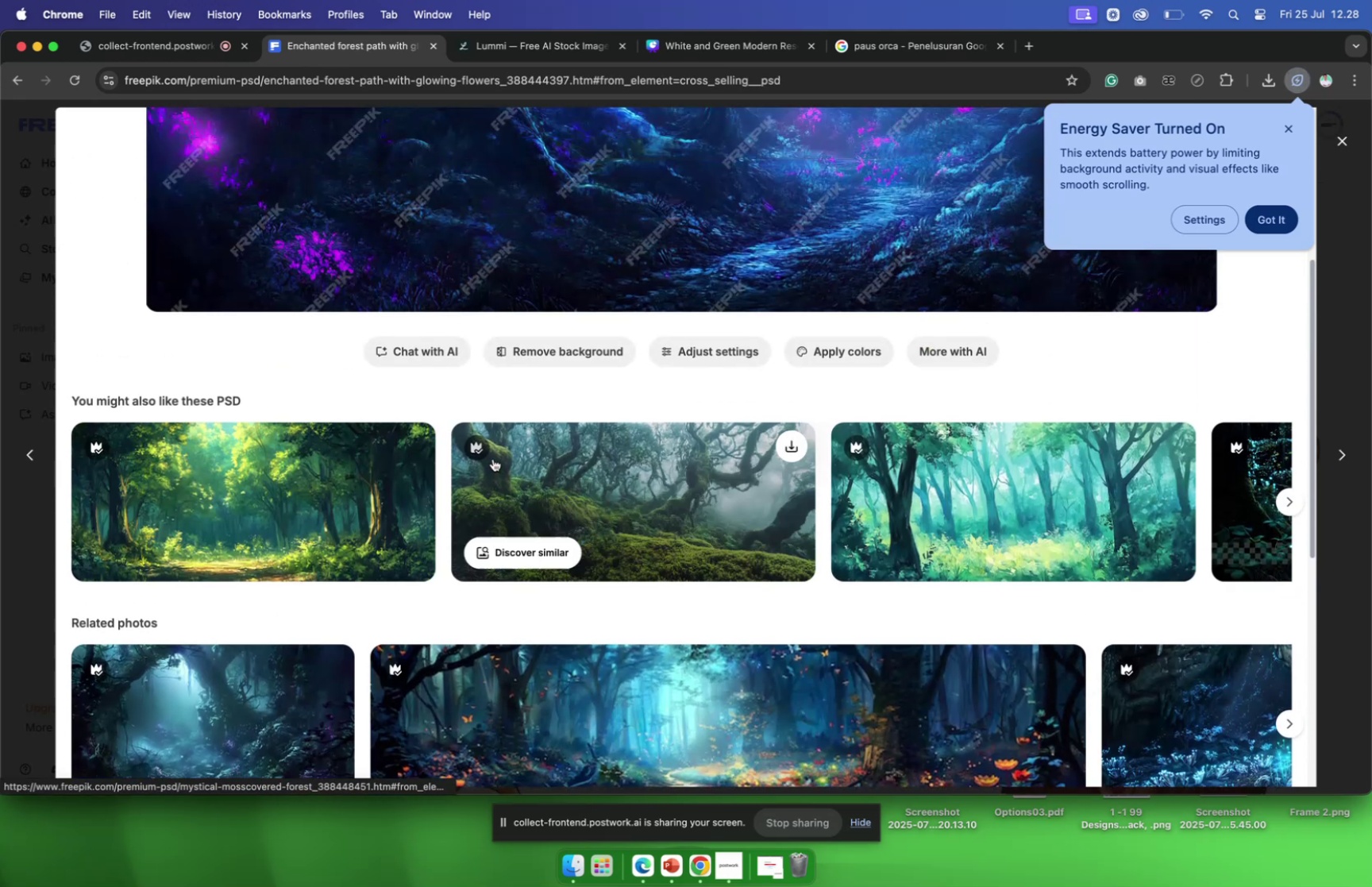 
scroll: coordinate [496, 470], scroll_direction: down, amount: 8.0
 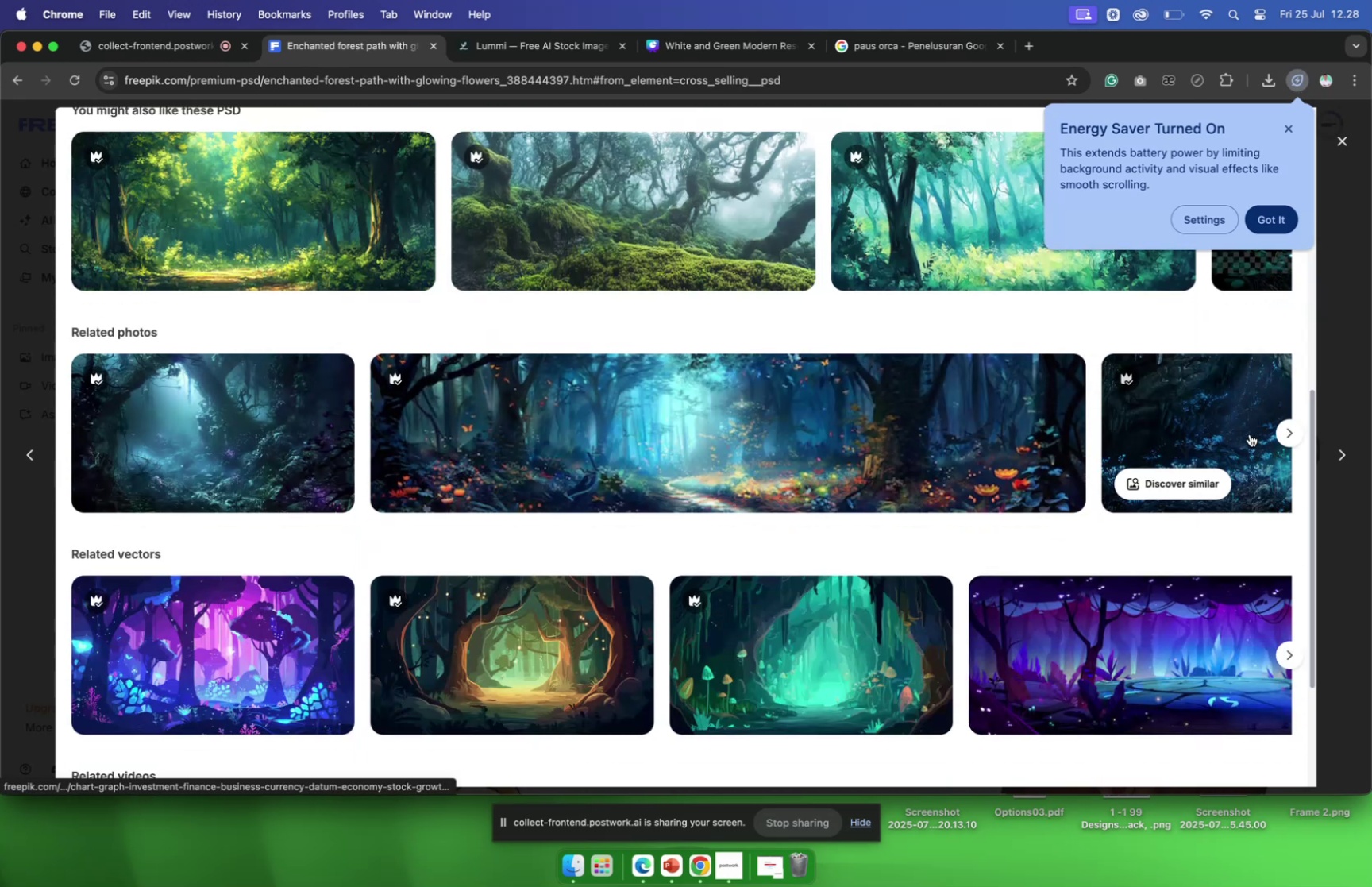 
left_click([1278, 431])
 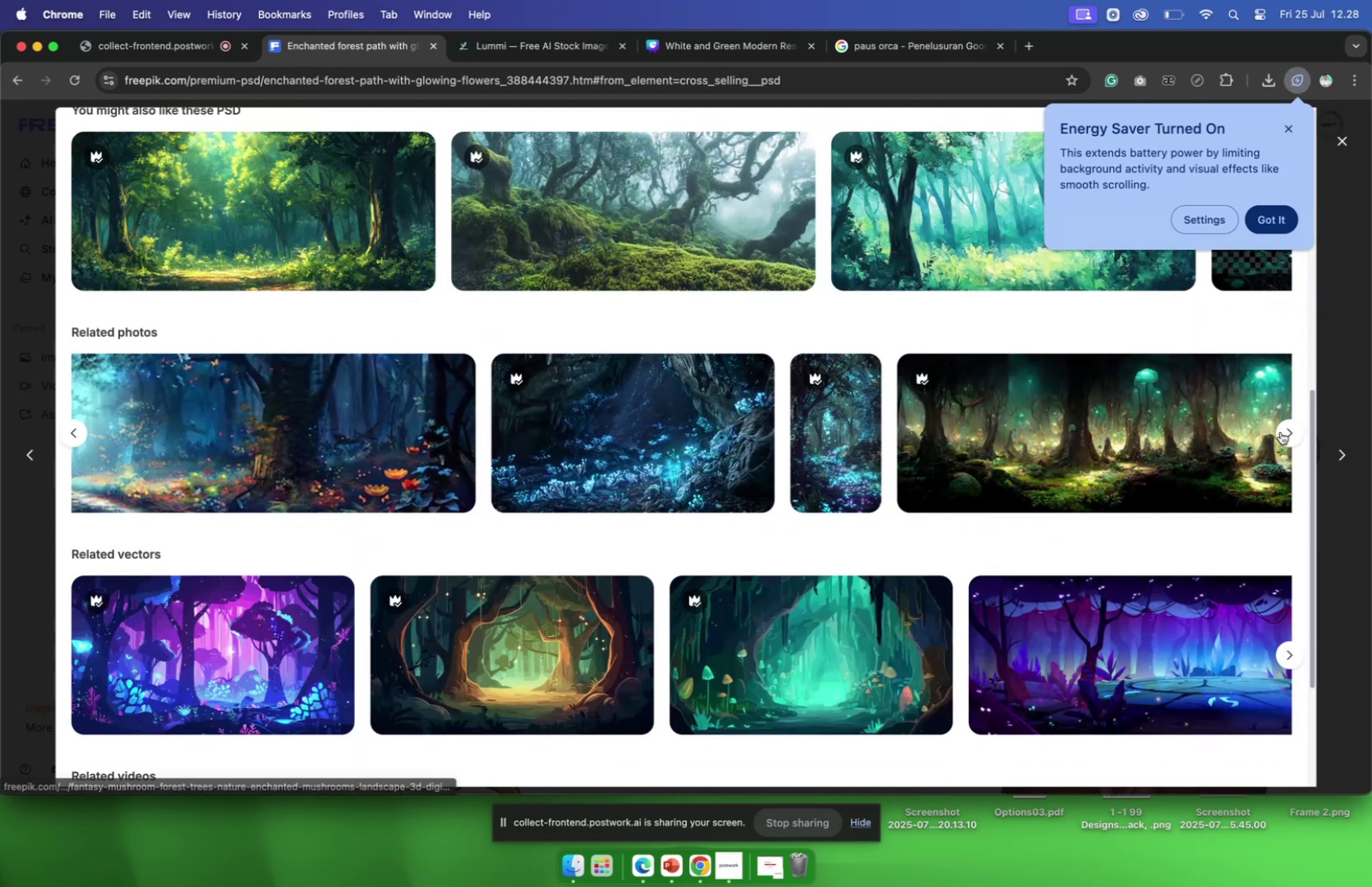 
left_click([1281, 431])
 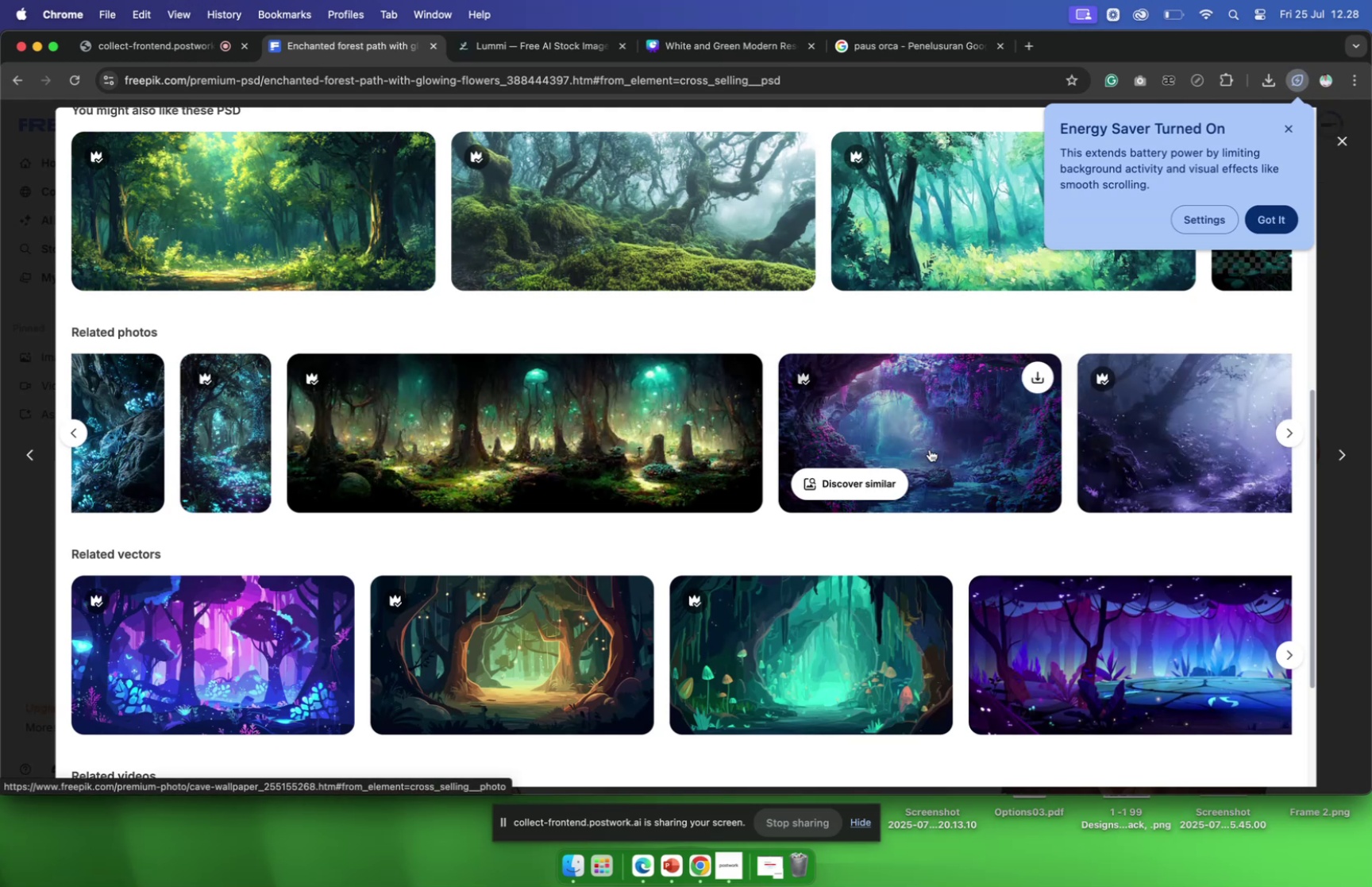 
wait(6.62)
 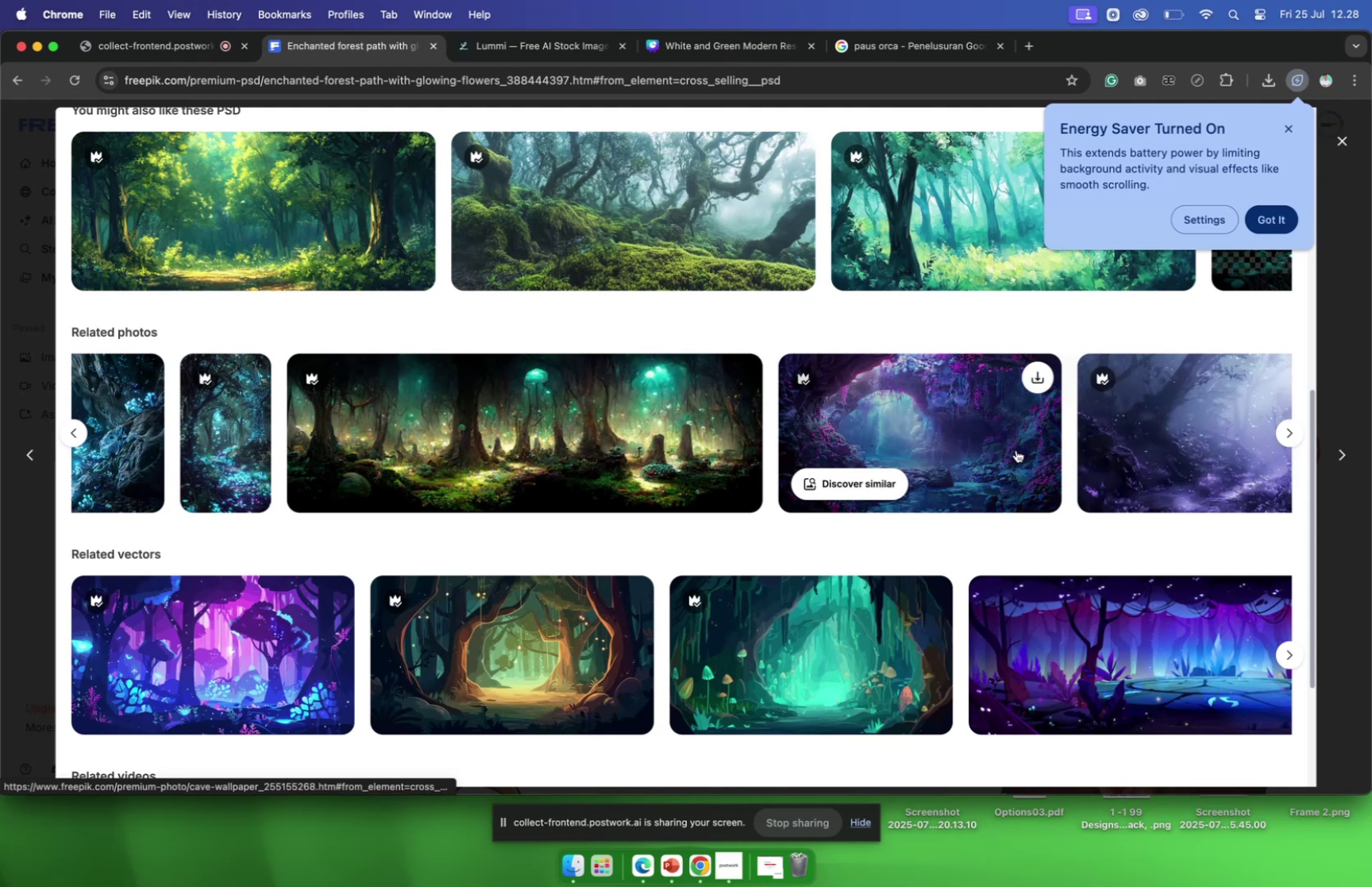 
left_click([653, 449])
 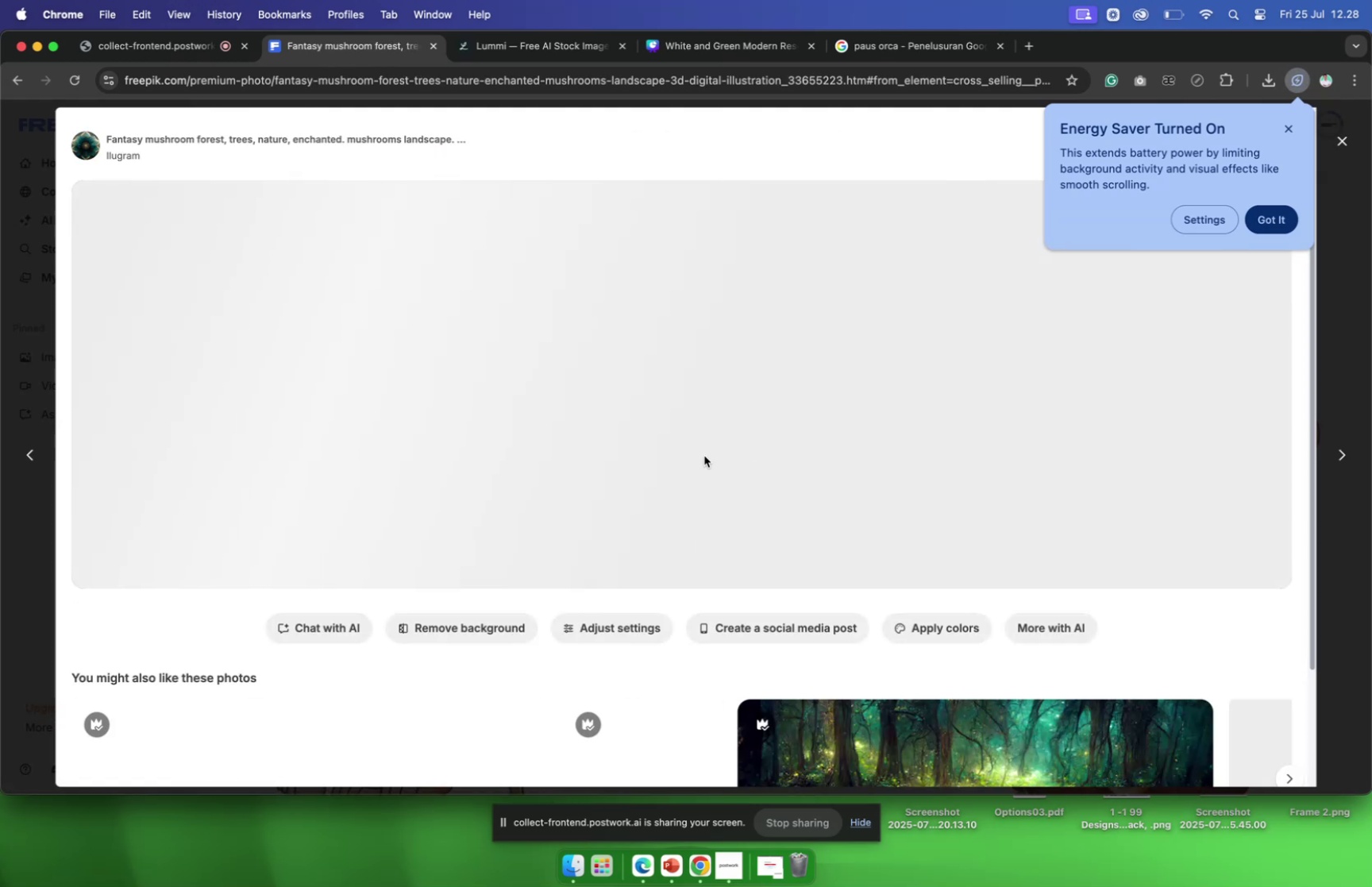 
scroll: coordinate [704, 455], scroll_direction: down, amount: 5.0
 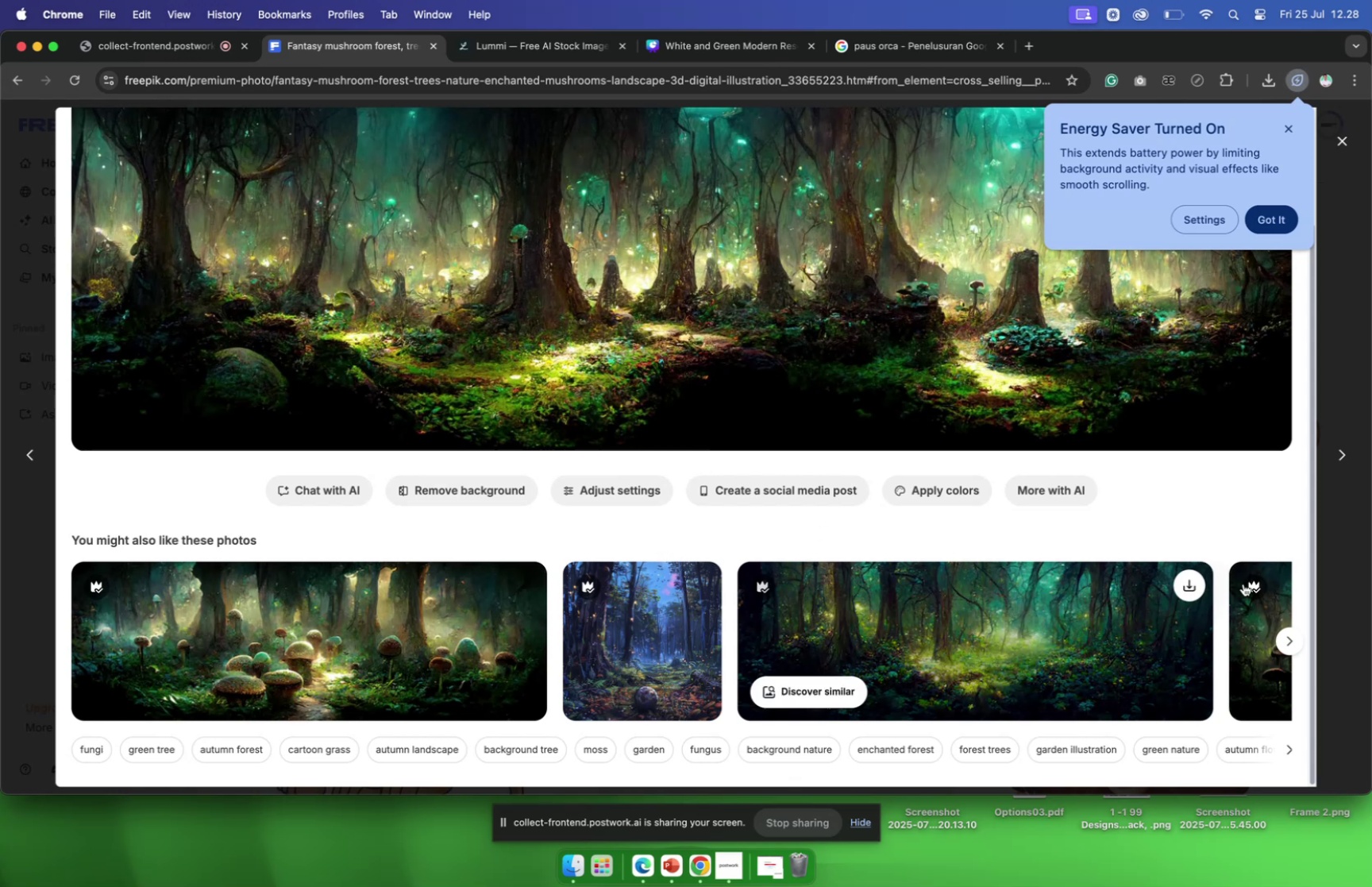 
left_click([1290, 637])
 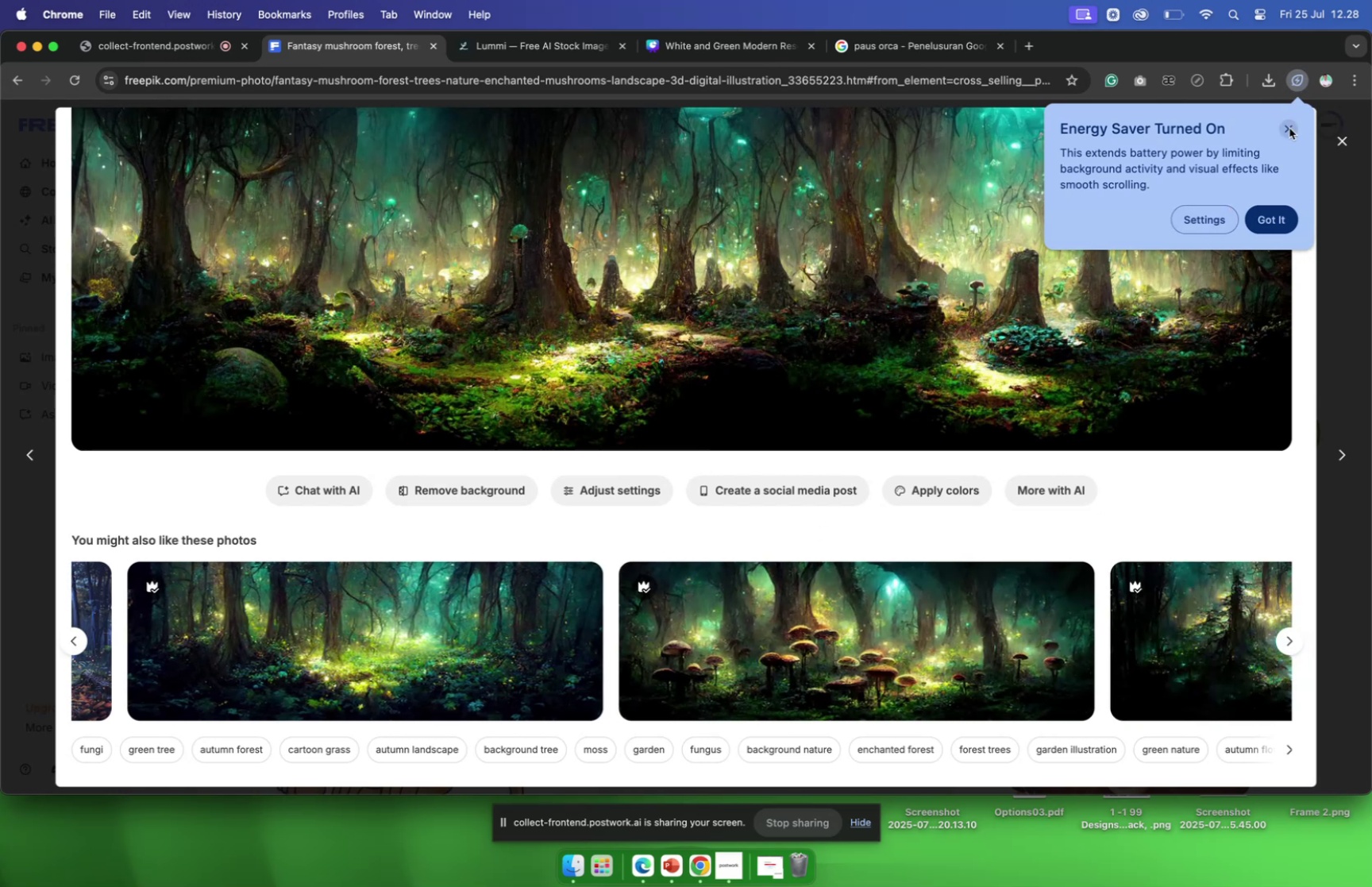 
wait(5.45)
 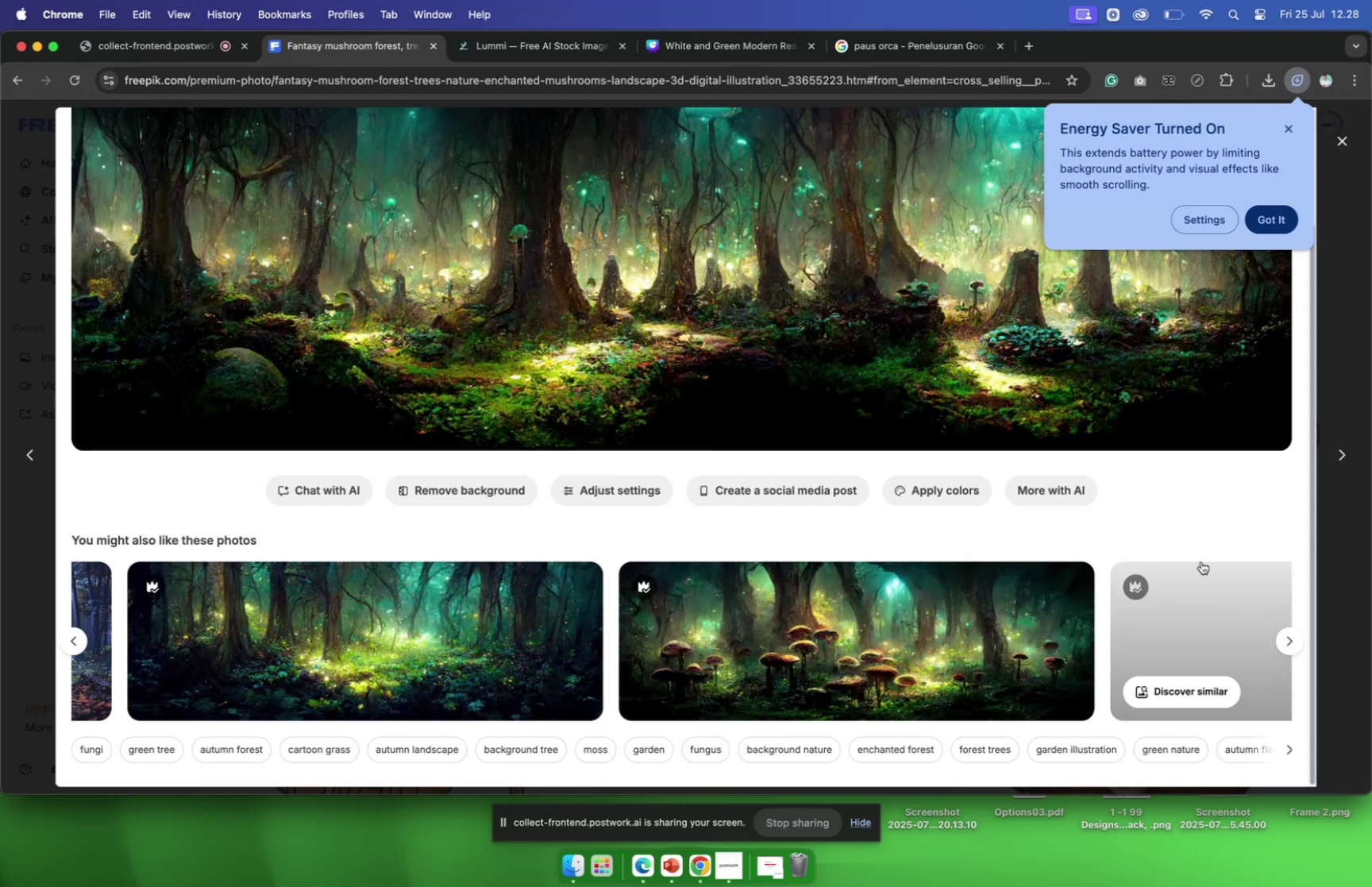 
left_click([1289, 129])
 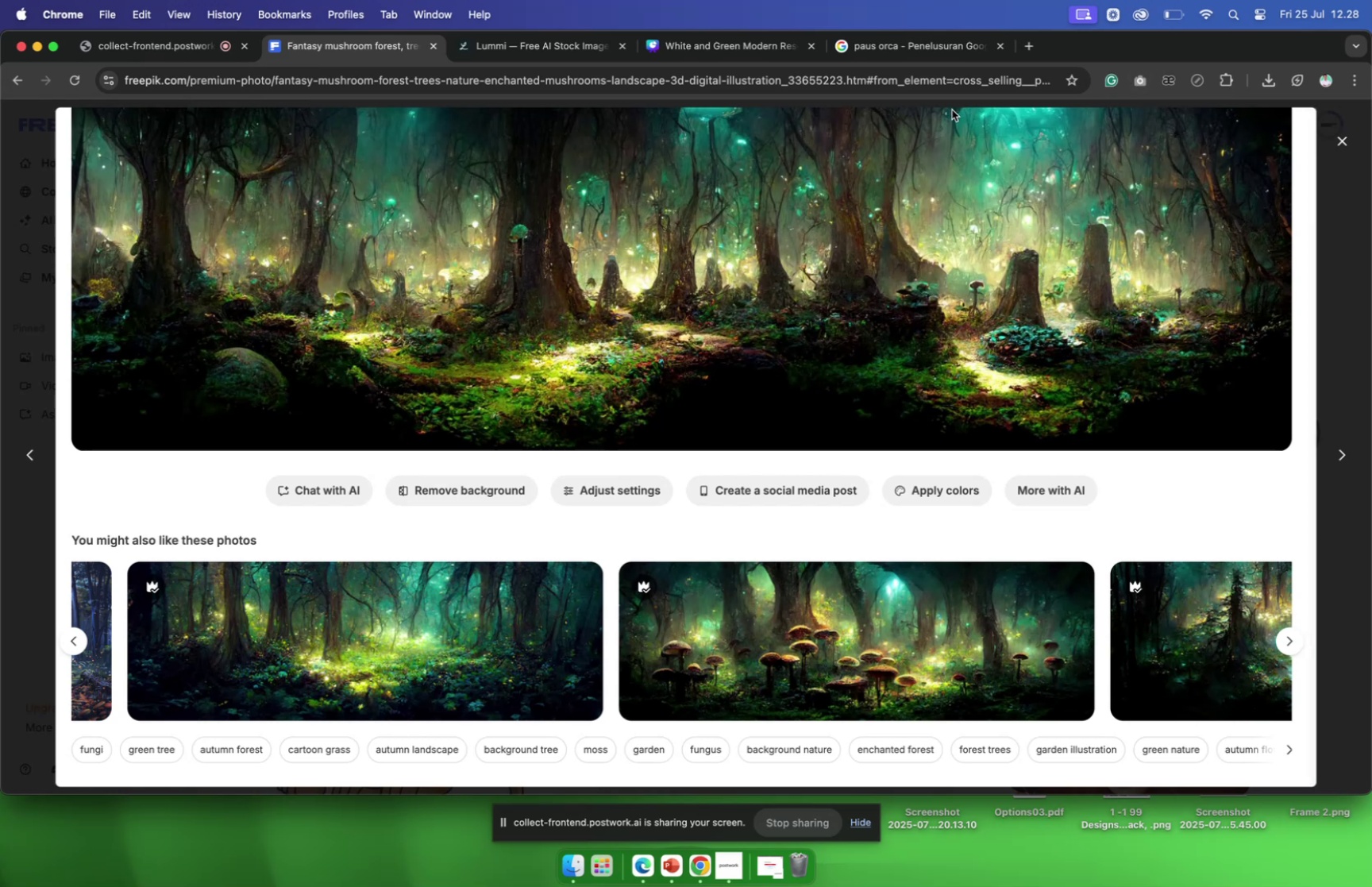 
scroll: coordinate [1231, 236], scroll_direction: up, amount: 10.0
 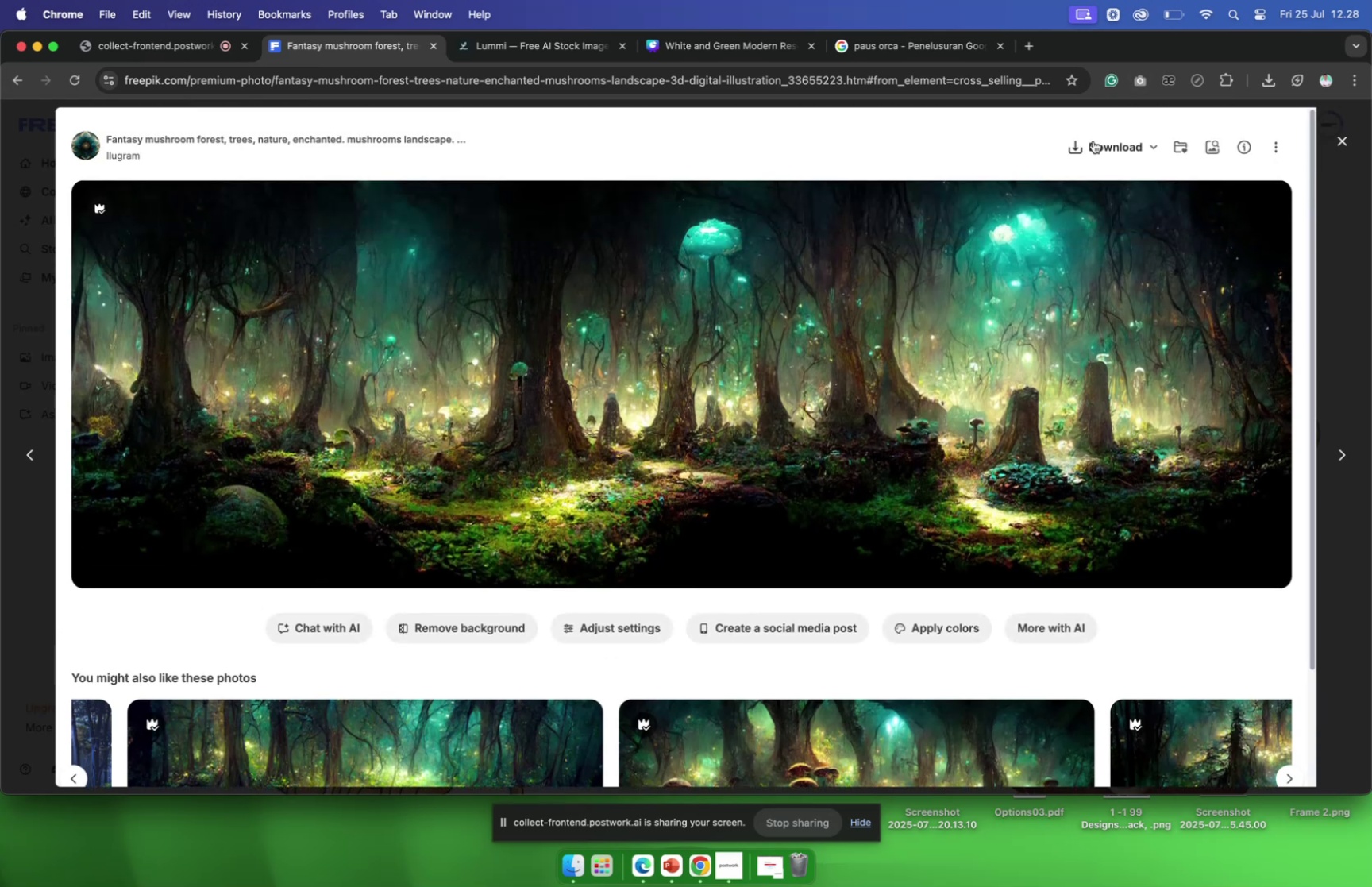 
left_click([1093, 140])
 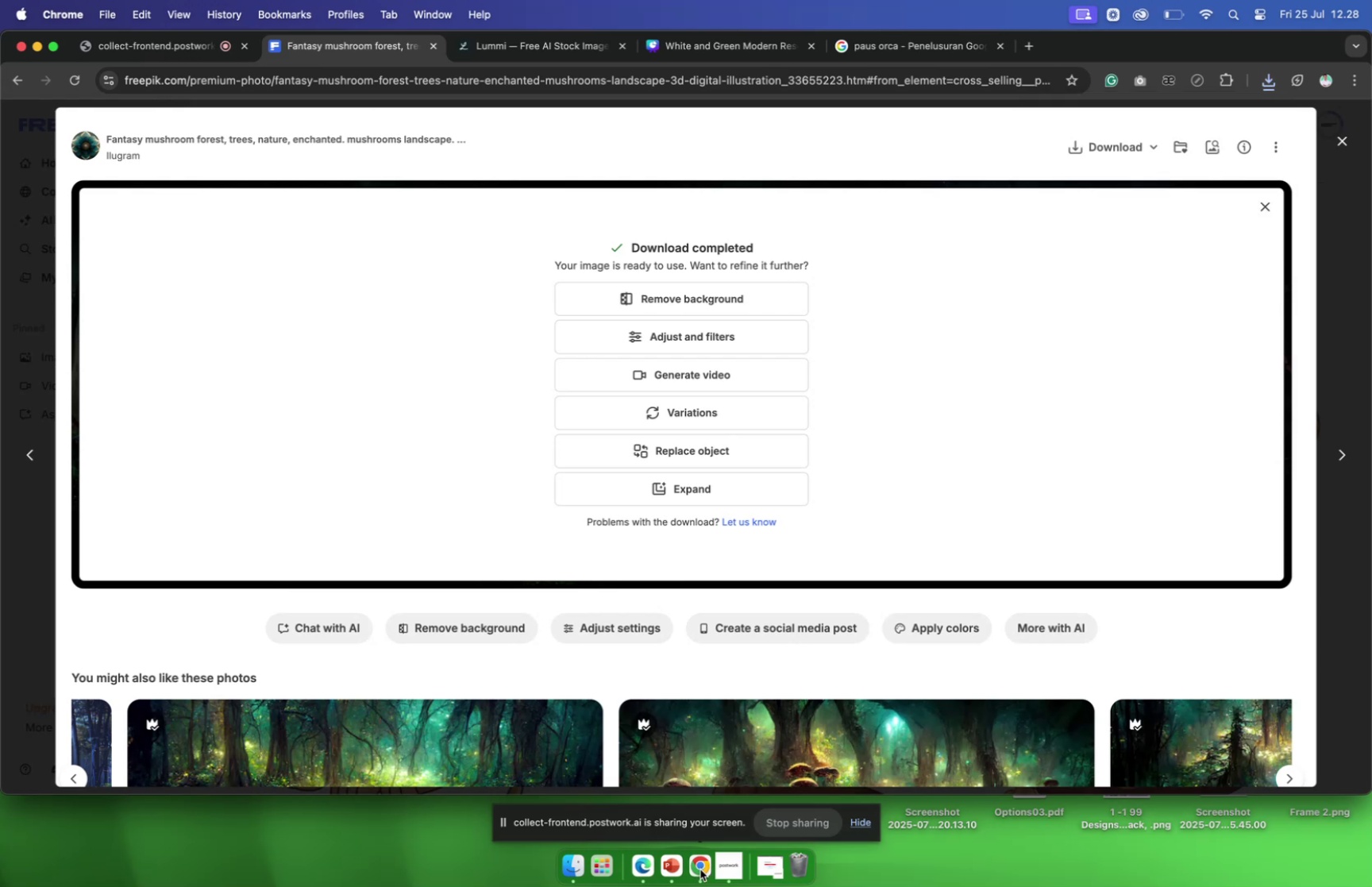 
wait(21.27)
 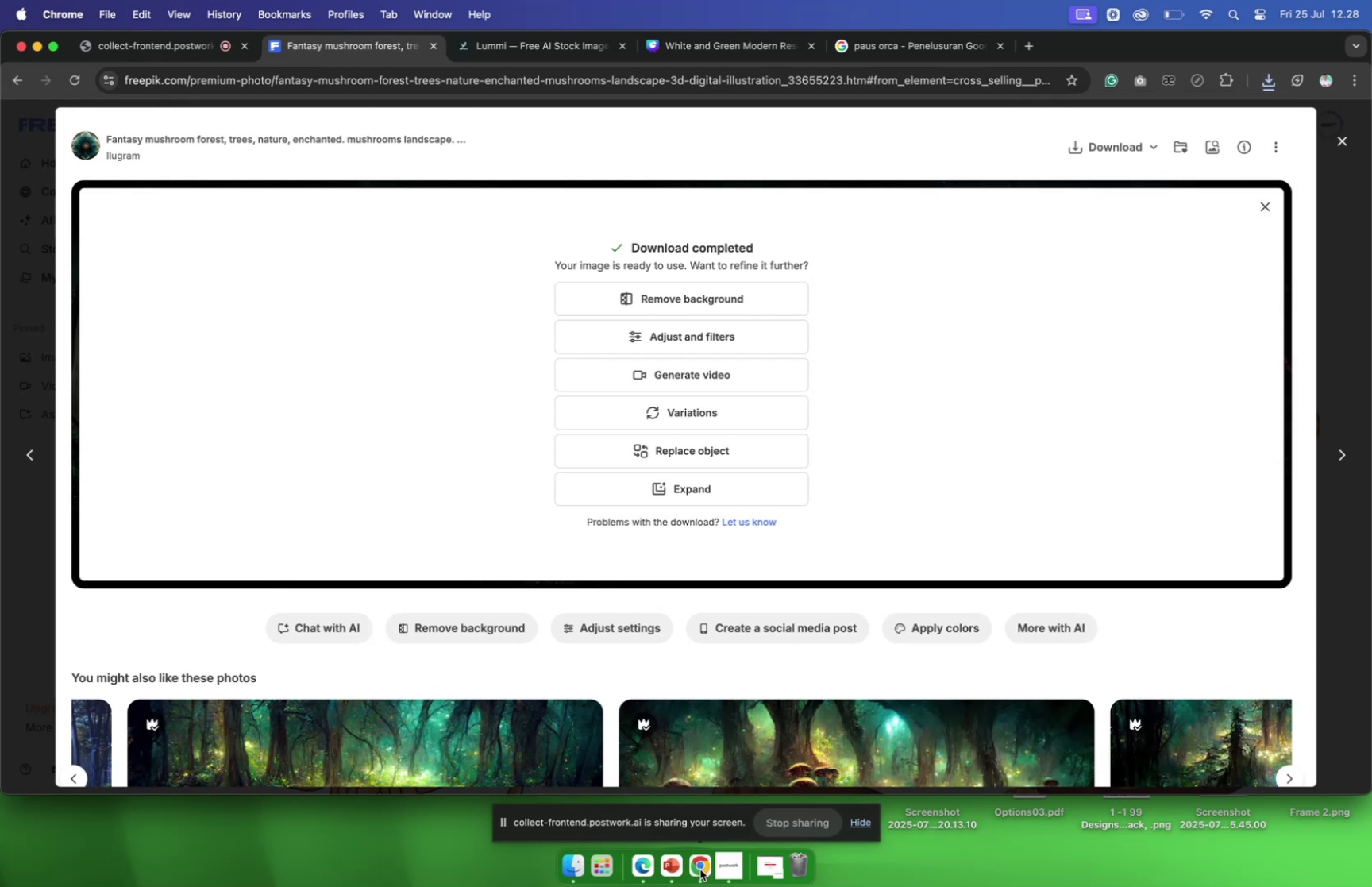 
left_click([676, 869])
 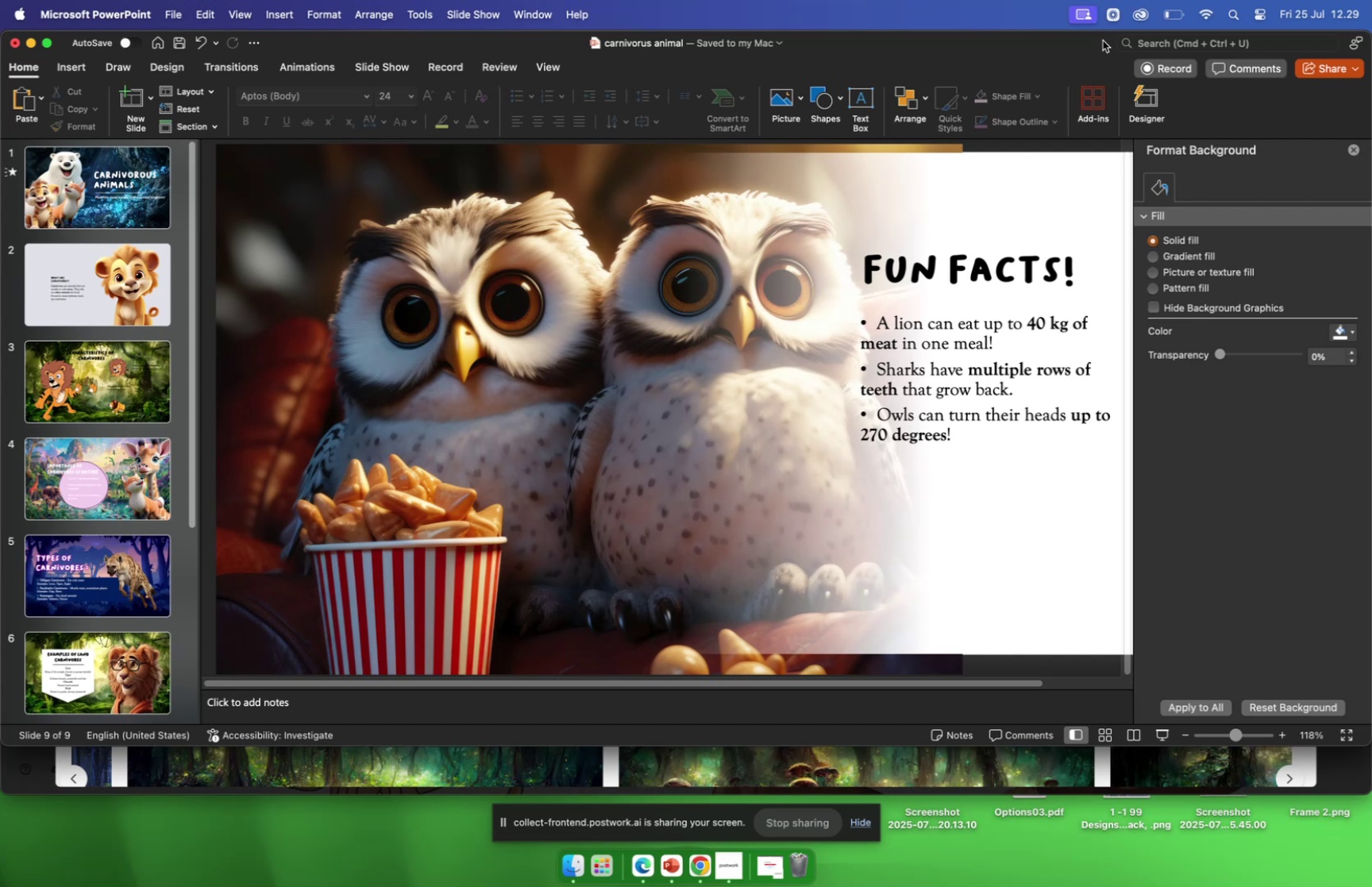 
wait(11.79)
 